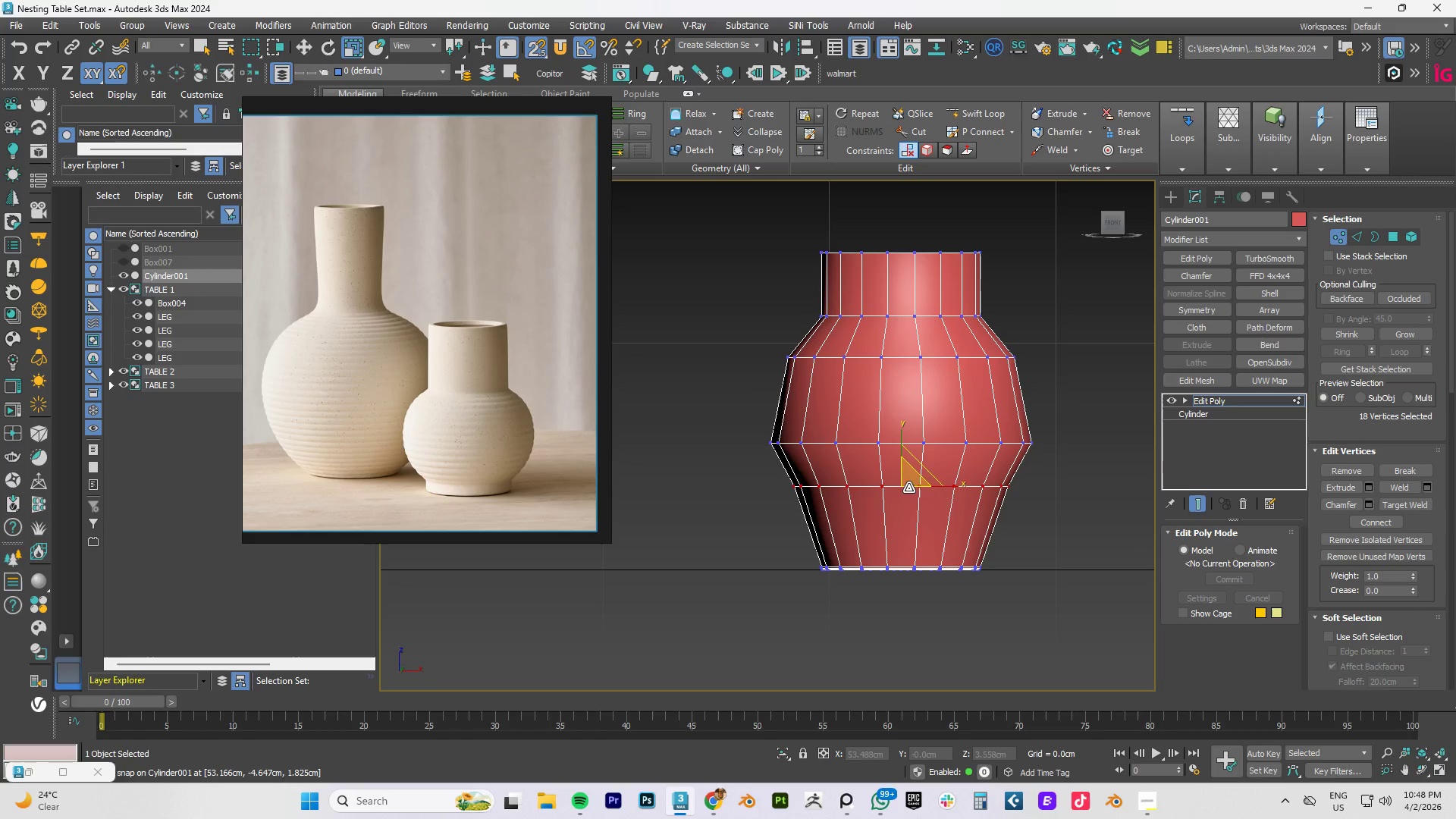 
left_click_drag(start_coordinate=[912, 479], to_coordinate=[927, 464])
 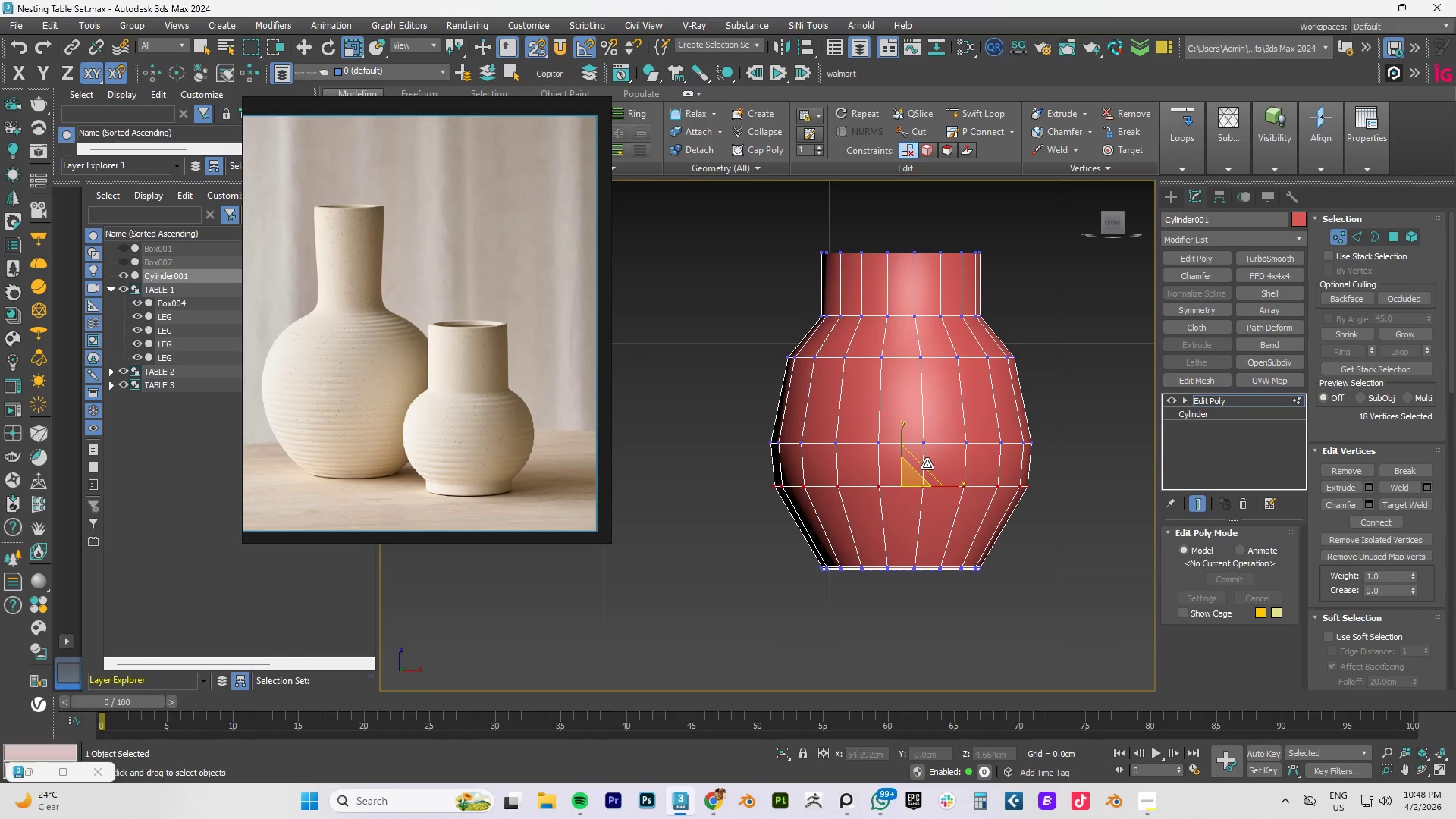 
hold_key(key=AltLeft, duration=0.58)
 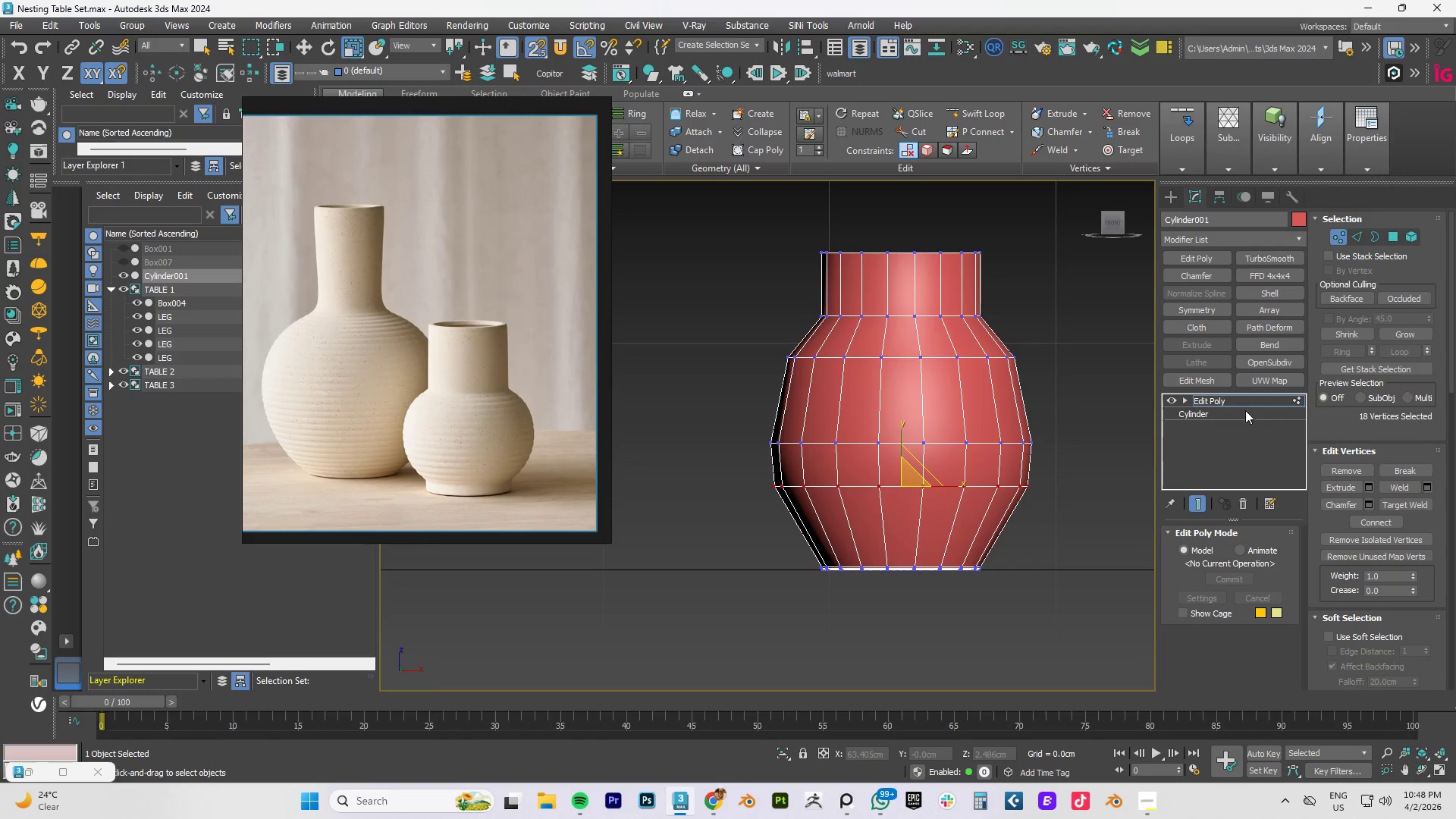 
left_click([1222, 401])
 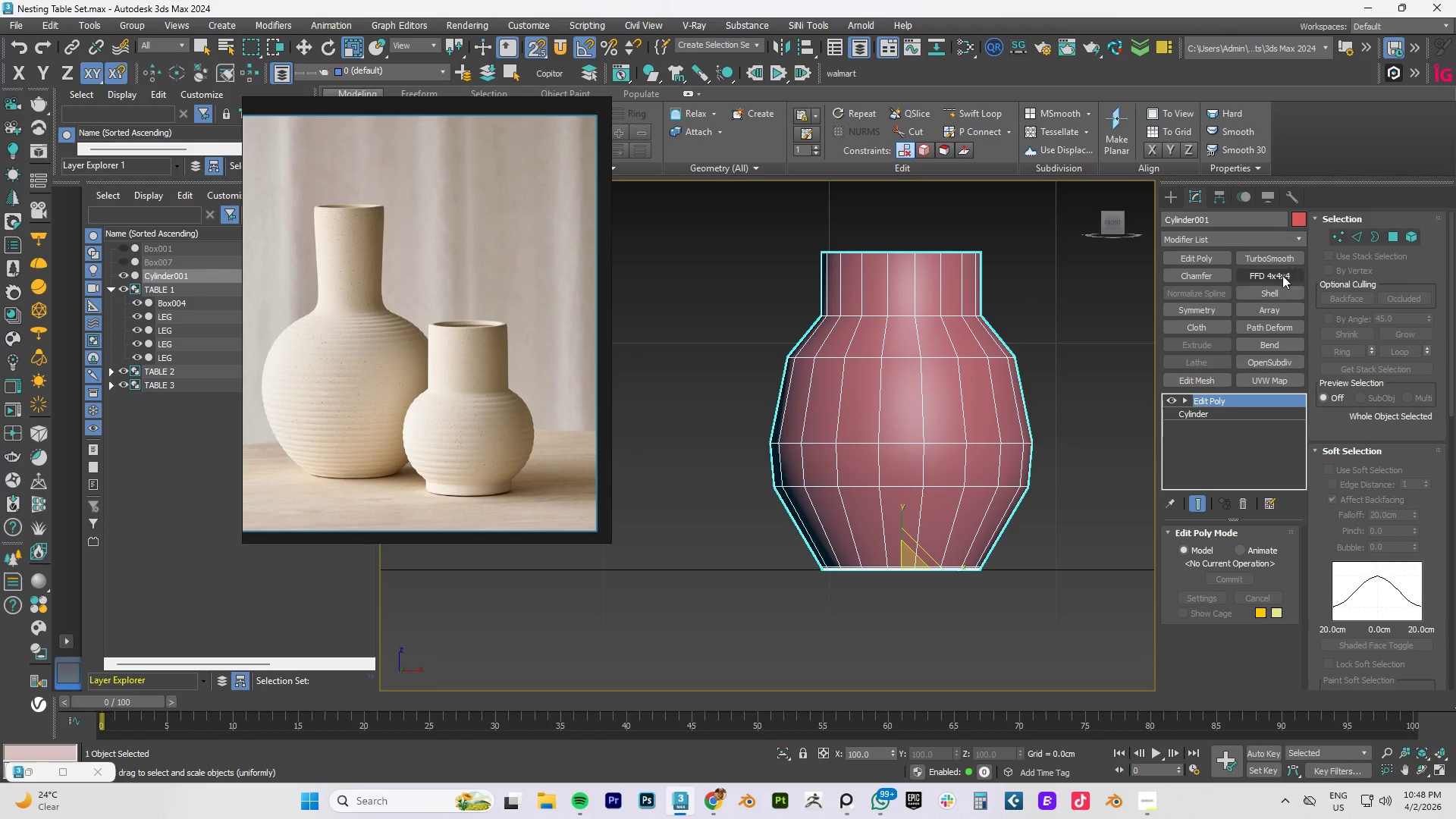 
left_click([1274, 262])
 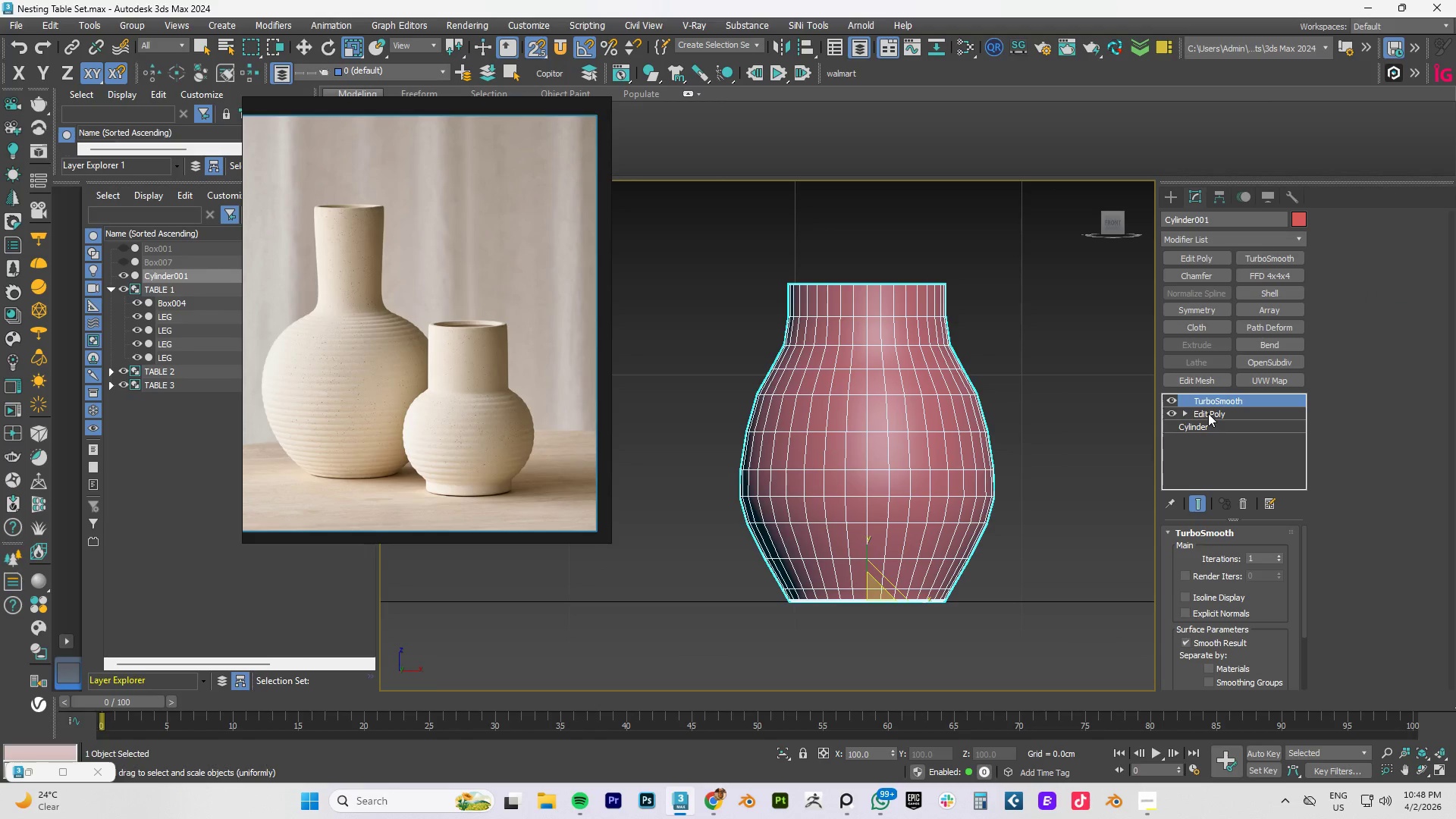 
wait(11.56)
 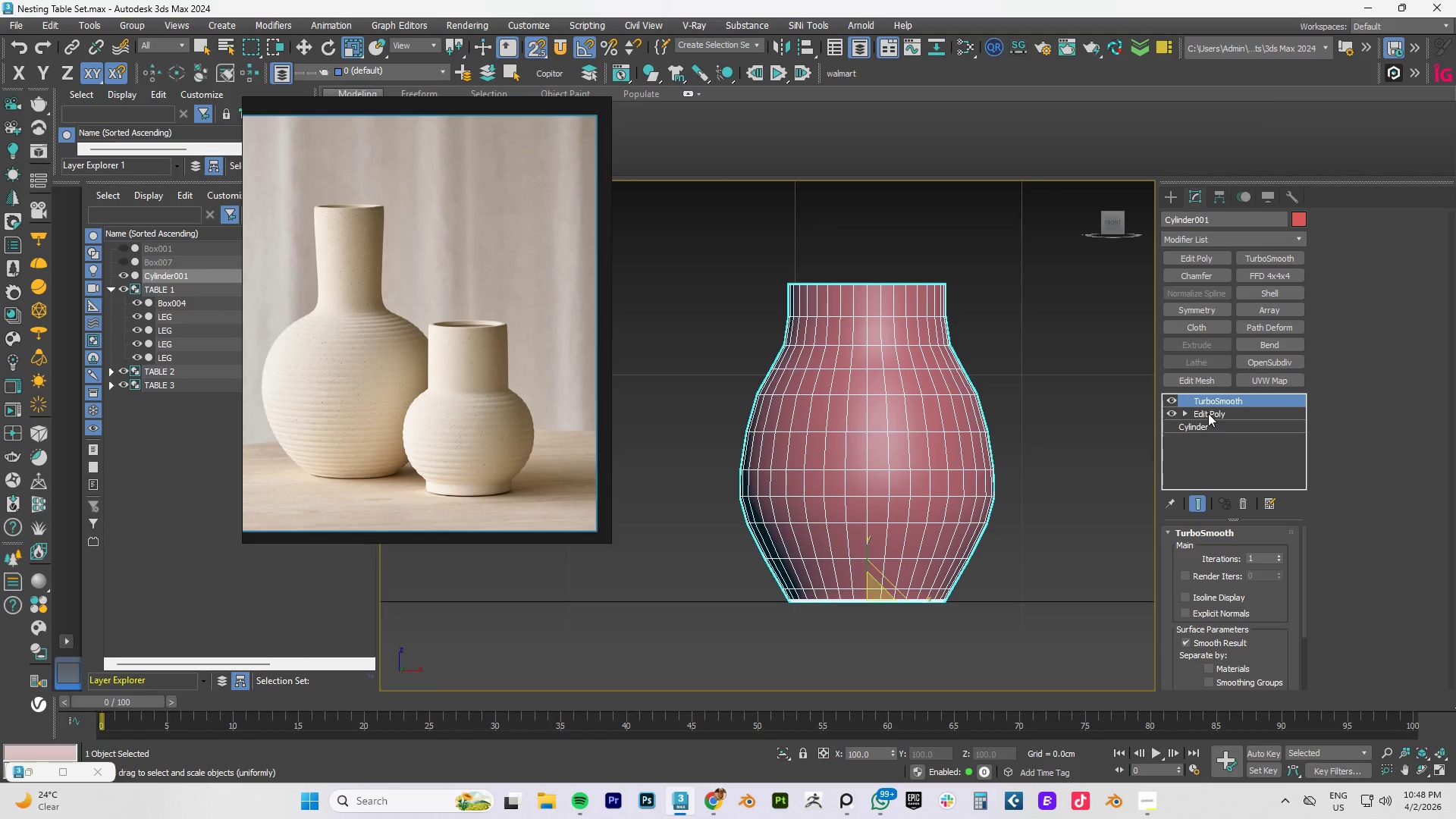 
key(F4)
 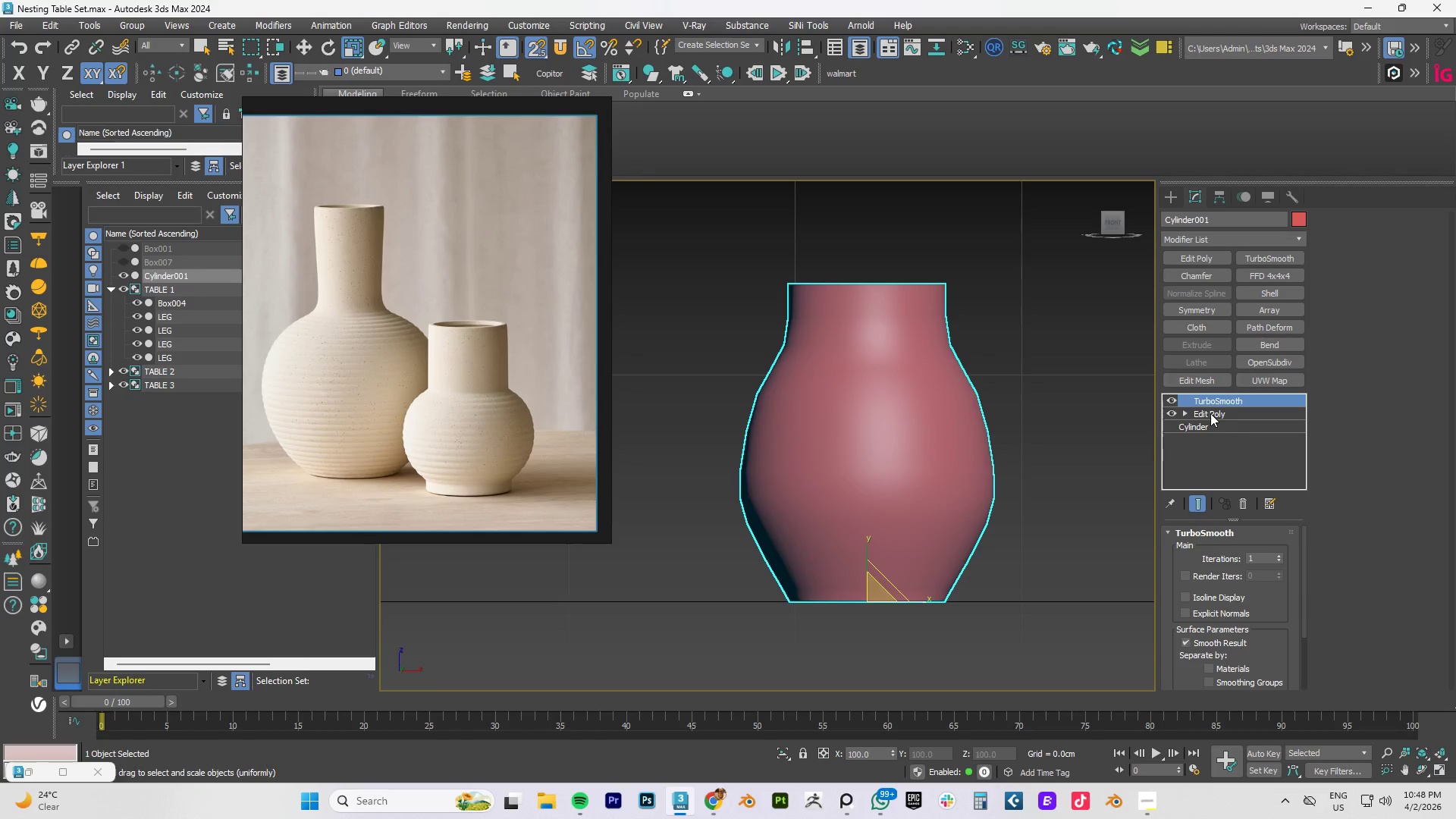 
wait(14.0)
 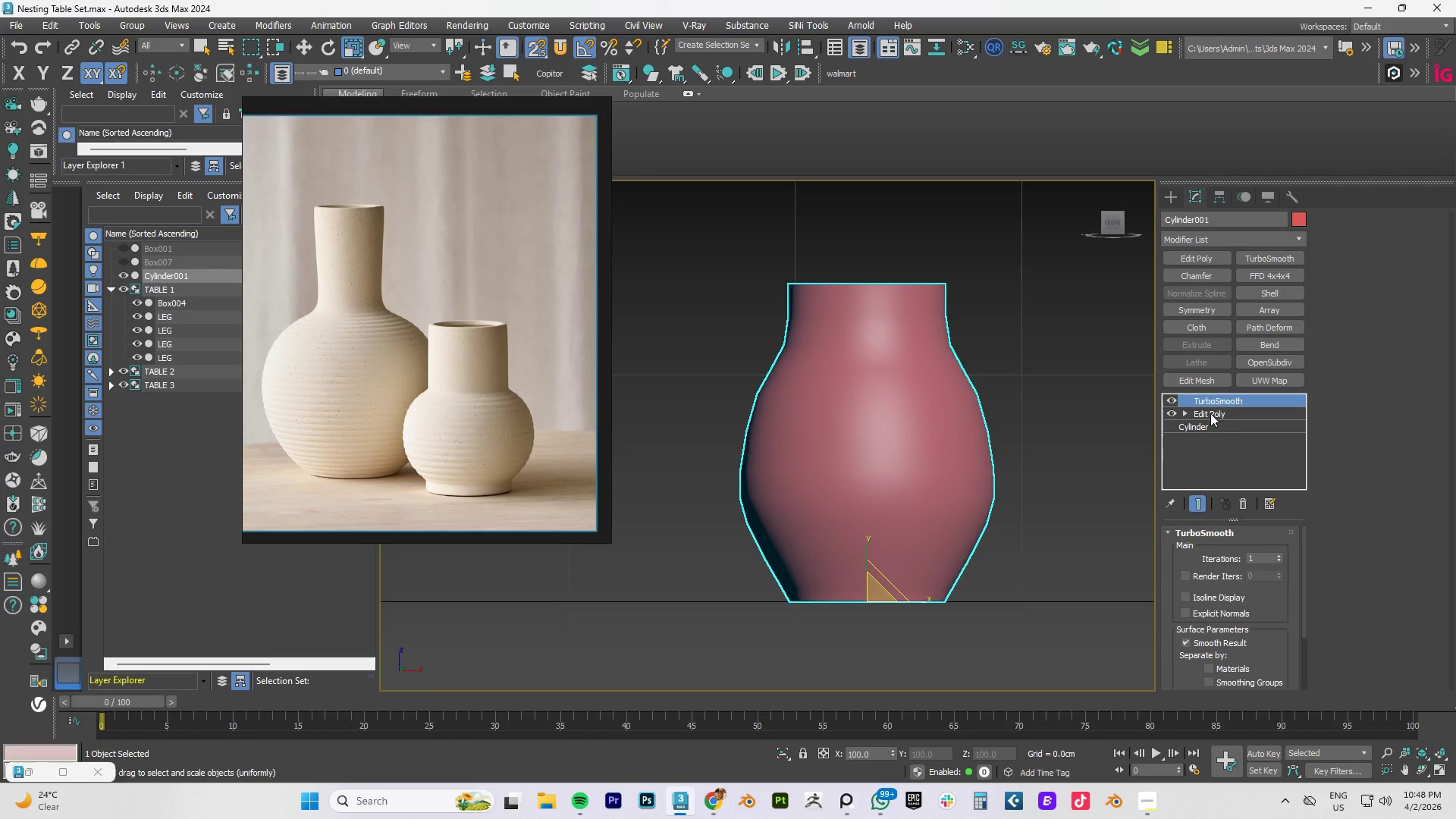 
left_click([1280, 555])
 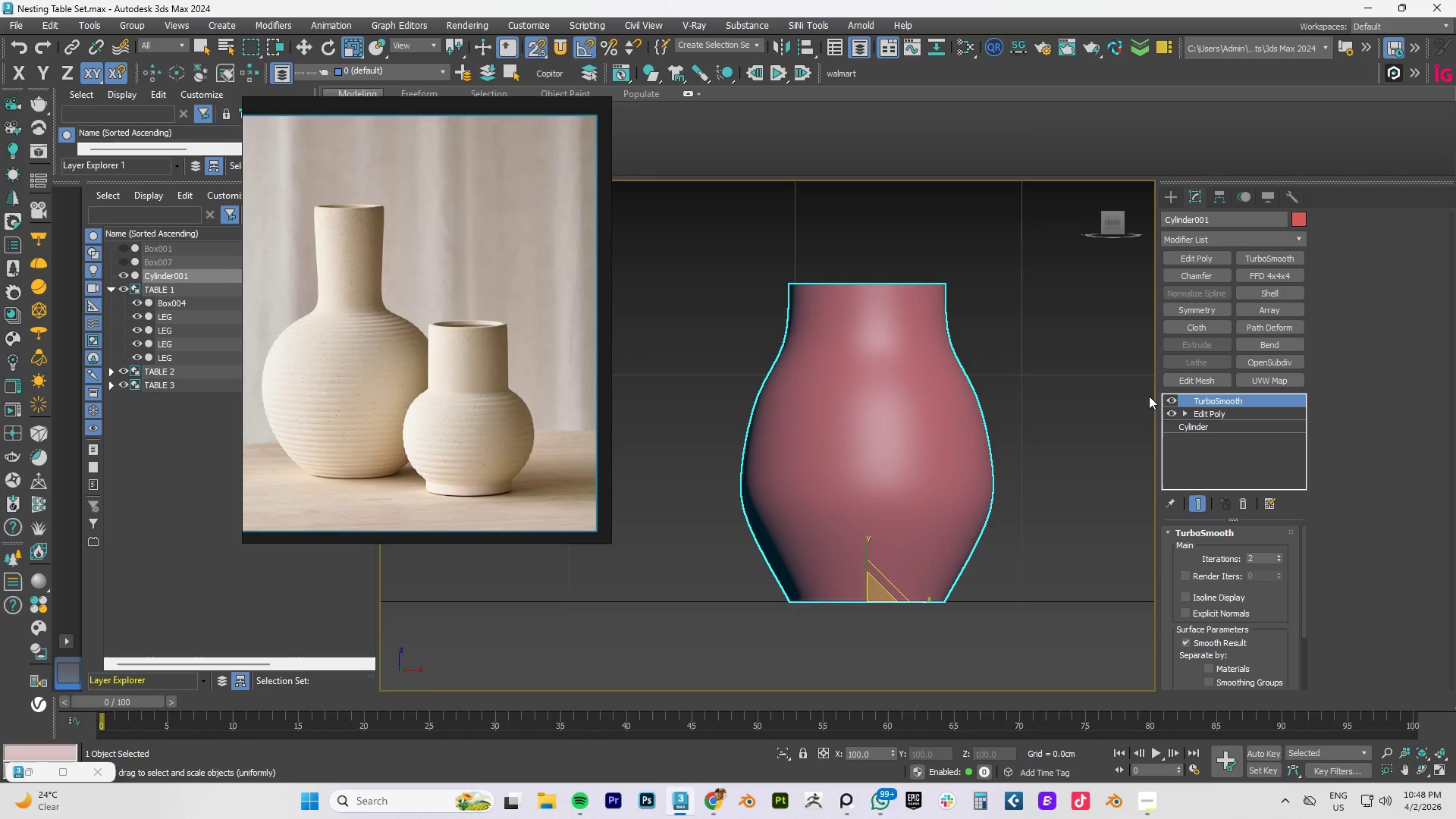 
left_click([1169, 401])
 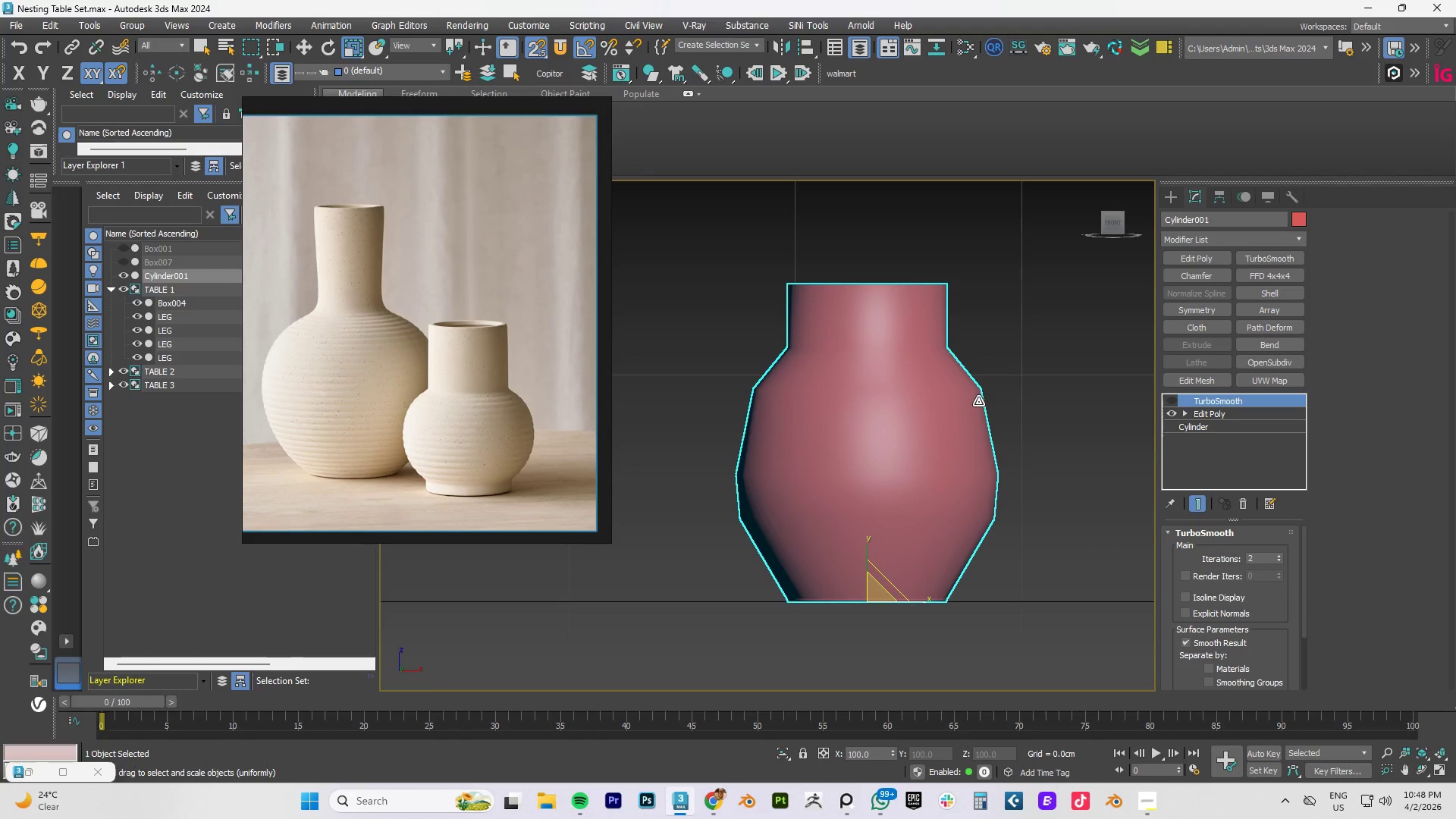 
key(F4)
 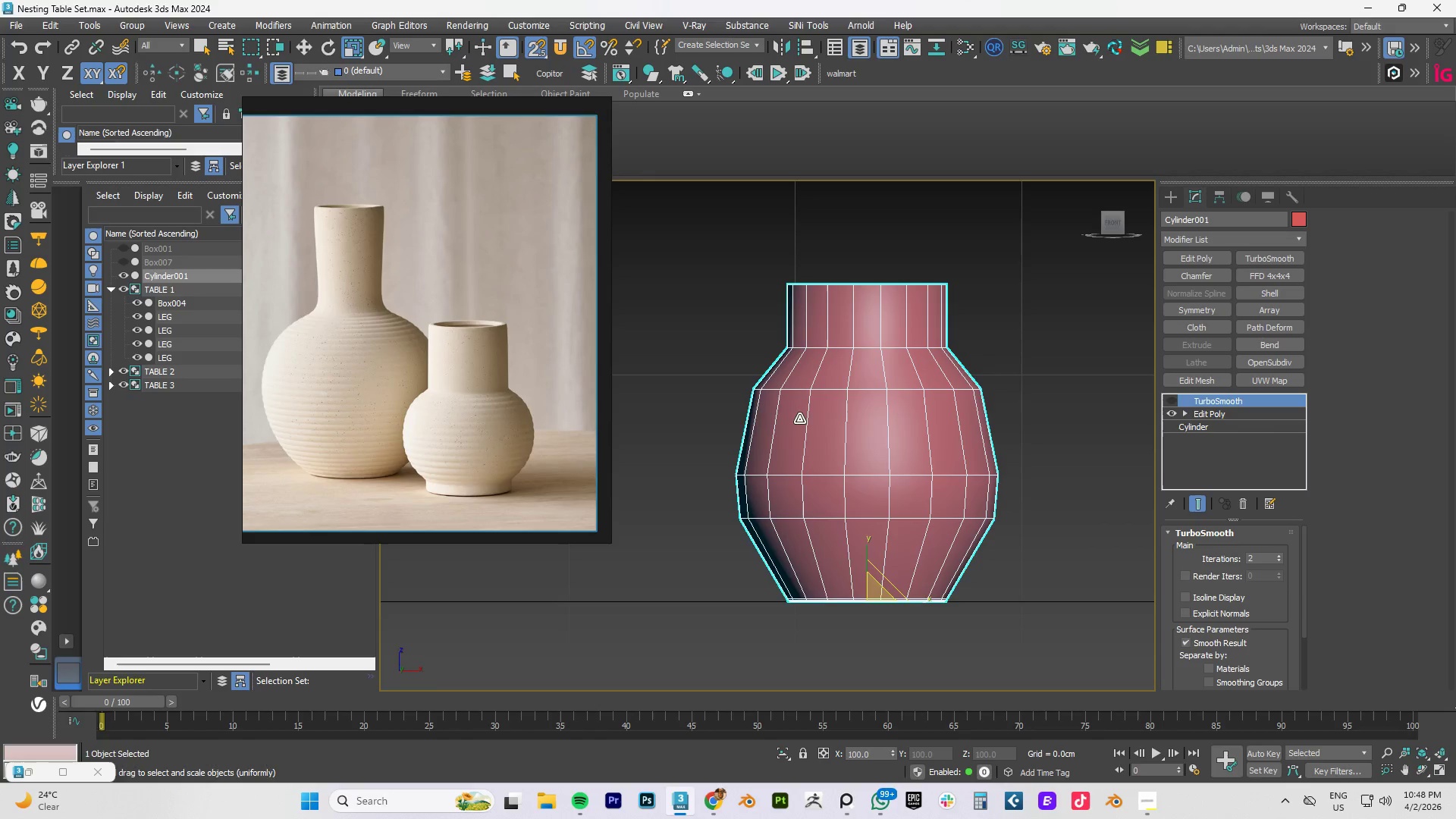 
scroll: coordinate [819, 416], scroll_direction: down, amount: 1.0
 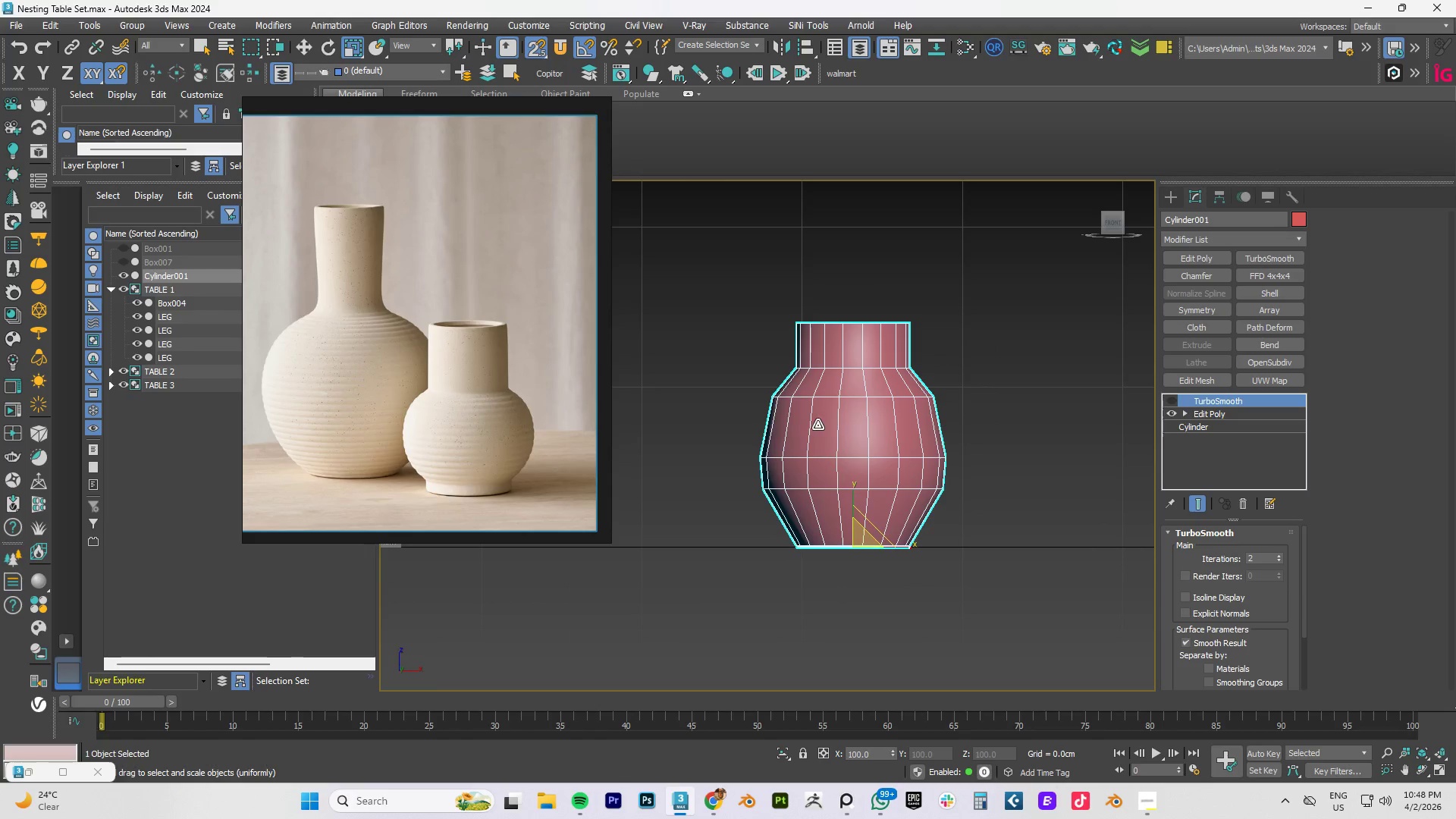 
key(Alt+1)
 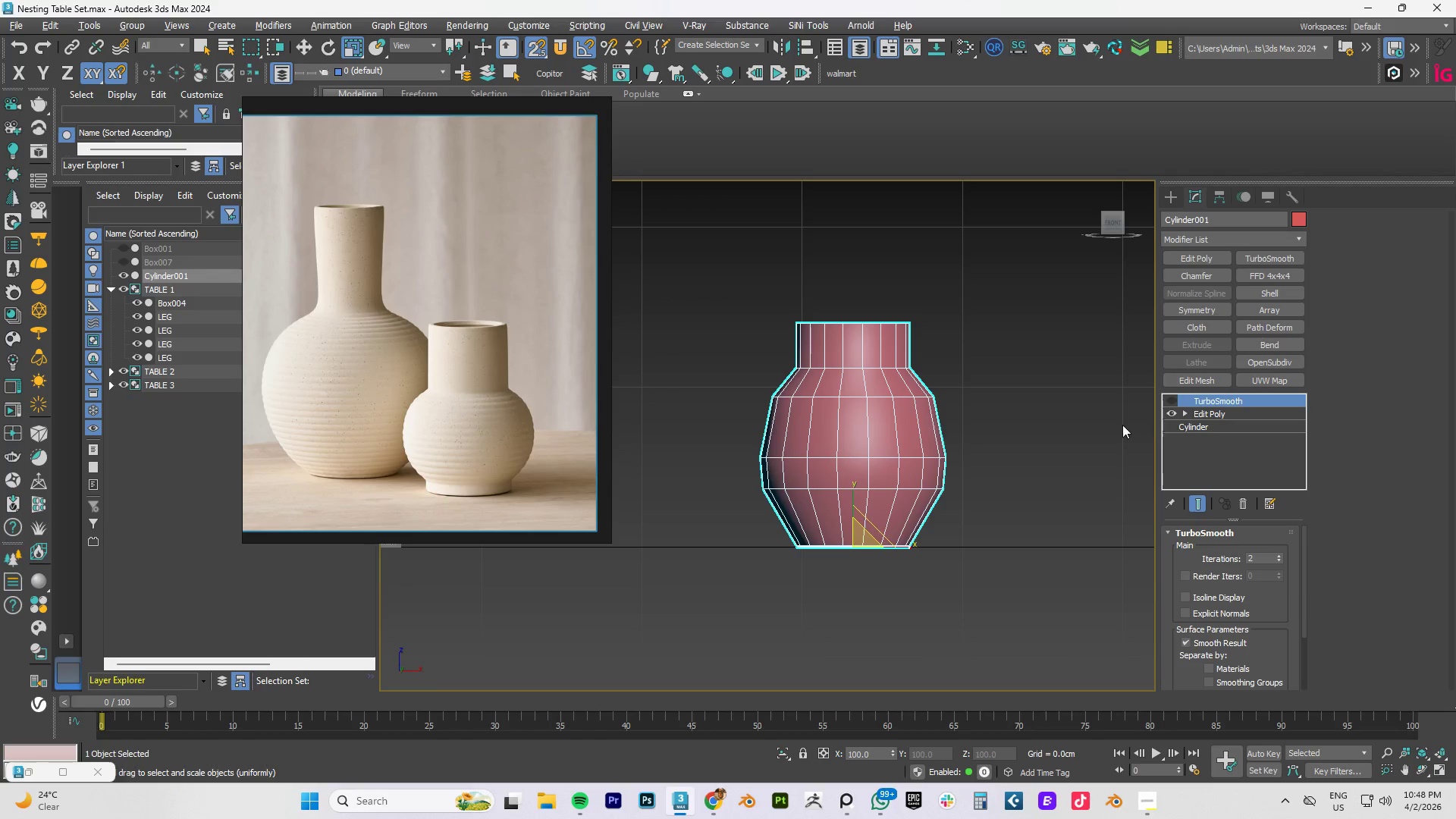 
left_click([1207, 410])
 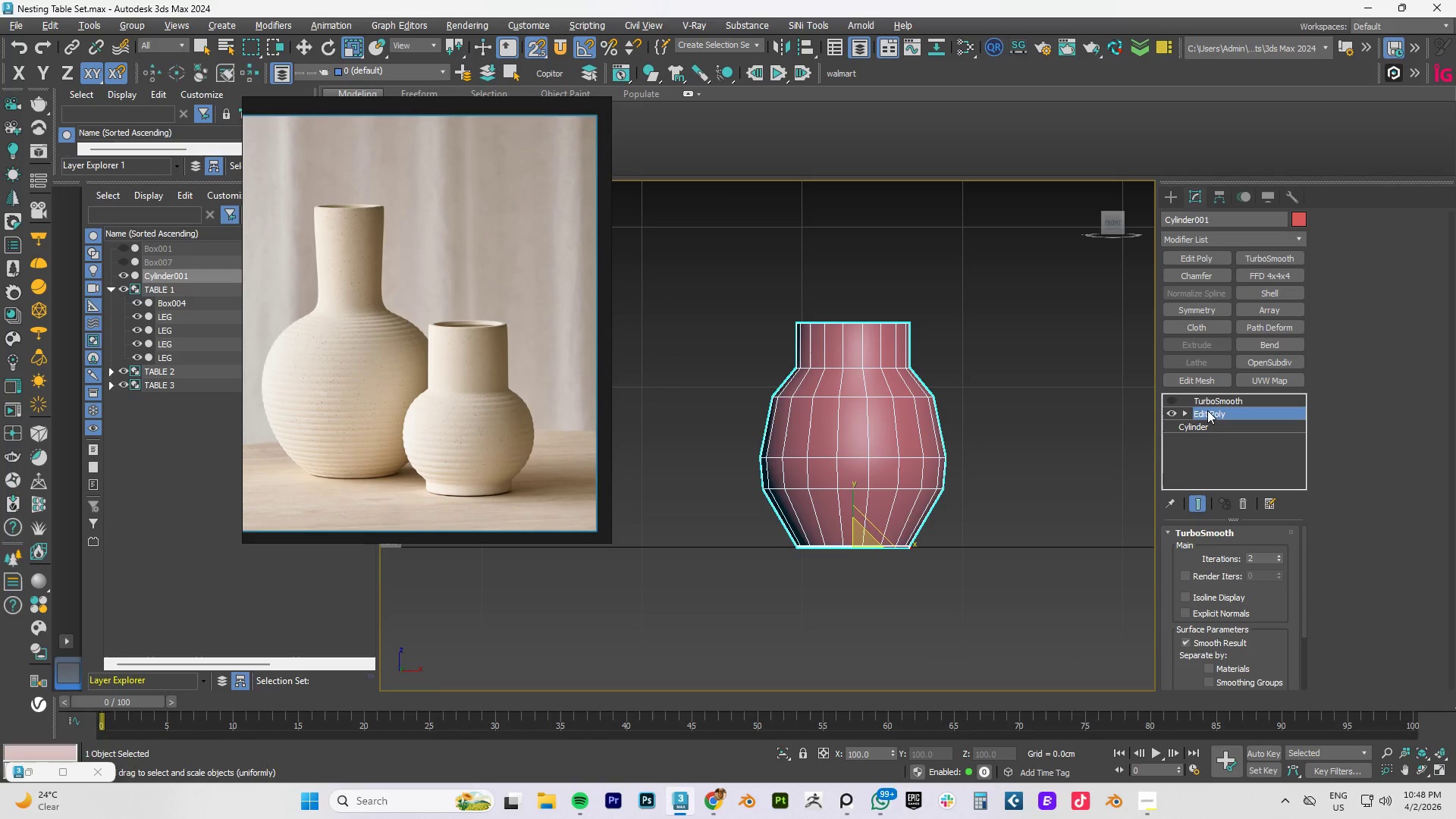 
key(Alt+AltLeft)
 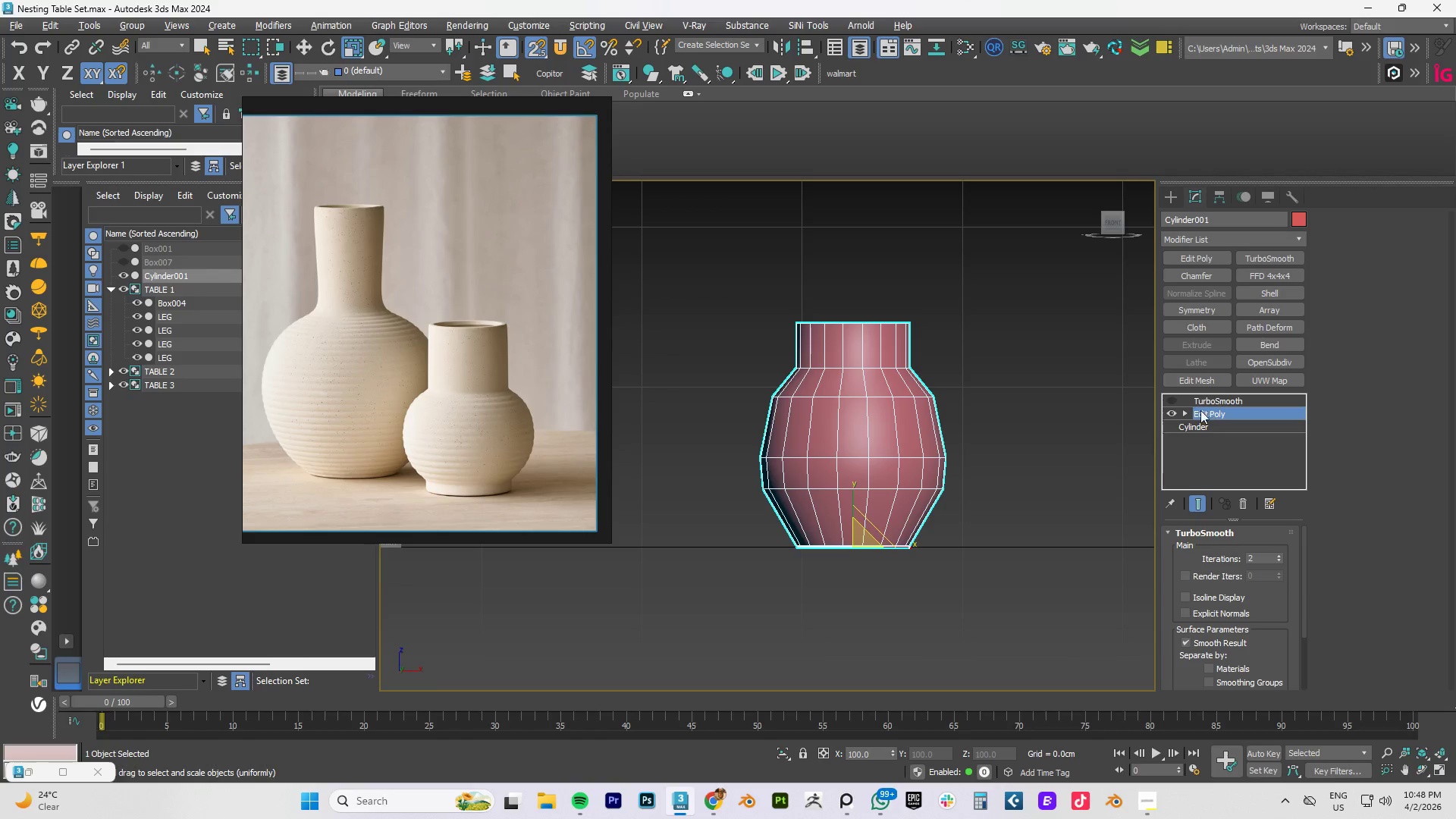 
key(Alt+1)
 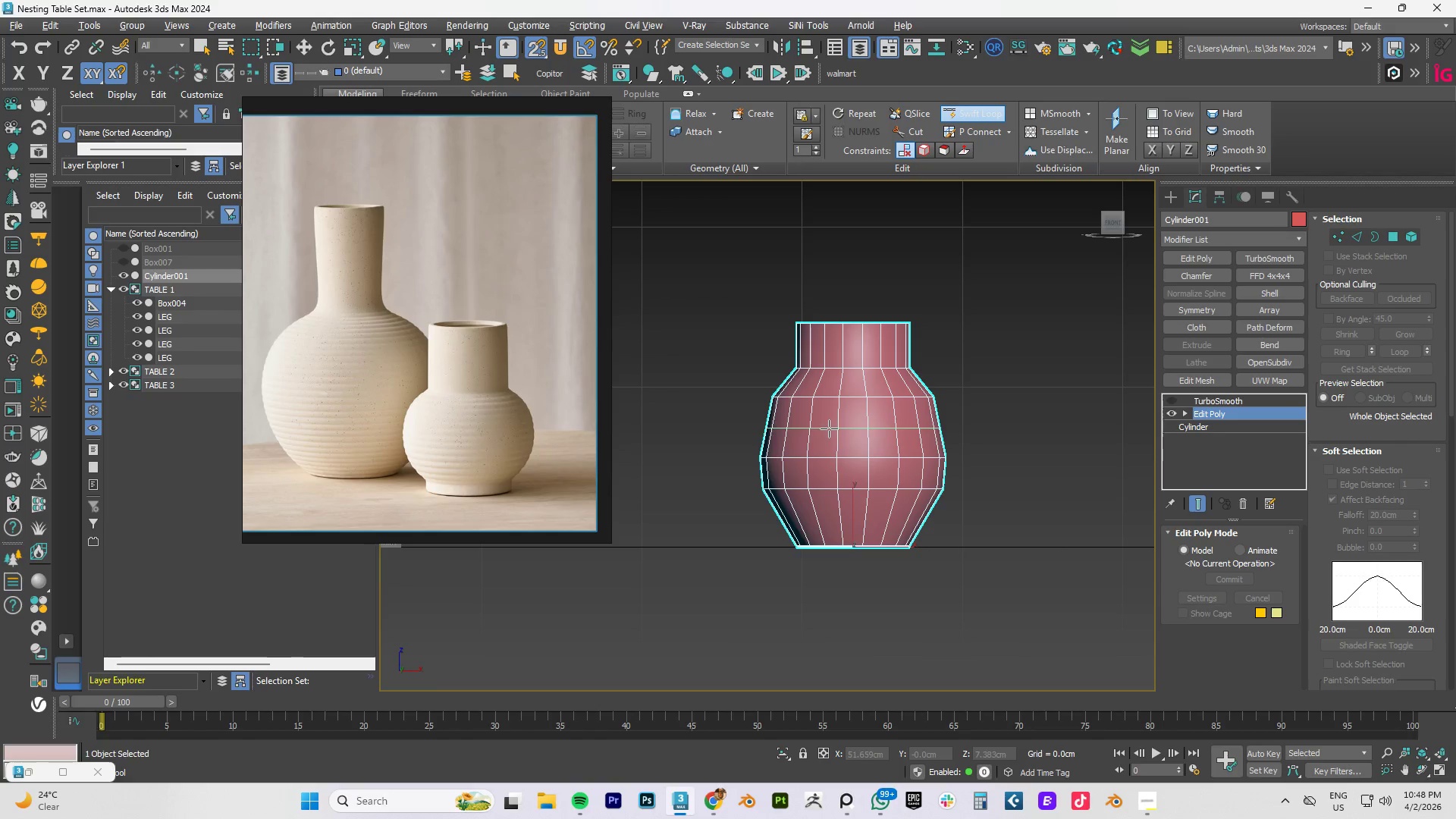 
left_click([829, 425])
 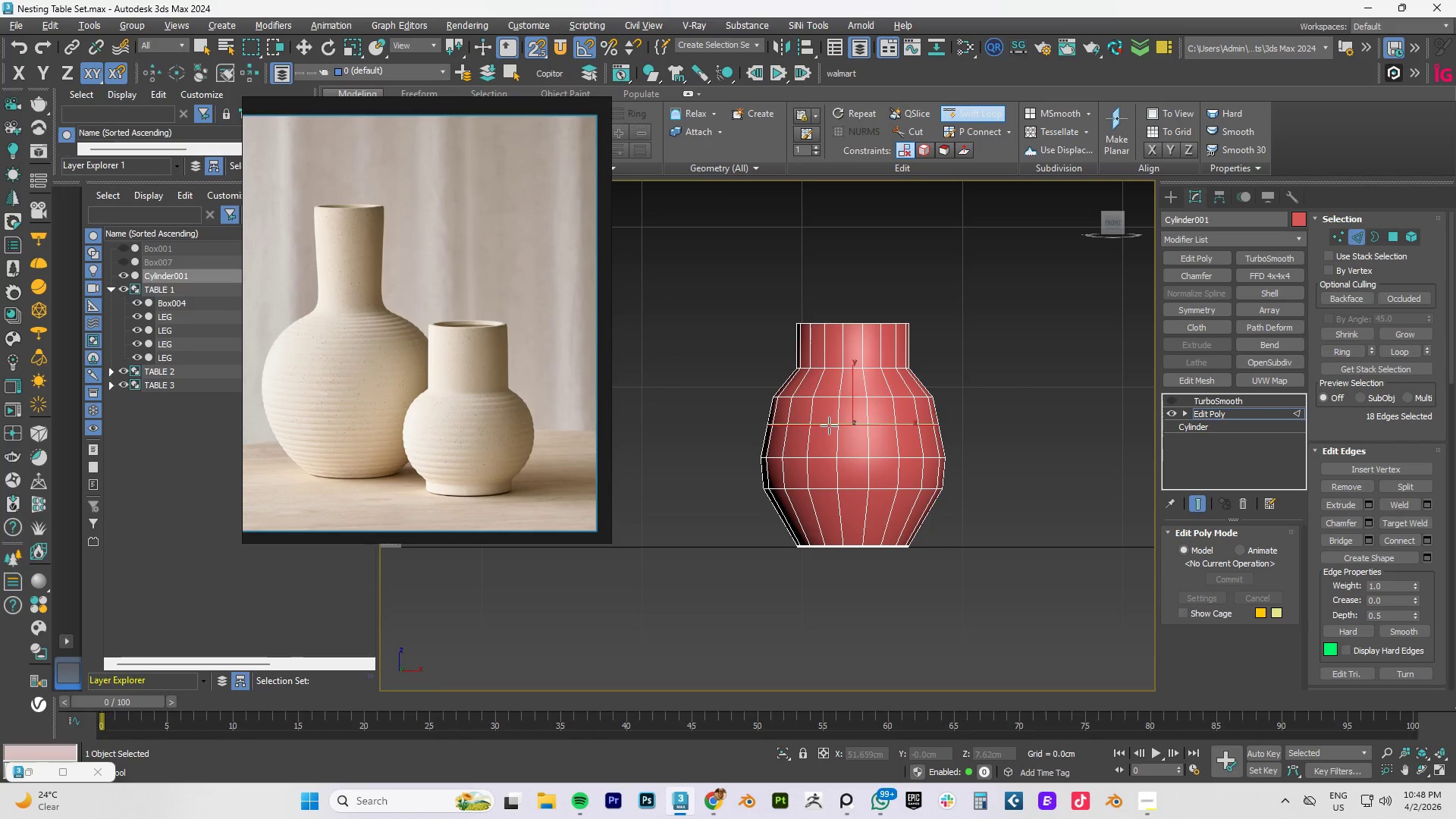 
right_click([829, 425])
 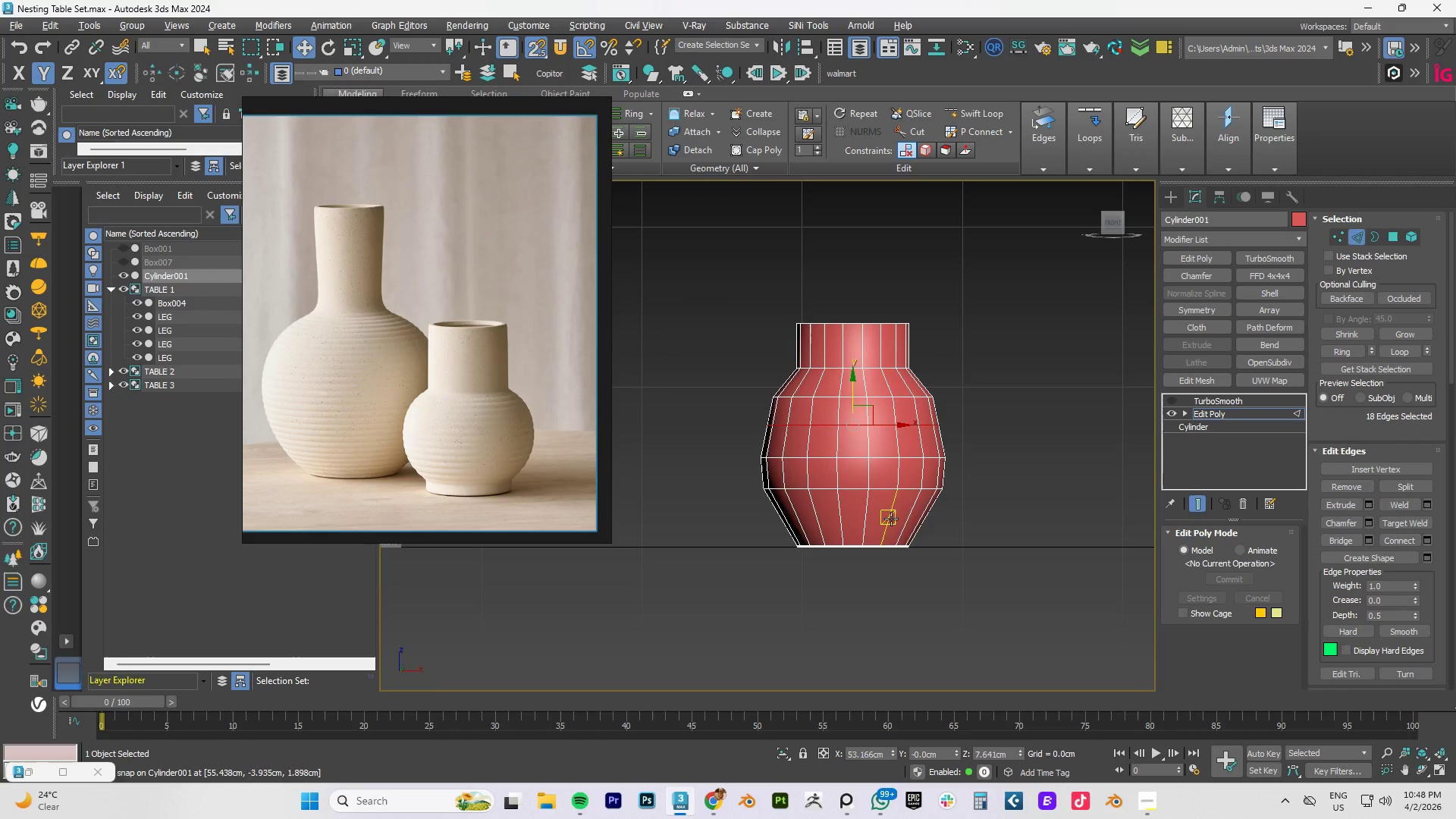 
key(1)
 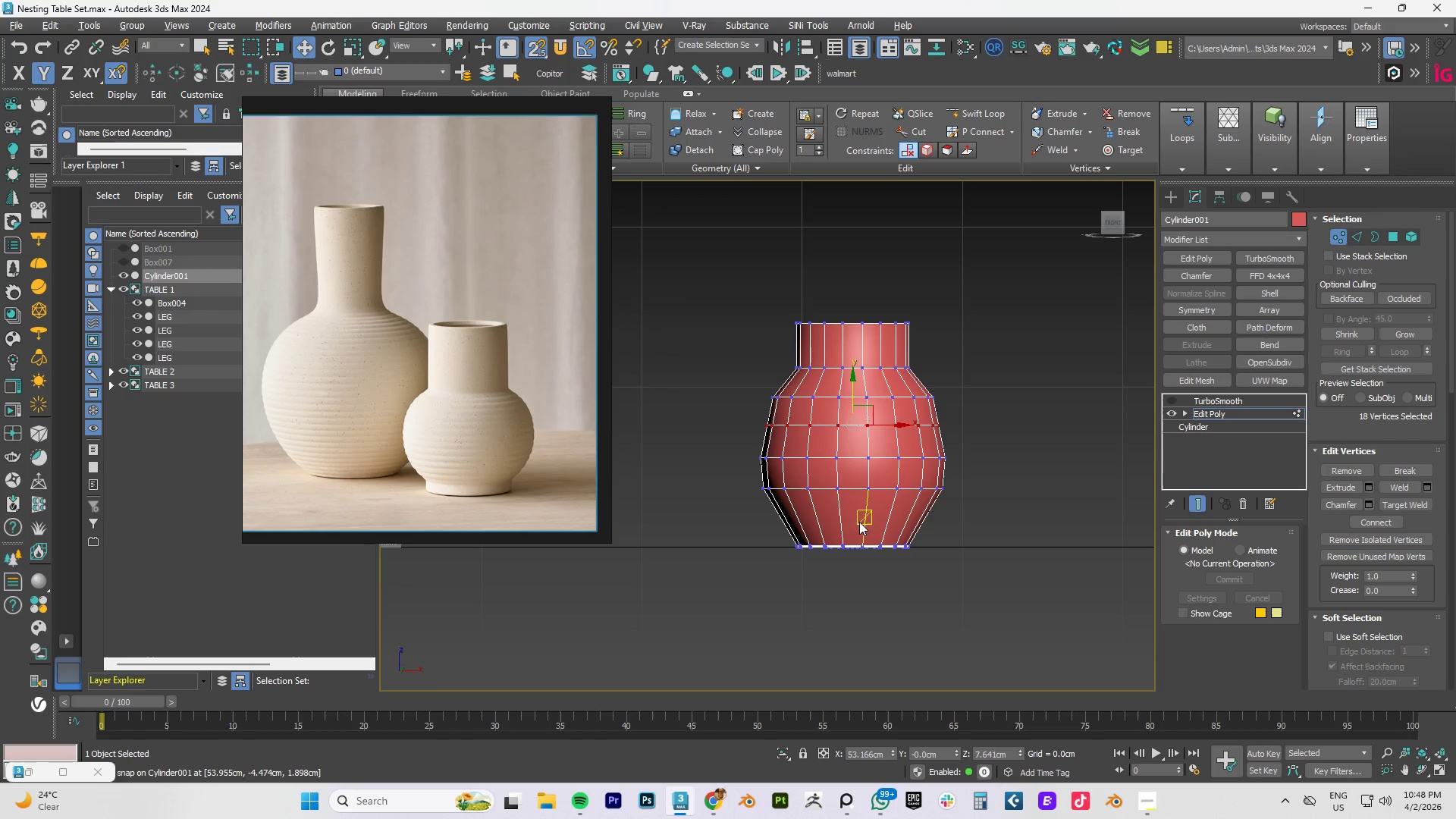 
key(Alt+AltLeft)
 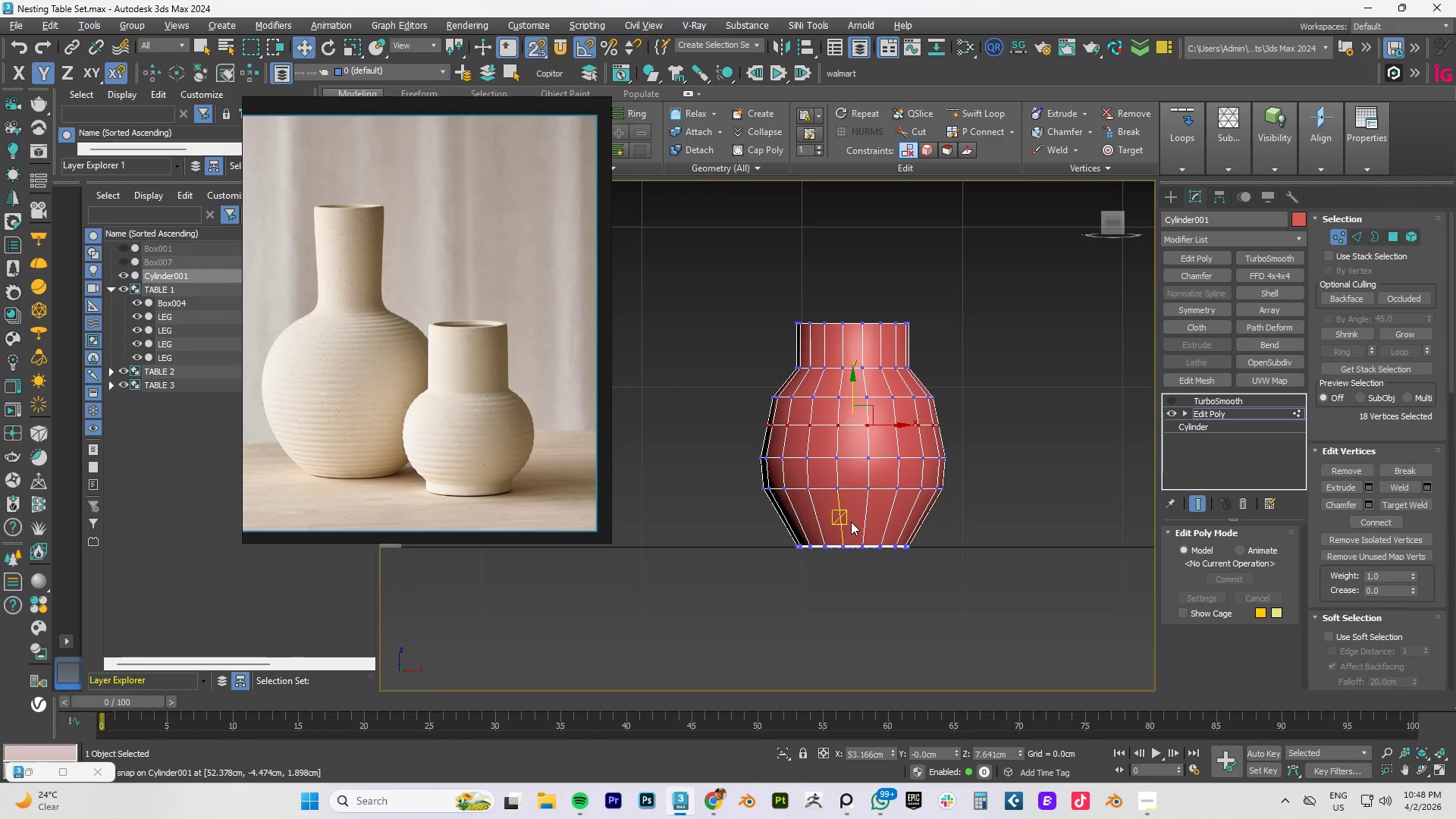 
key(Alt+1)
 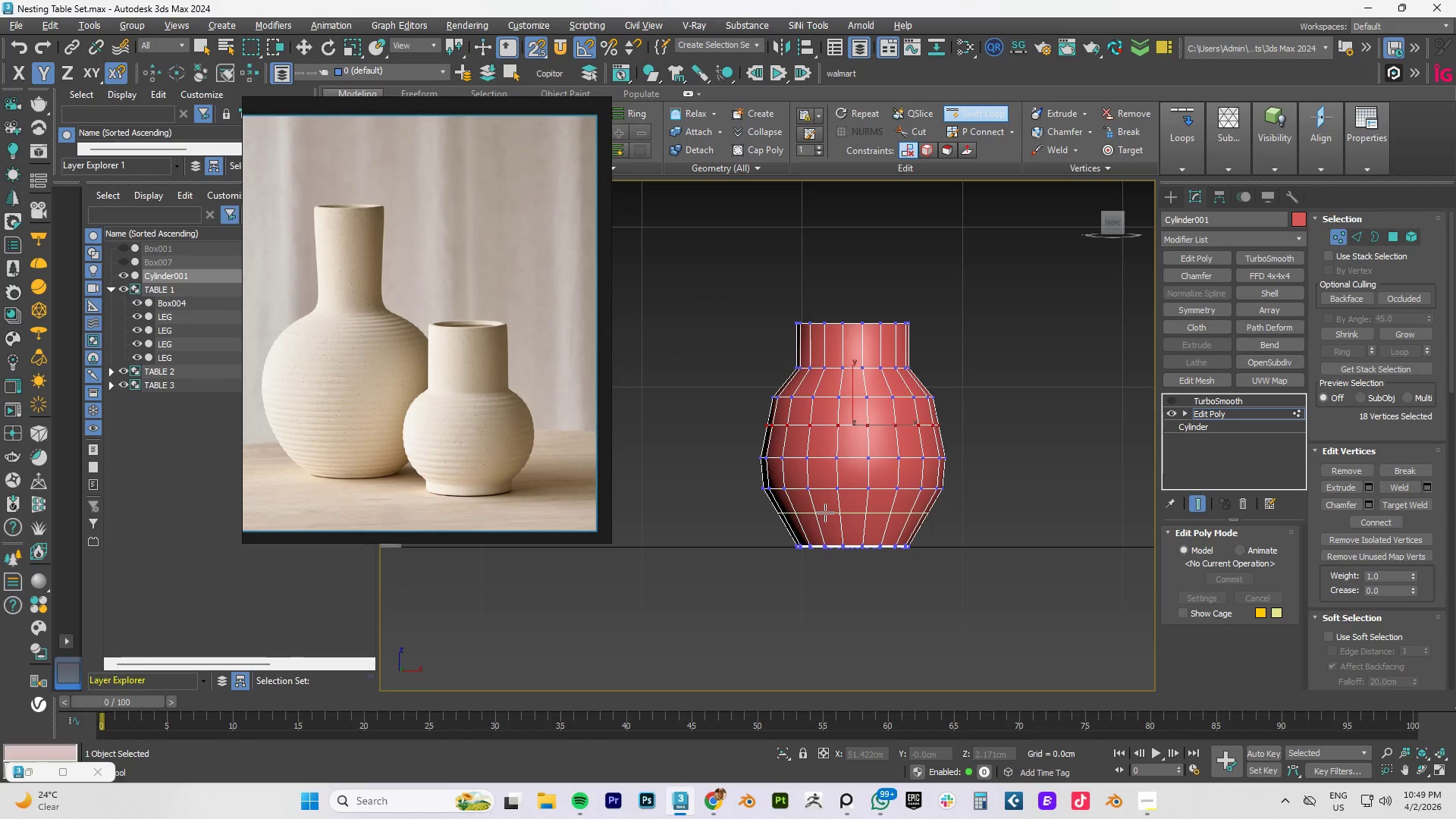 
left_click([825, 513])
 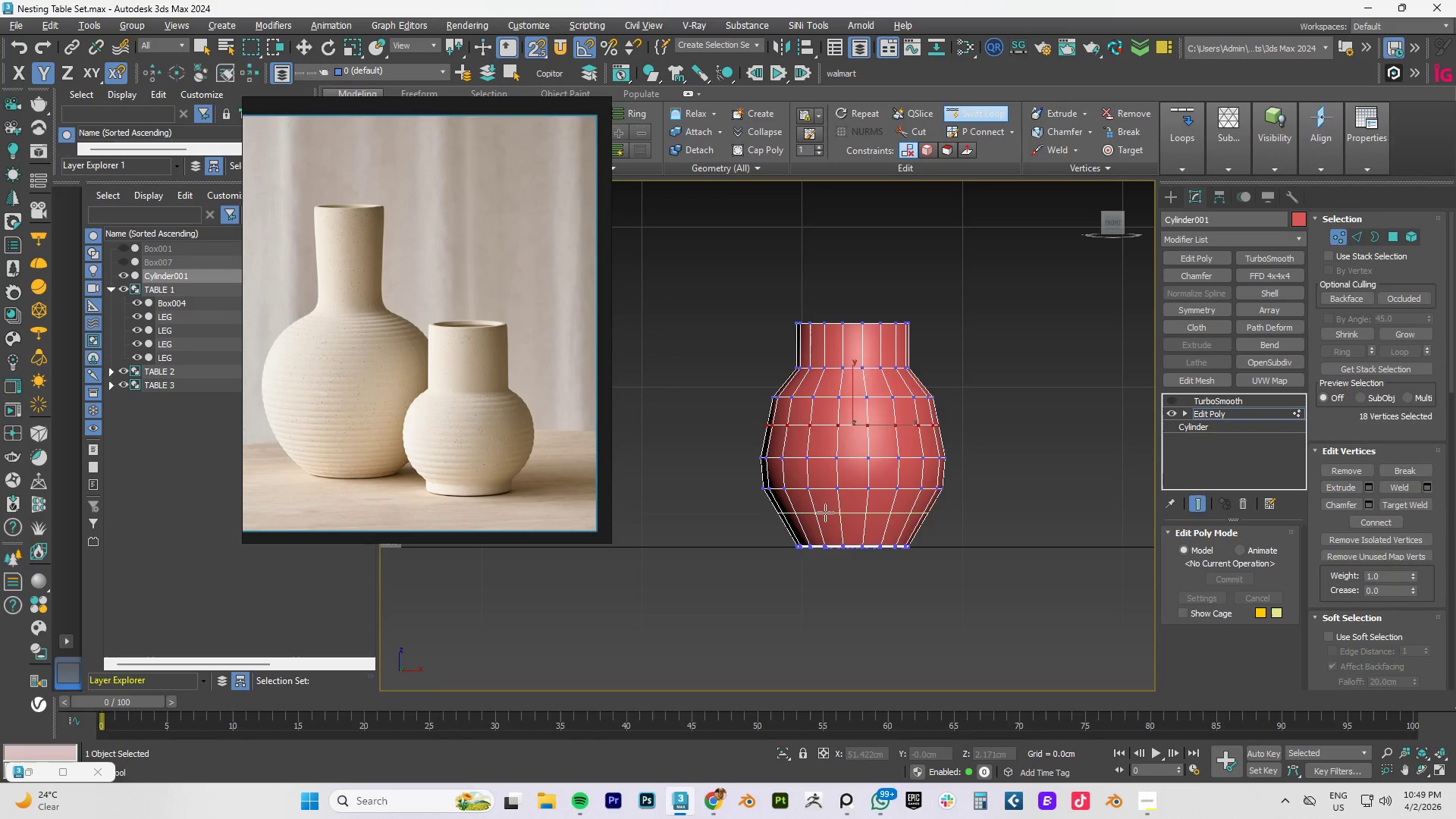 
right_click([825, 513])
 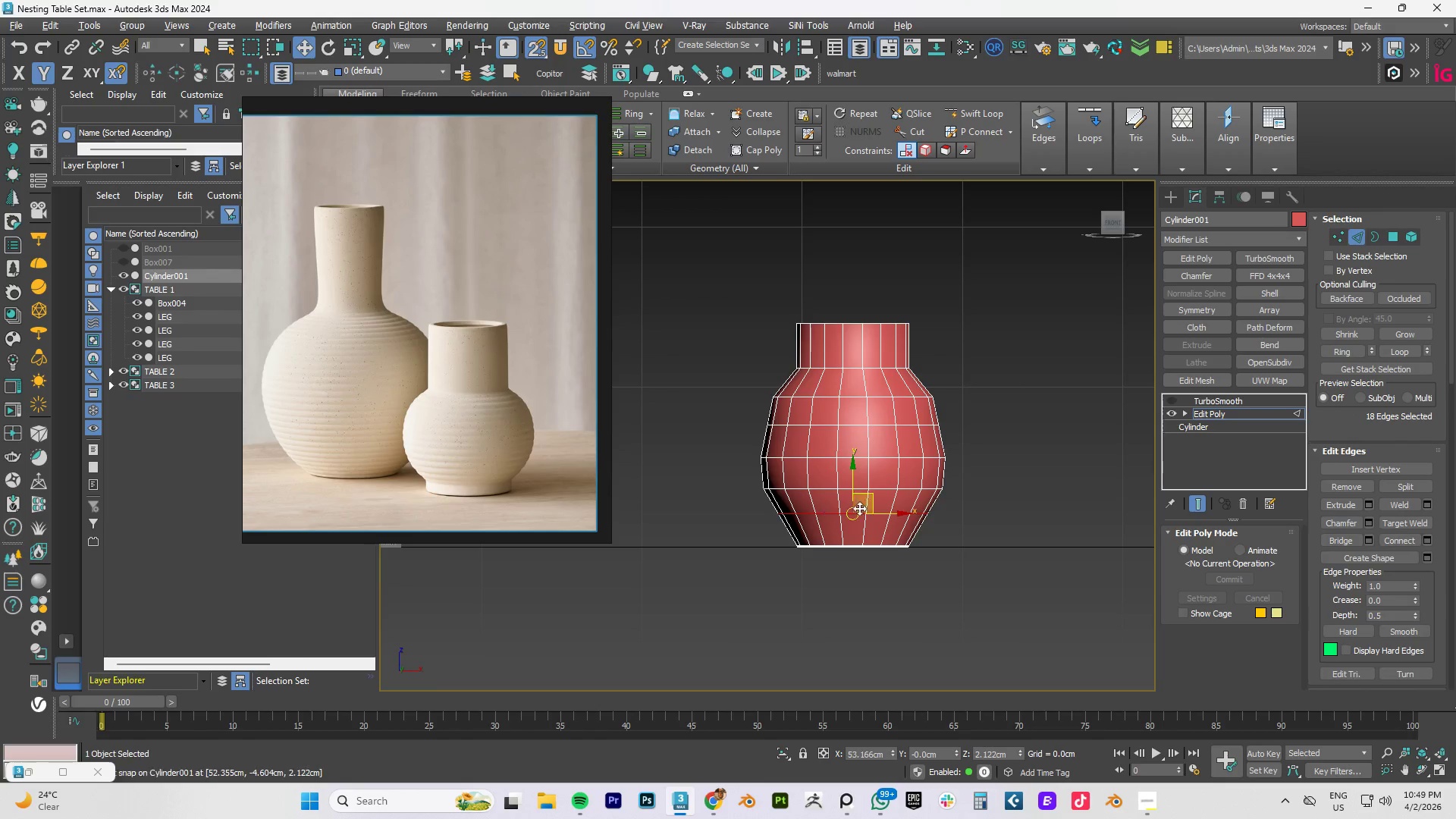 
type(1r)
 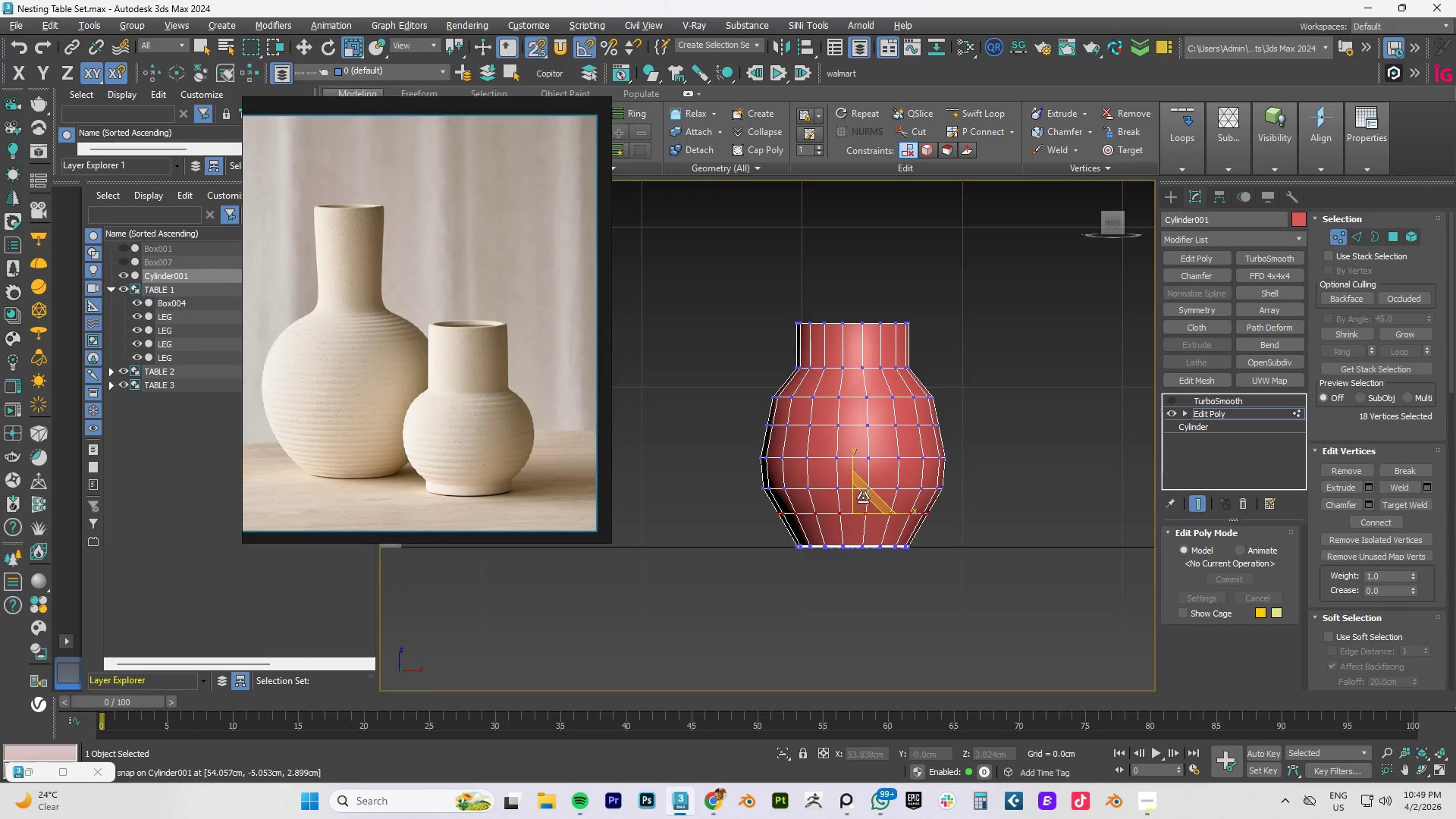 
scroll: coordinate [863, 497], scroll_direction: up, amount: 2.0
 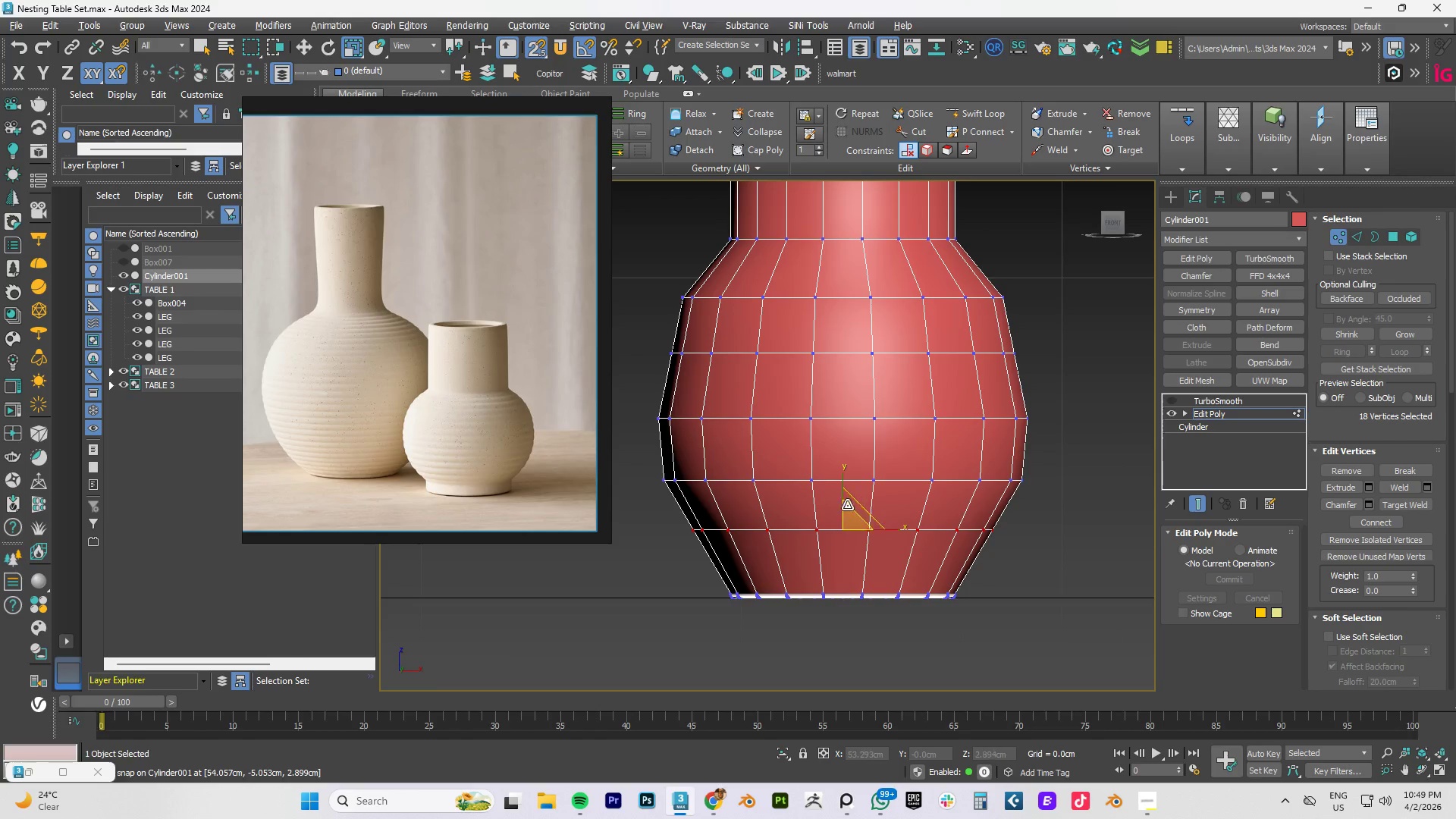 
scroll: coordinate [869, 494], scroll_direction: down, amount: 1.0
 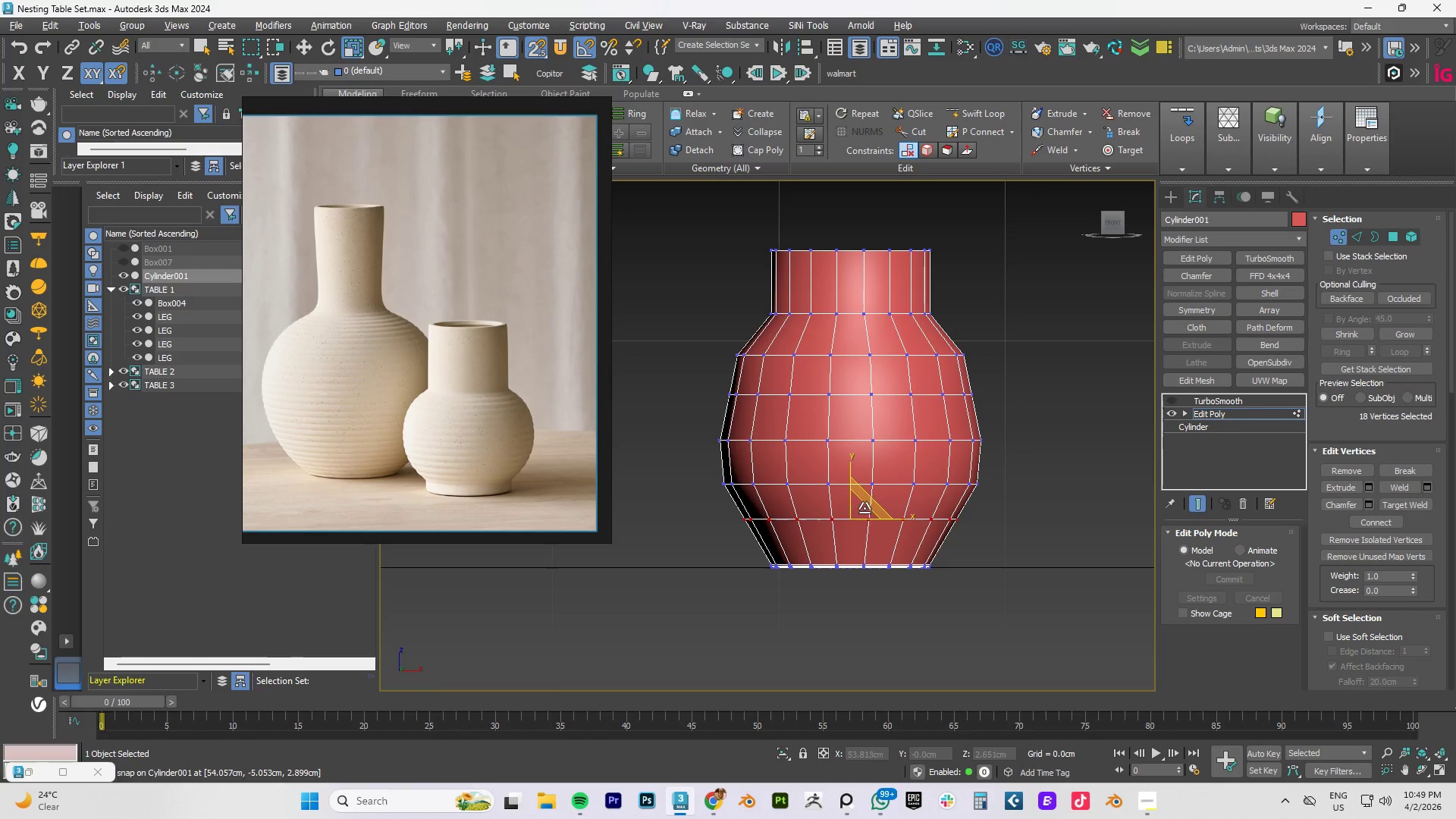 
left_click_drag(start_coordinate=[863, 510], to_coordinate=[865, 503])
 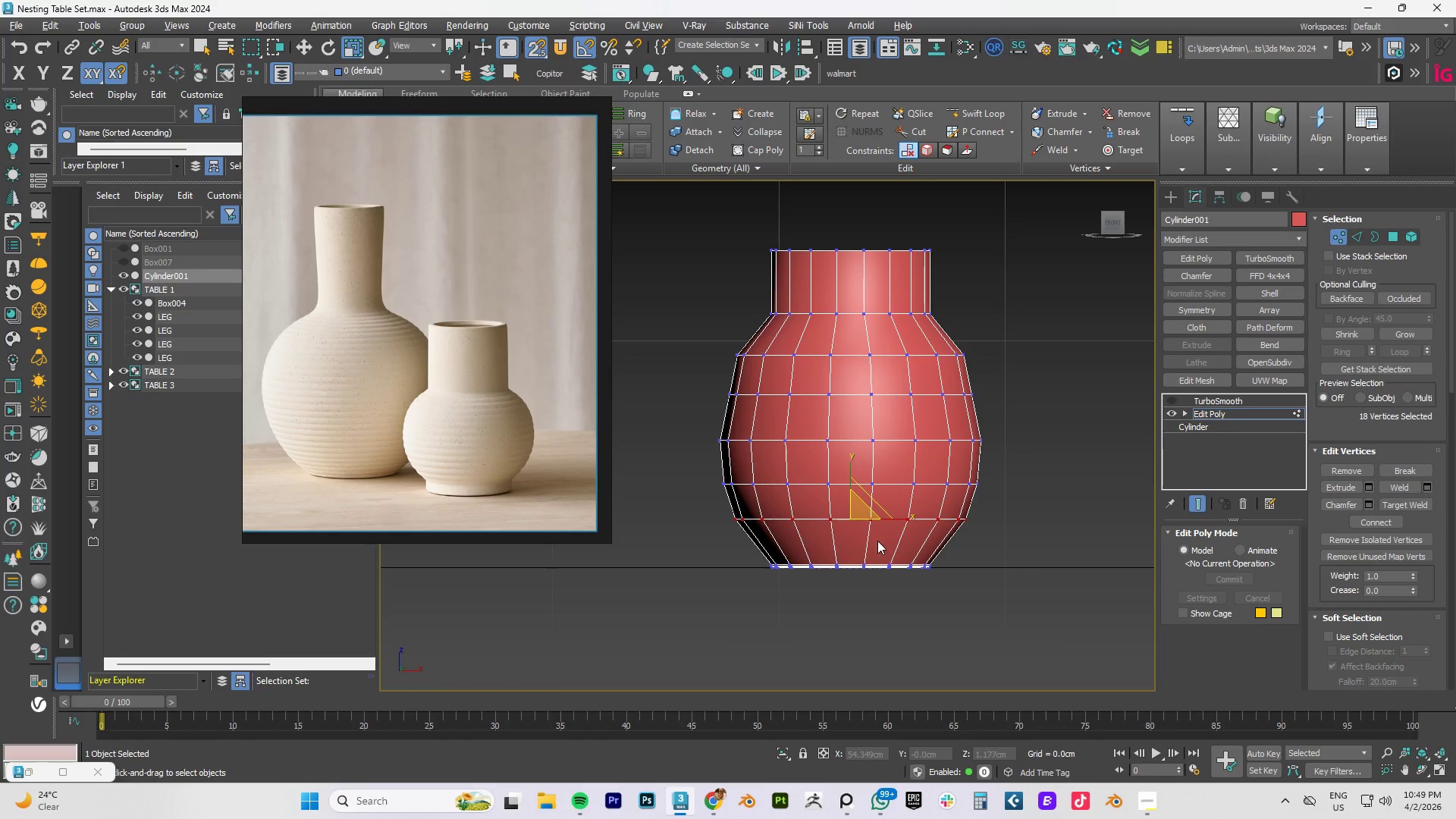 
scroll: coordinate [860, 464], scroll_direction: none, amount: 0.0
 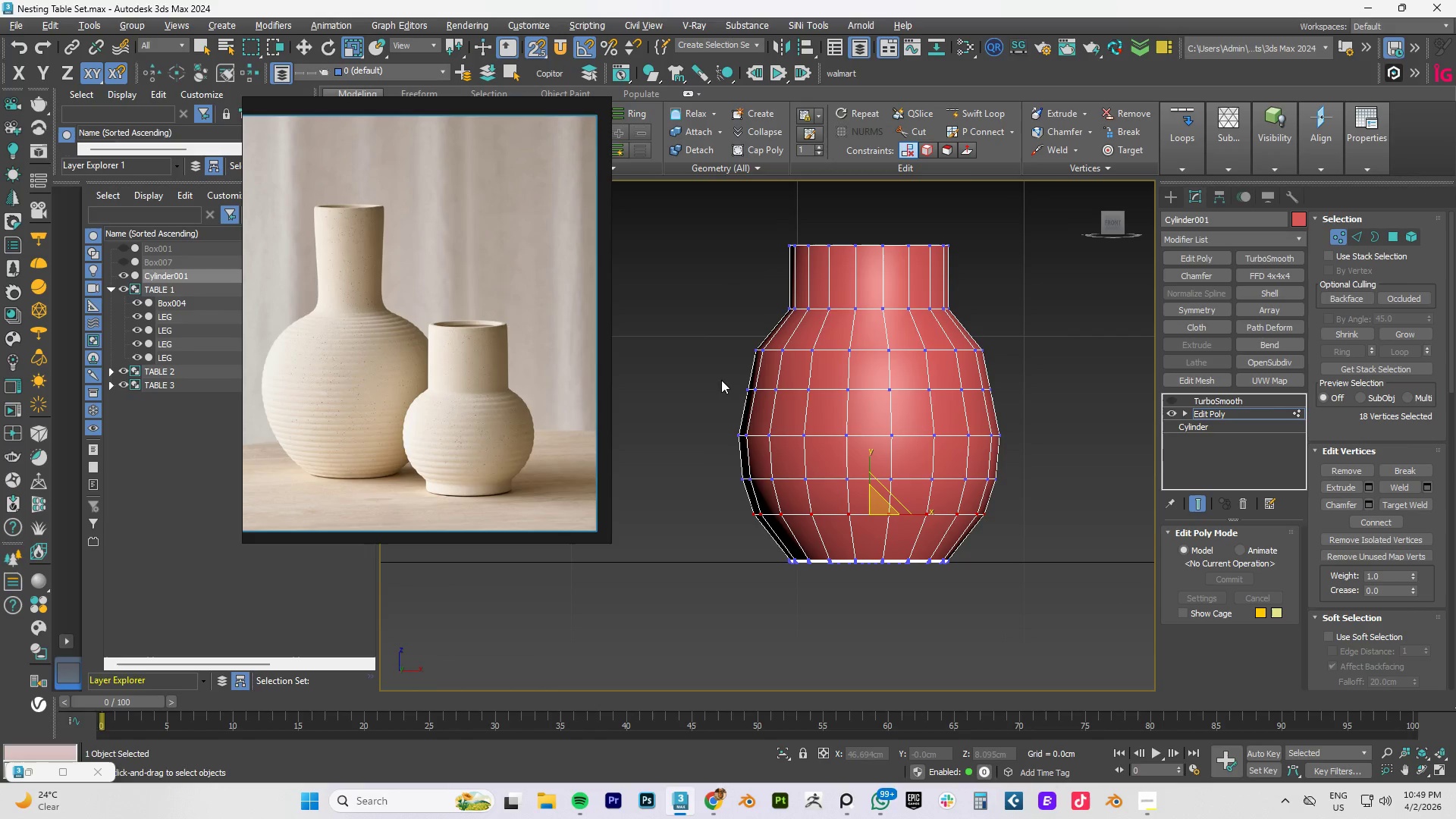 
left_click_drag(start_coordinate=[720, 381], to_coordinate=[1026, 403])
 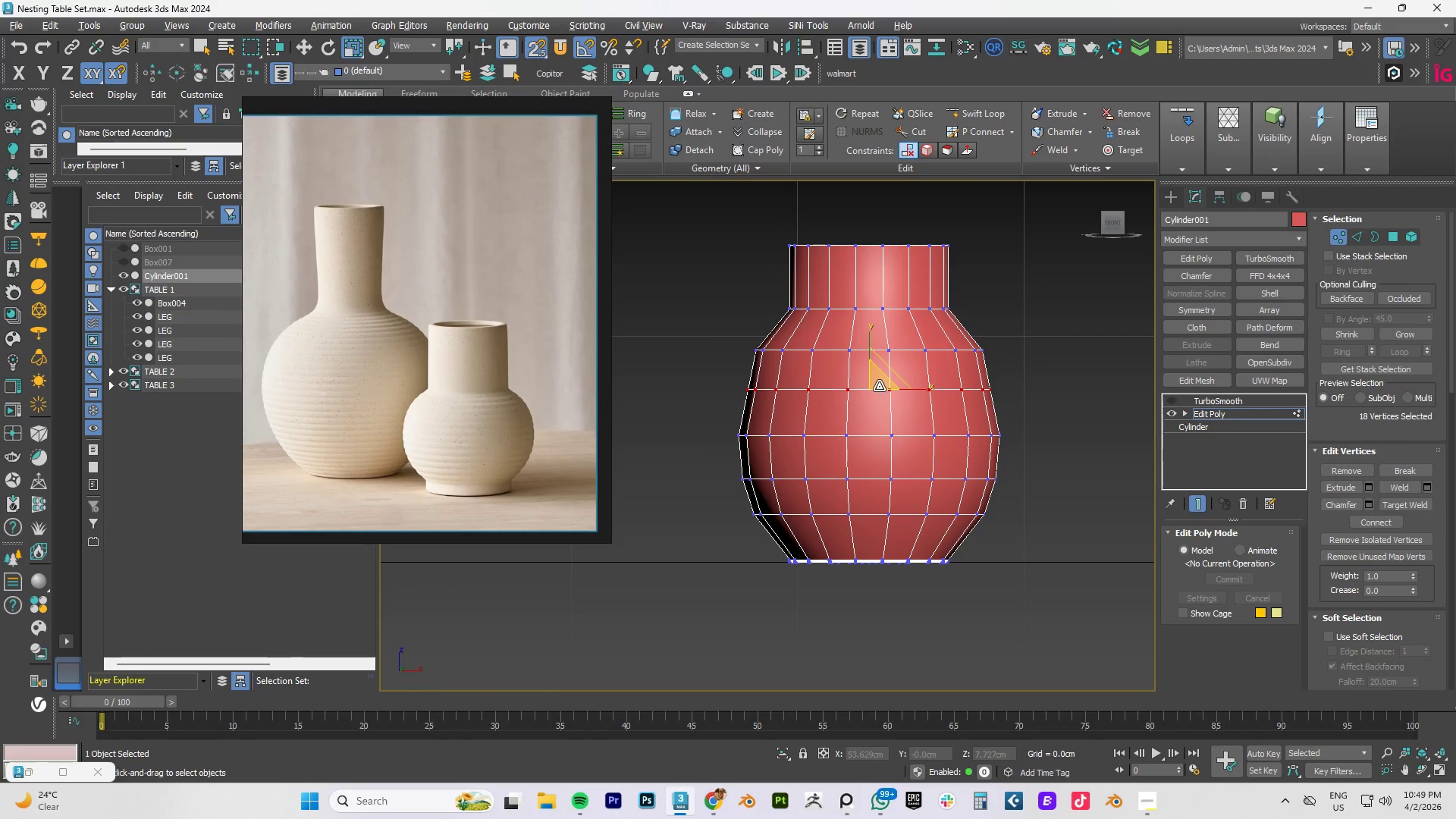 
left_click_drag(start_coordinate=[877, 381], to_coordinate=[880, 377])
 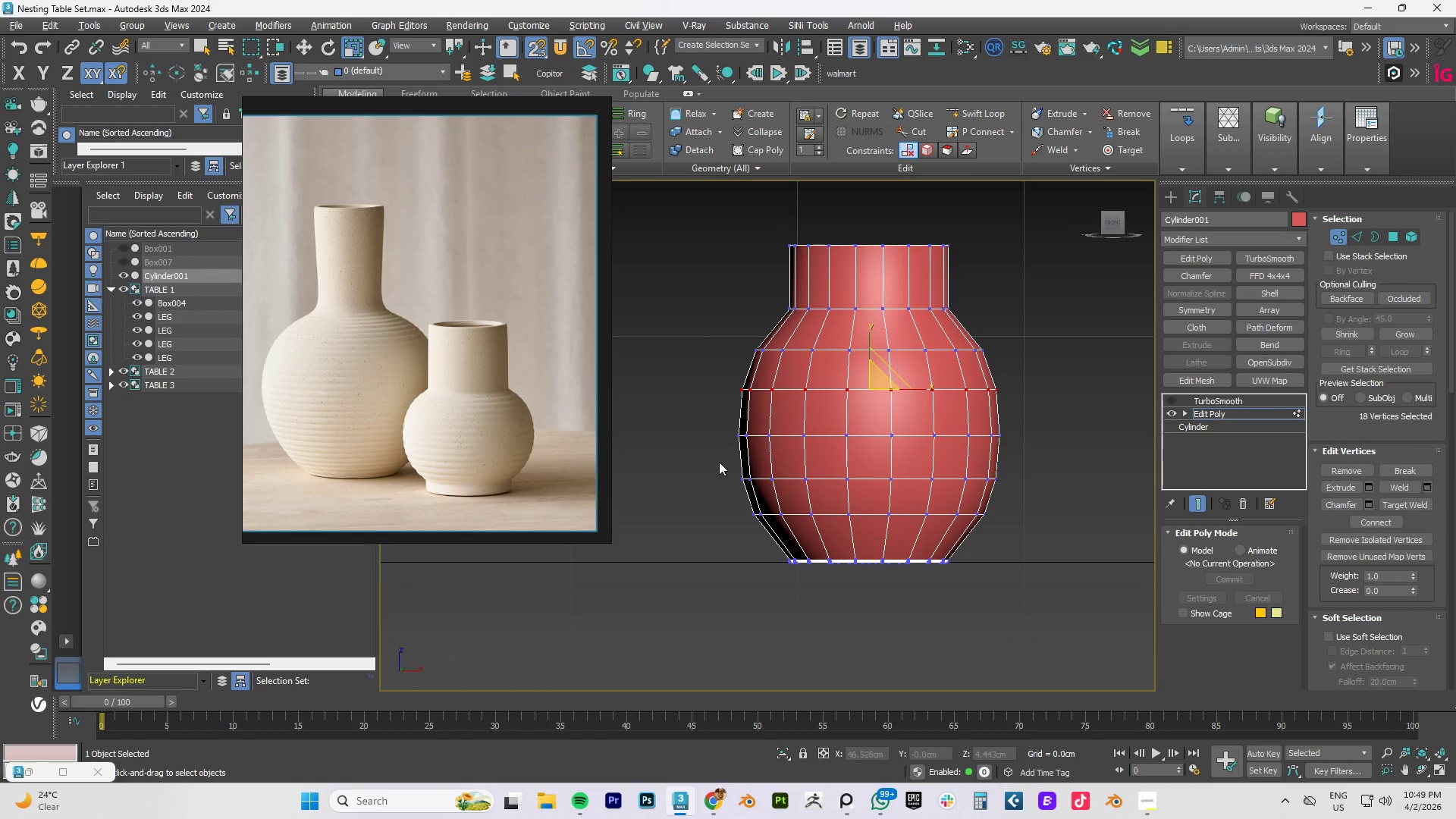 
left_click_drag(start_coordinate=[715, 462], to_coordinate=[1034, 490])
 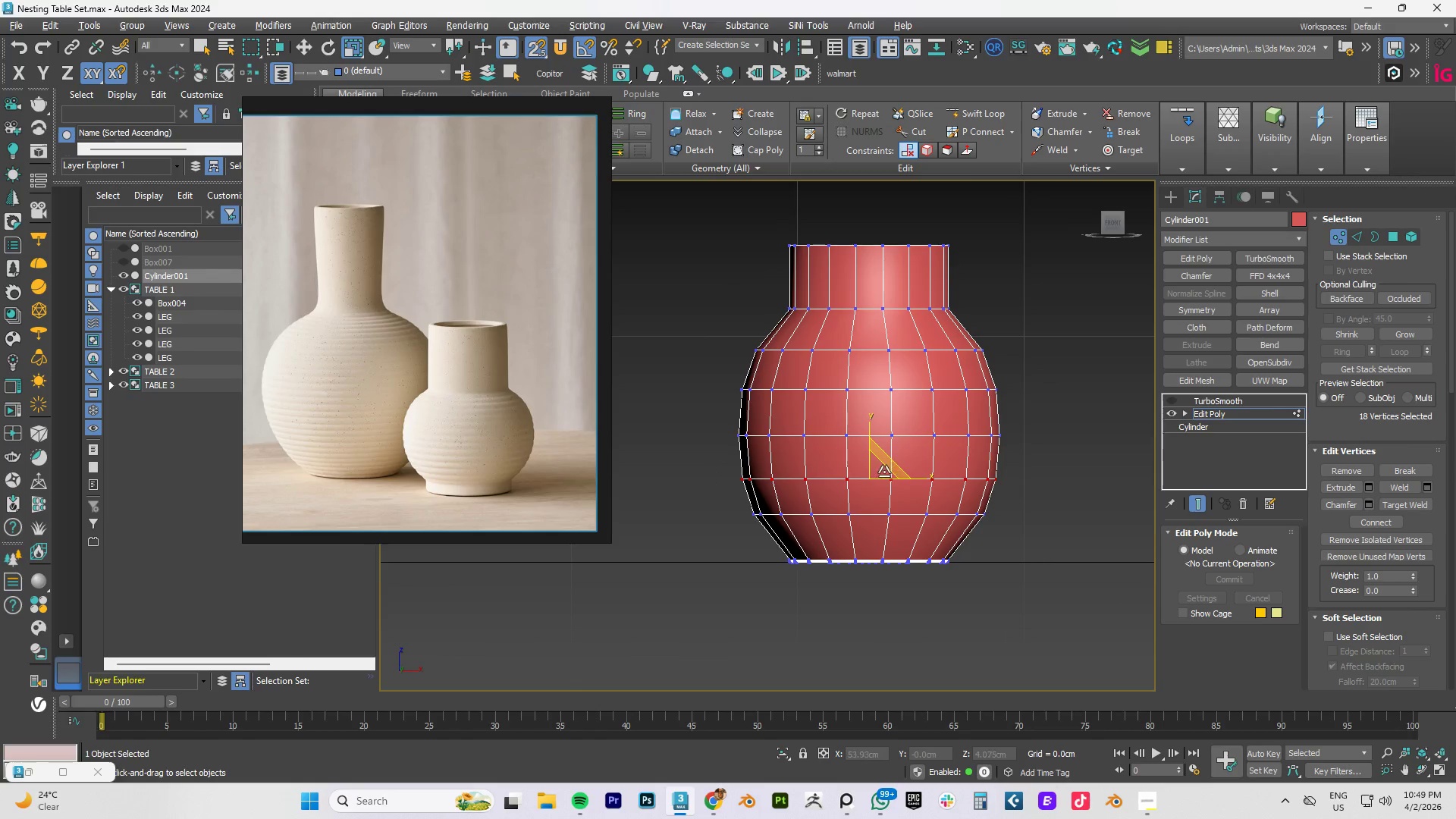 
left_click_drag(start_coordinate=[879, 473], to_coordinate=[883, 467])
 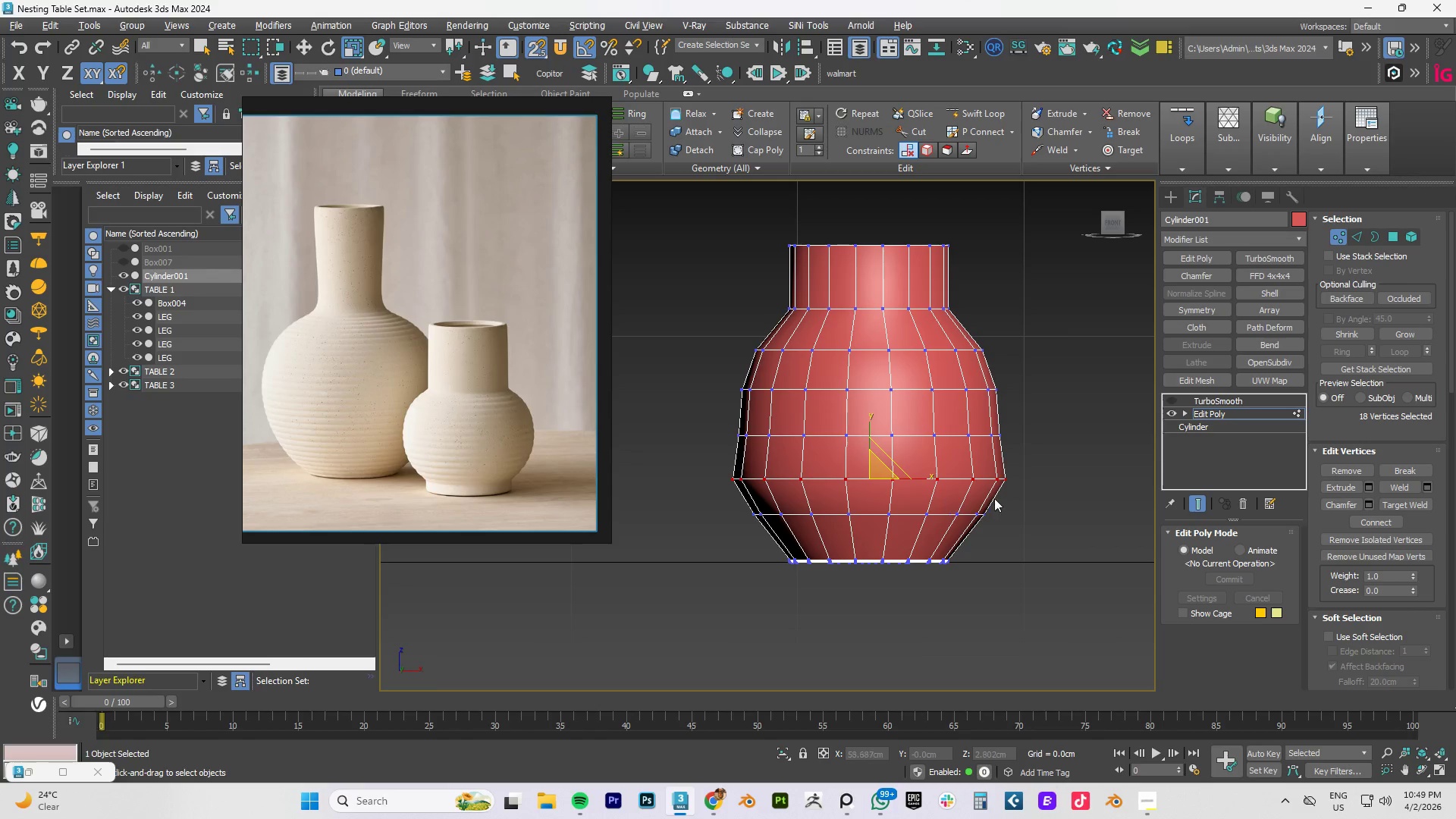 
left_click_drag(start_coordinate=[999, 494], to_coordinate=[711, 537])
 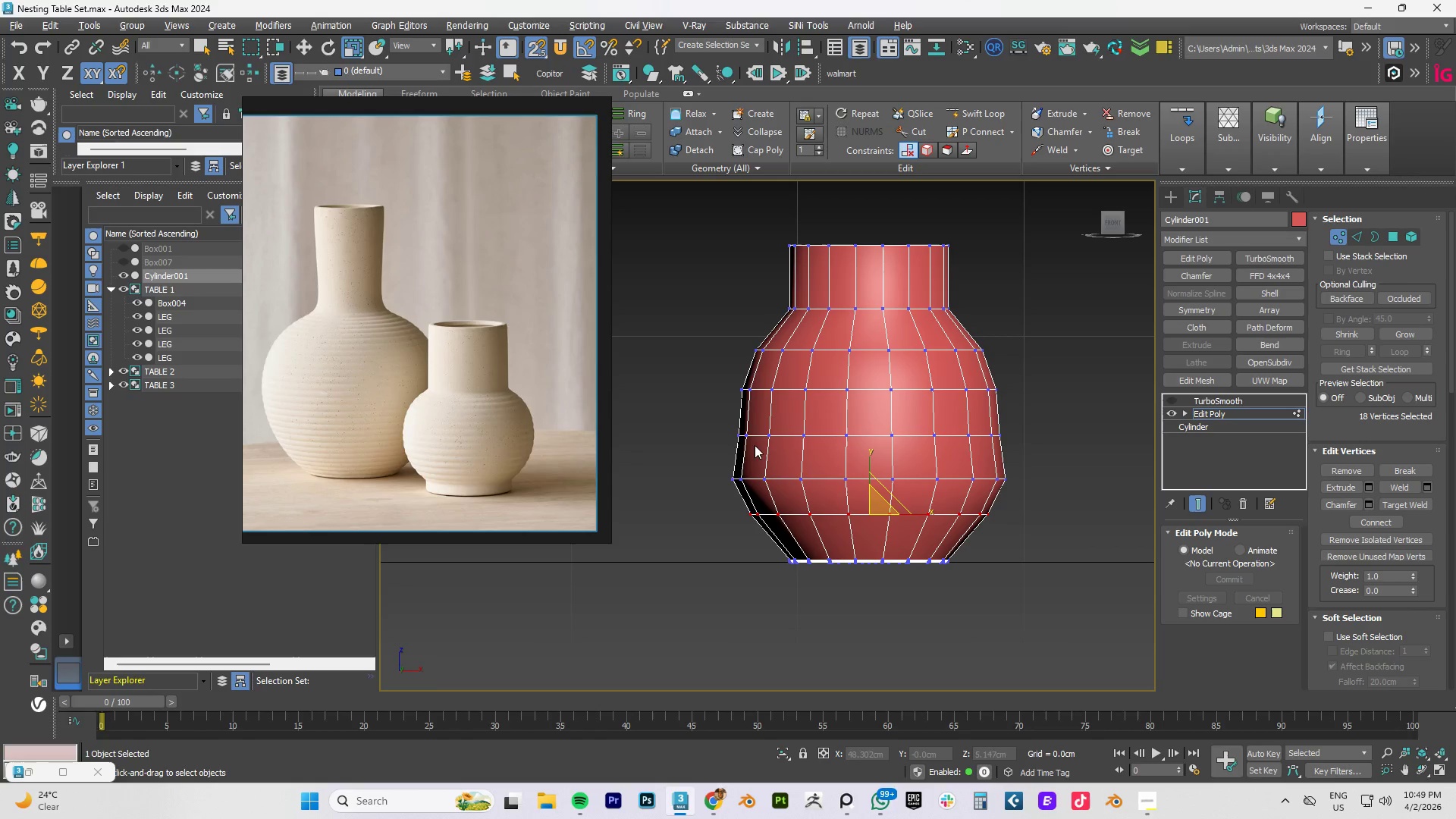 
left_click_drag(start_coordinate=[708, 373], to_coordinate=[1077, 448])
 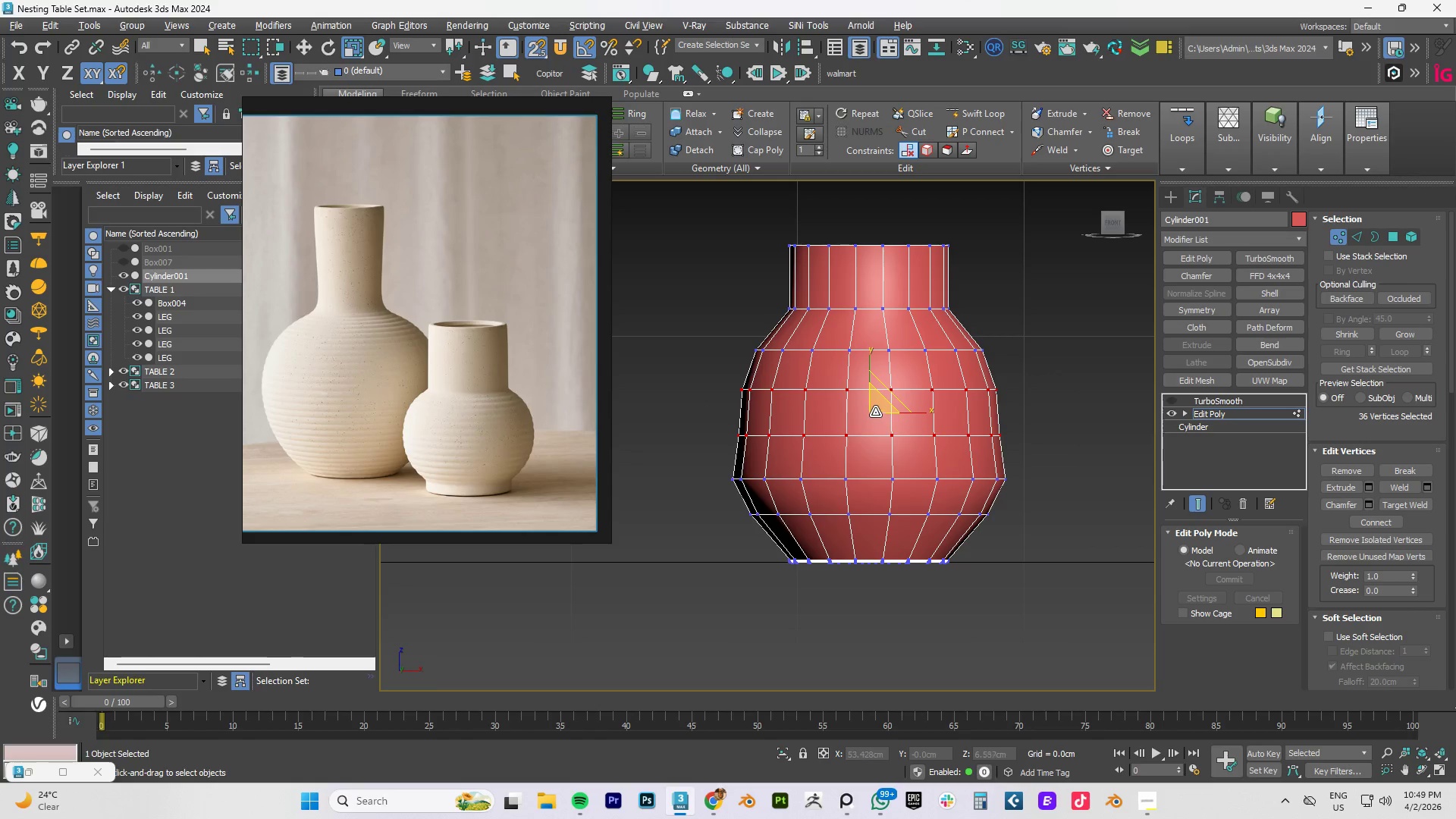 
left_click_drag(start_coordinate=[878, 406], to_coordinate=[883, 400])
 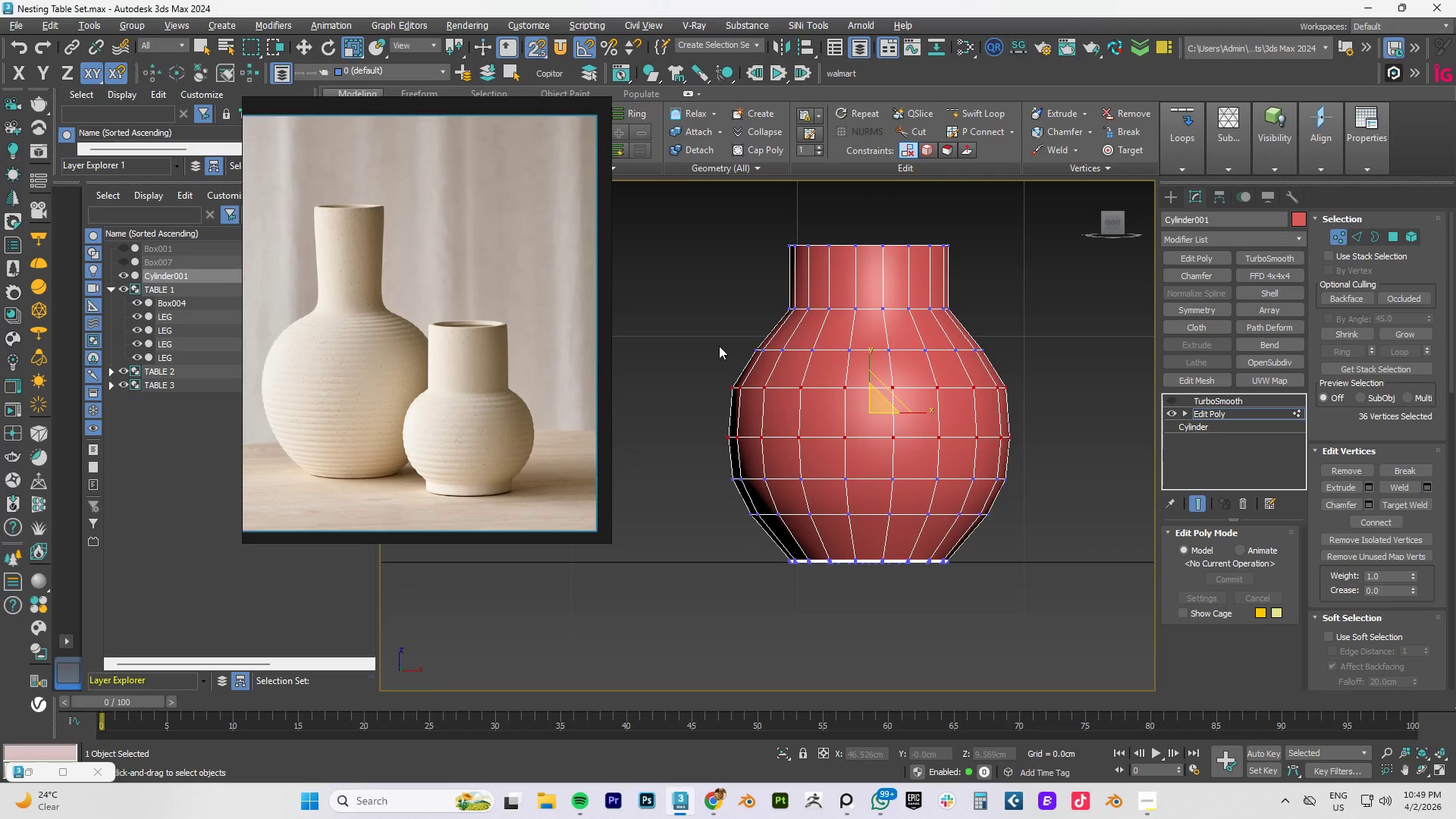 
left_click_drag(start_coordinate=[720, 344], to_coordinate=[1058, 365])
 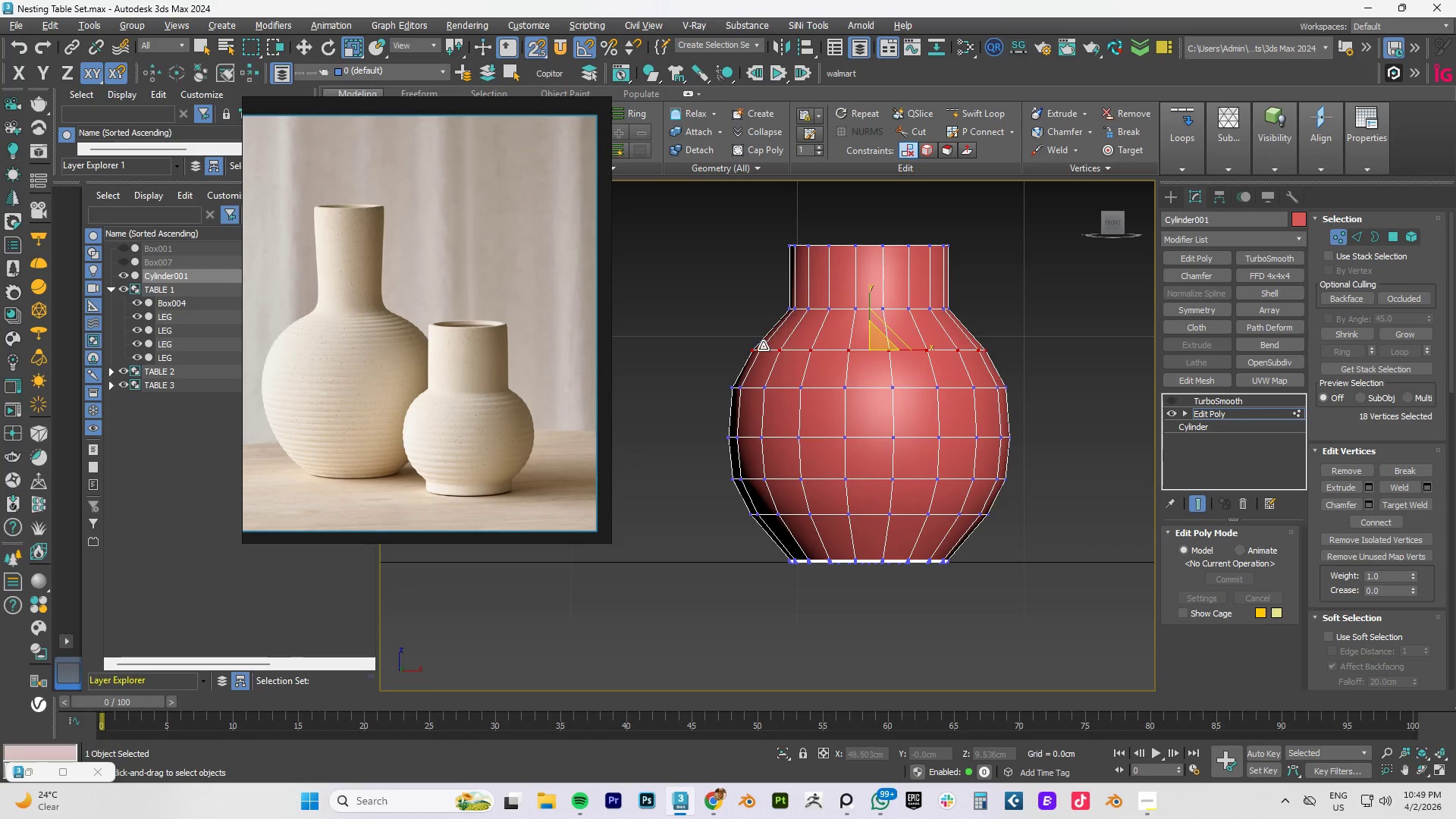 
wait(5.25)
 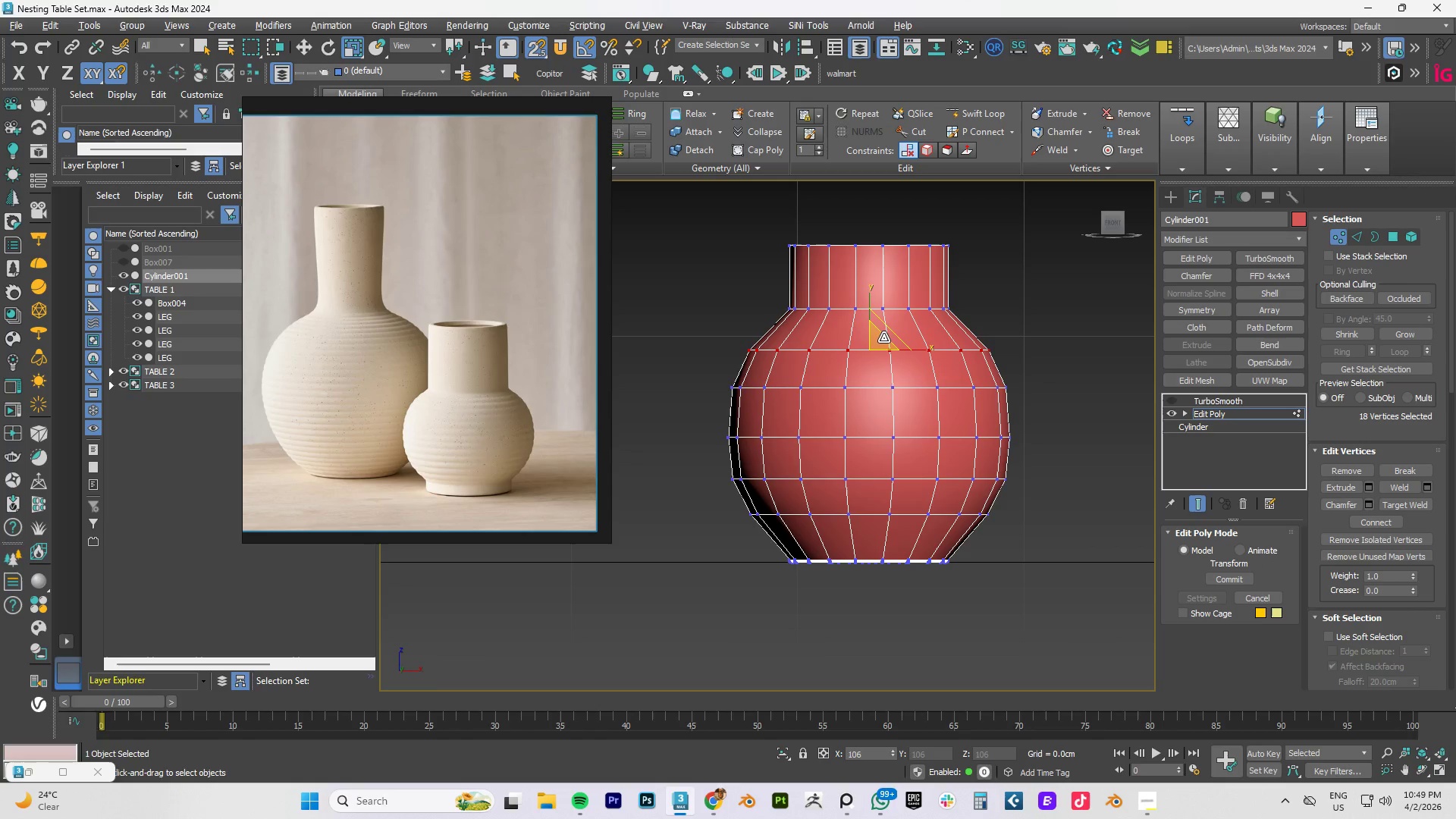 
left_click_drag(start_coordinate=[877, 340], to_coordinate=[760, 419])
 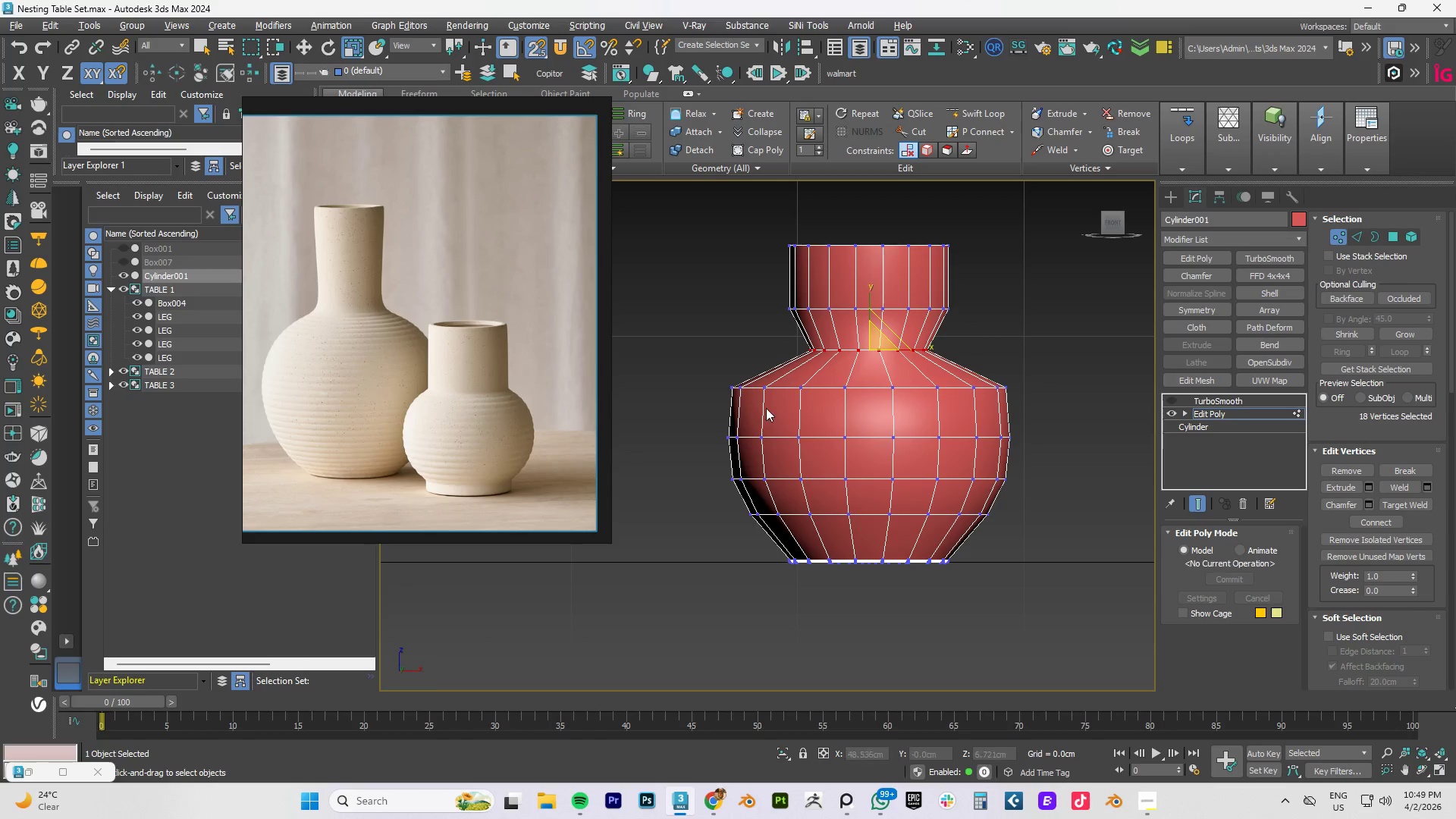 
key(Alt+AltLeft)
 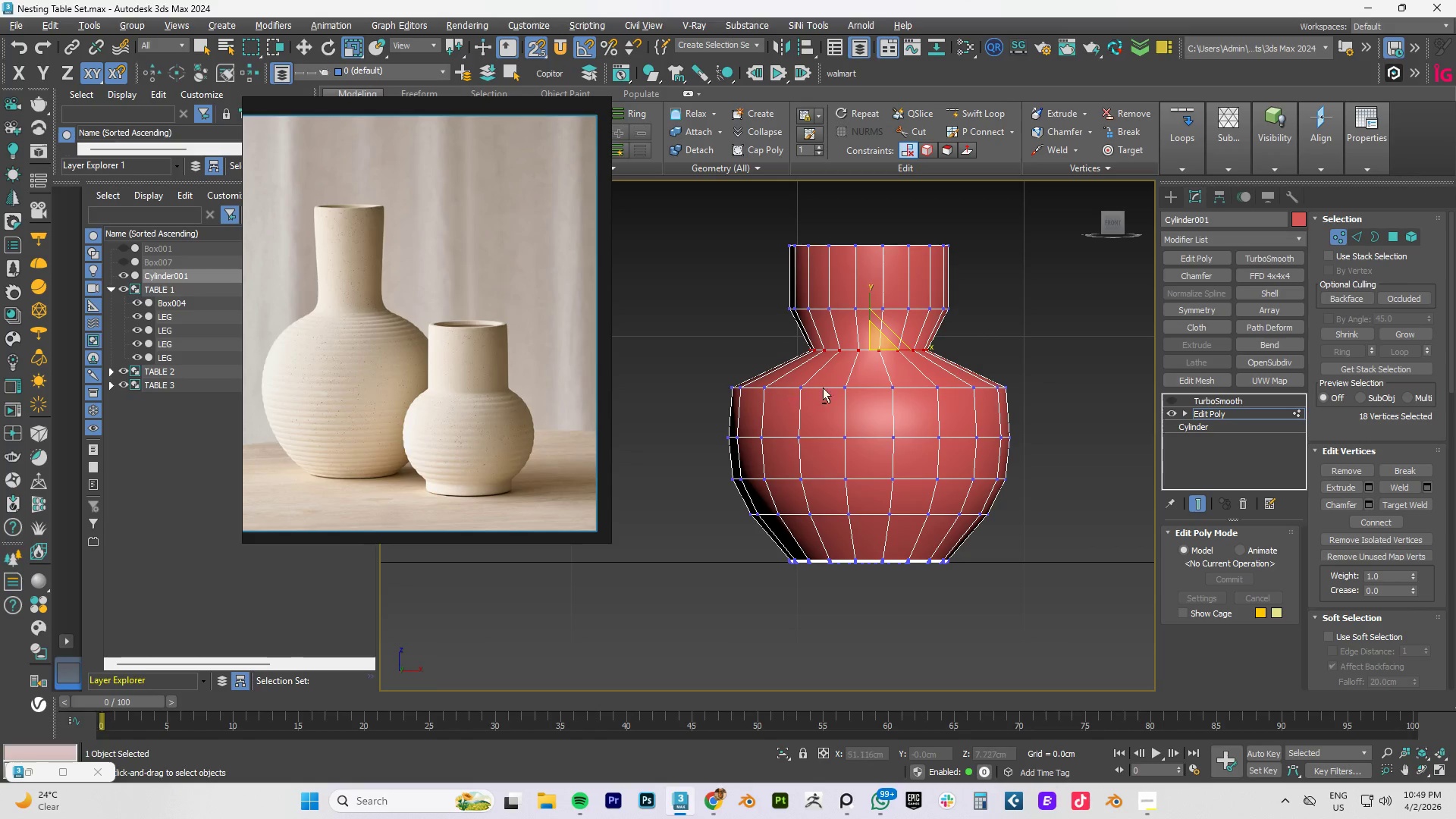 
key(Alt+1)
 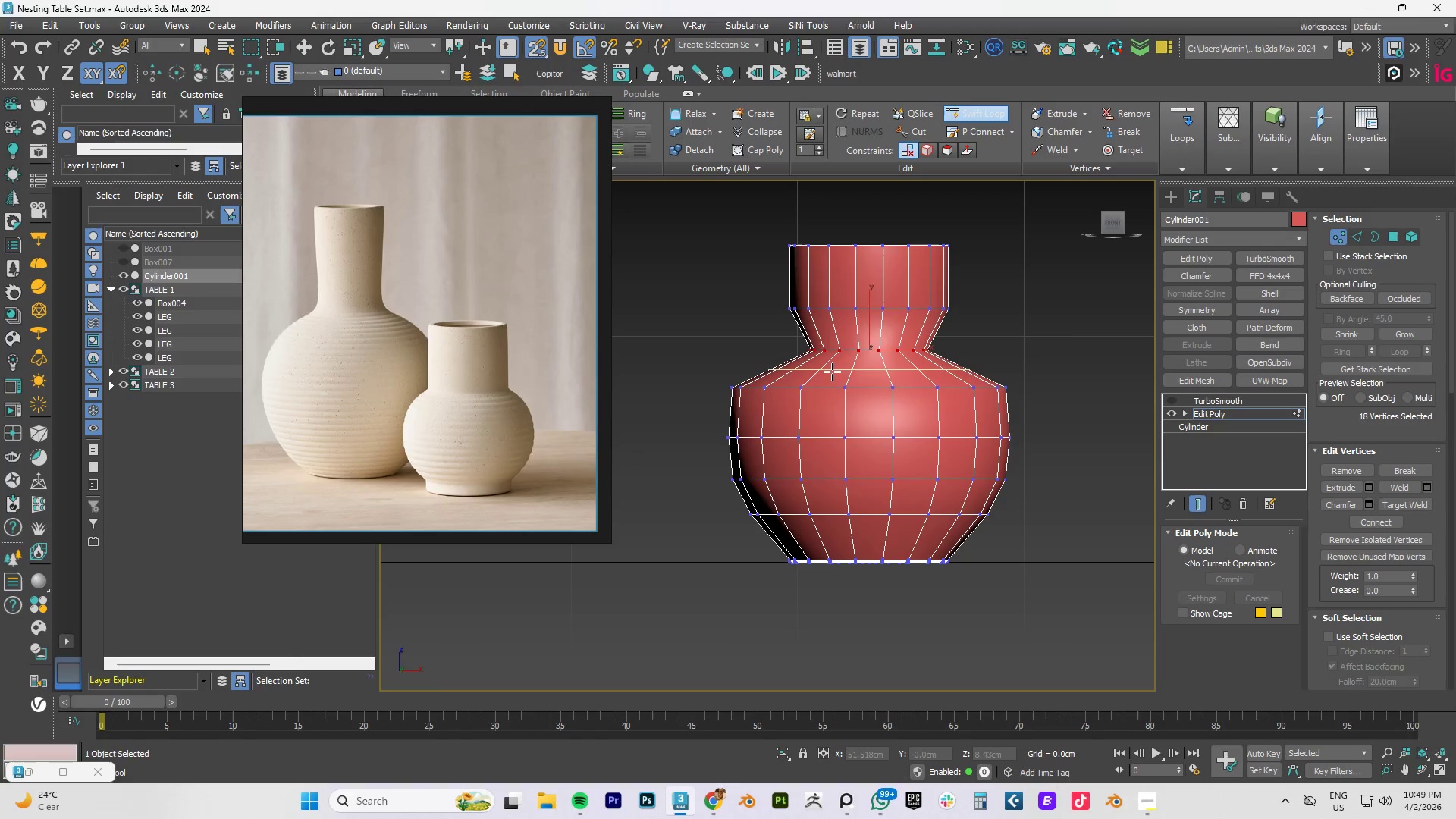 
left_click([830, 368])
 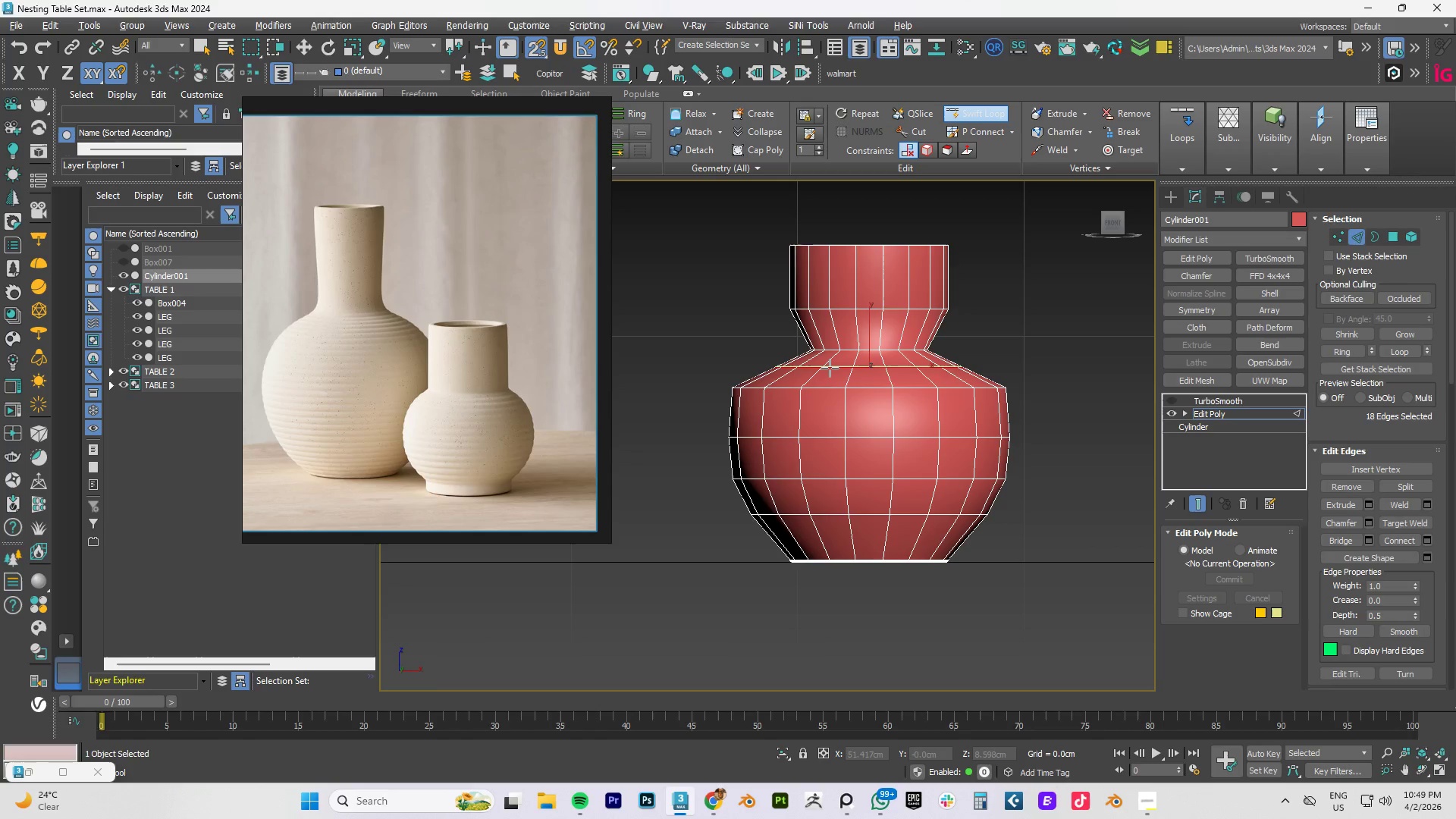 
key(1)
 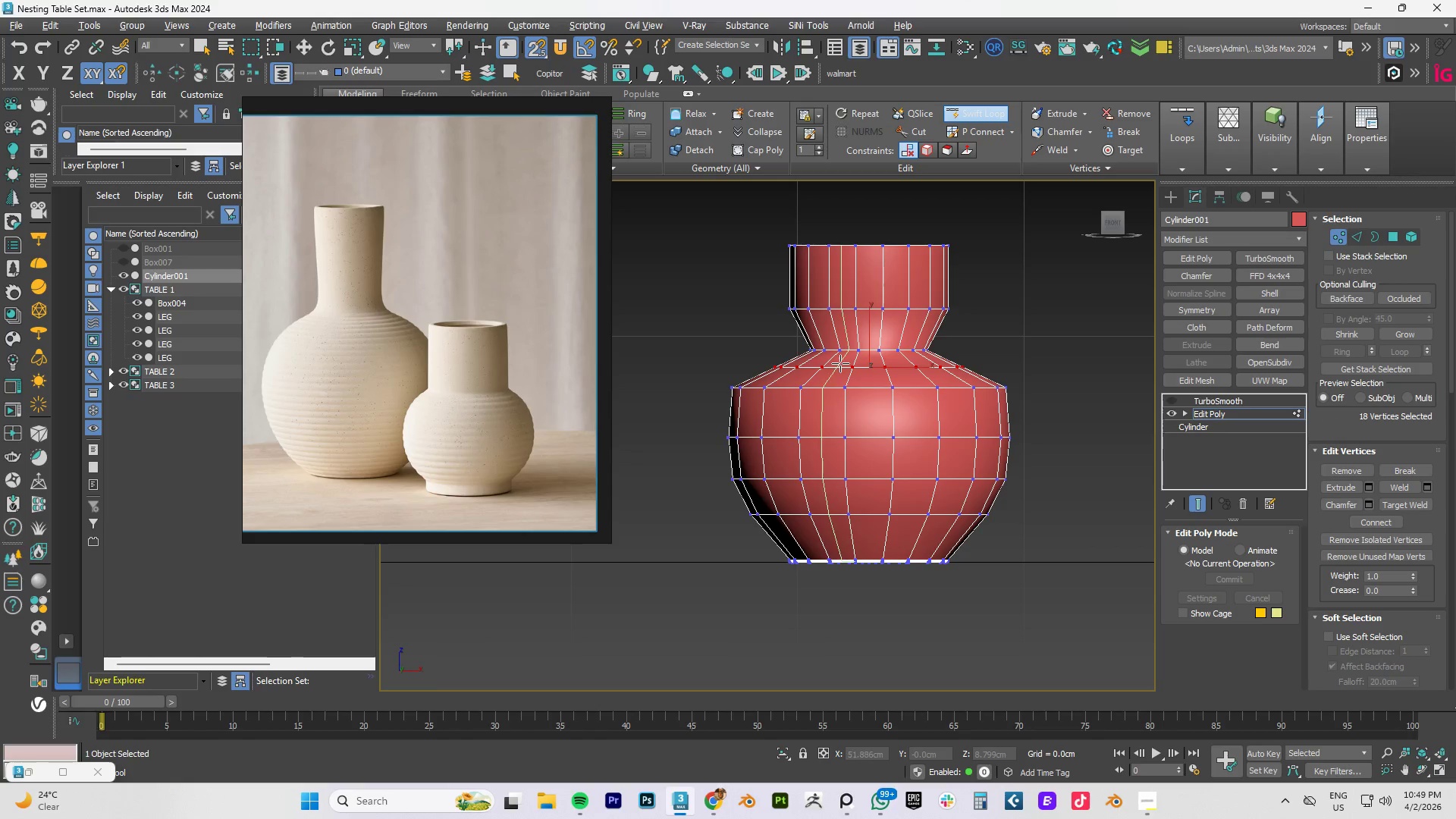 
right_click([864, 363])
 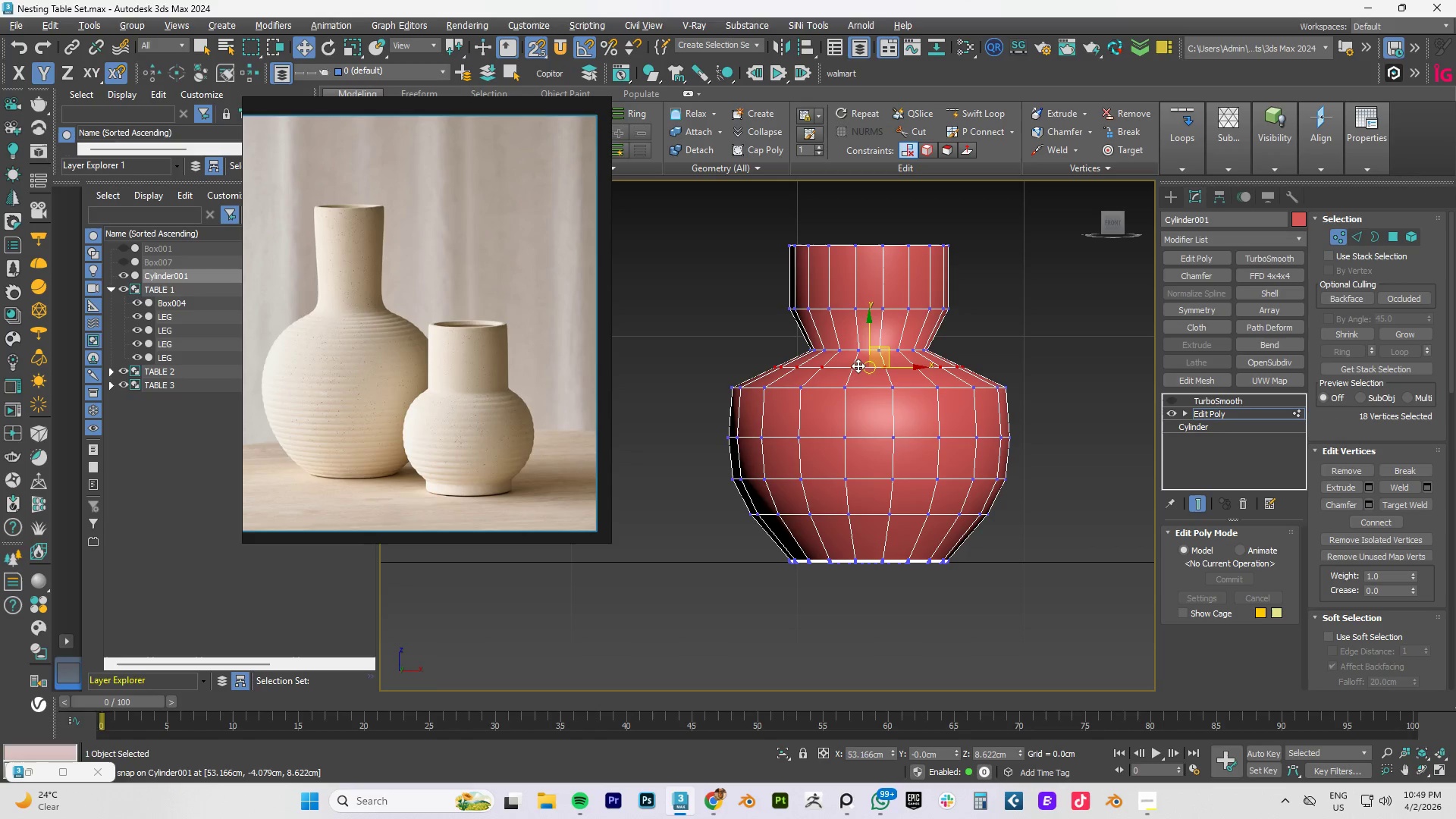 
key(R)
 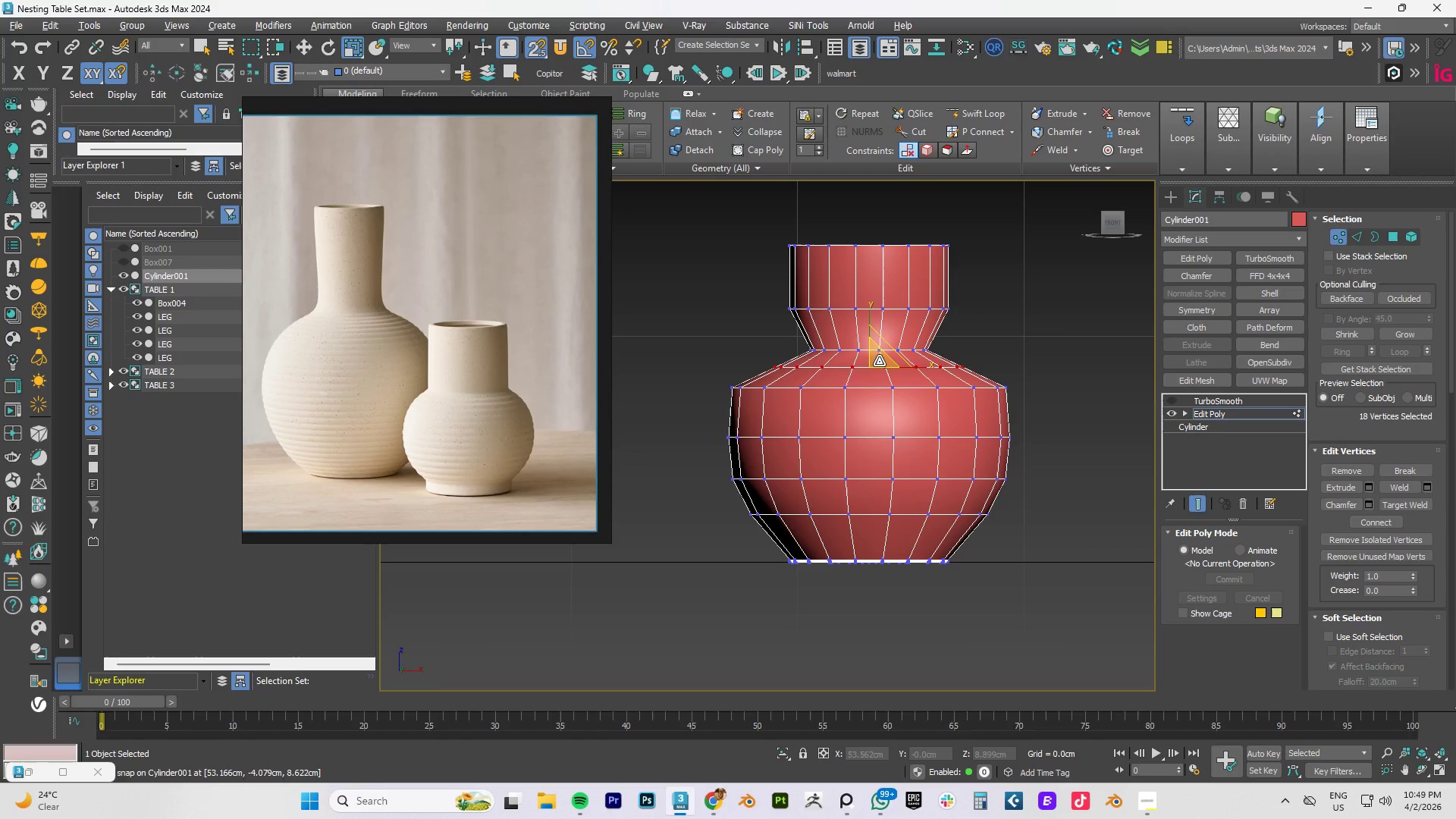 
left_click_drag(start_coordinate=[879, 360], to_coordinate=[892, 341])
 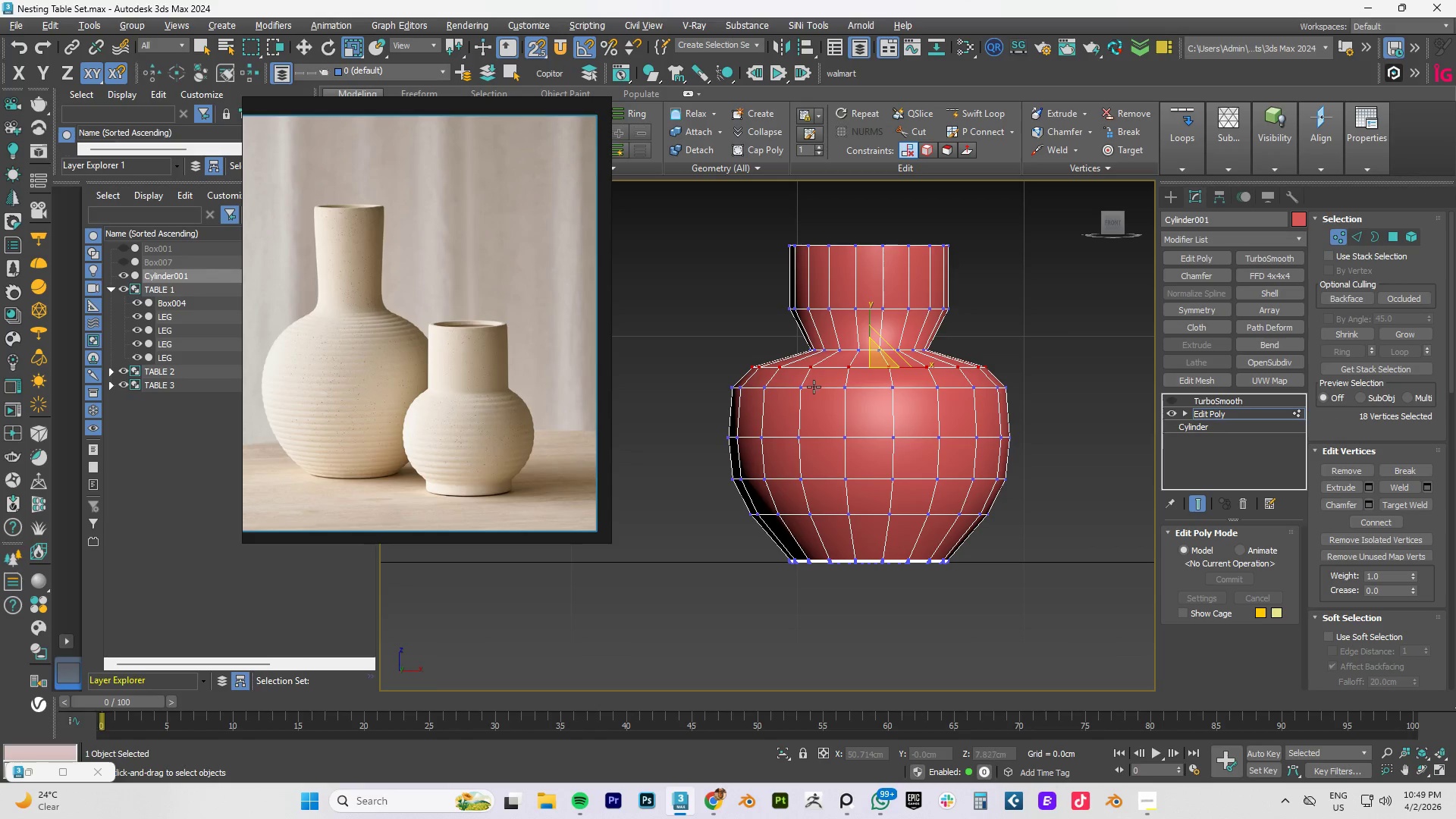 
key(2)
 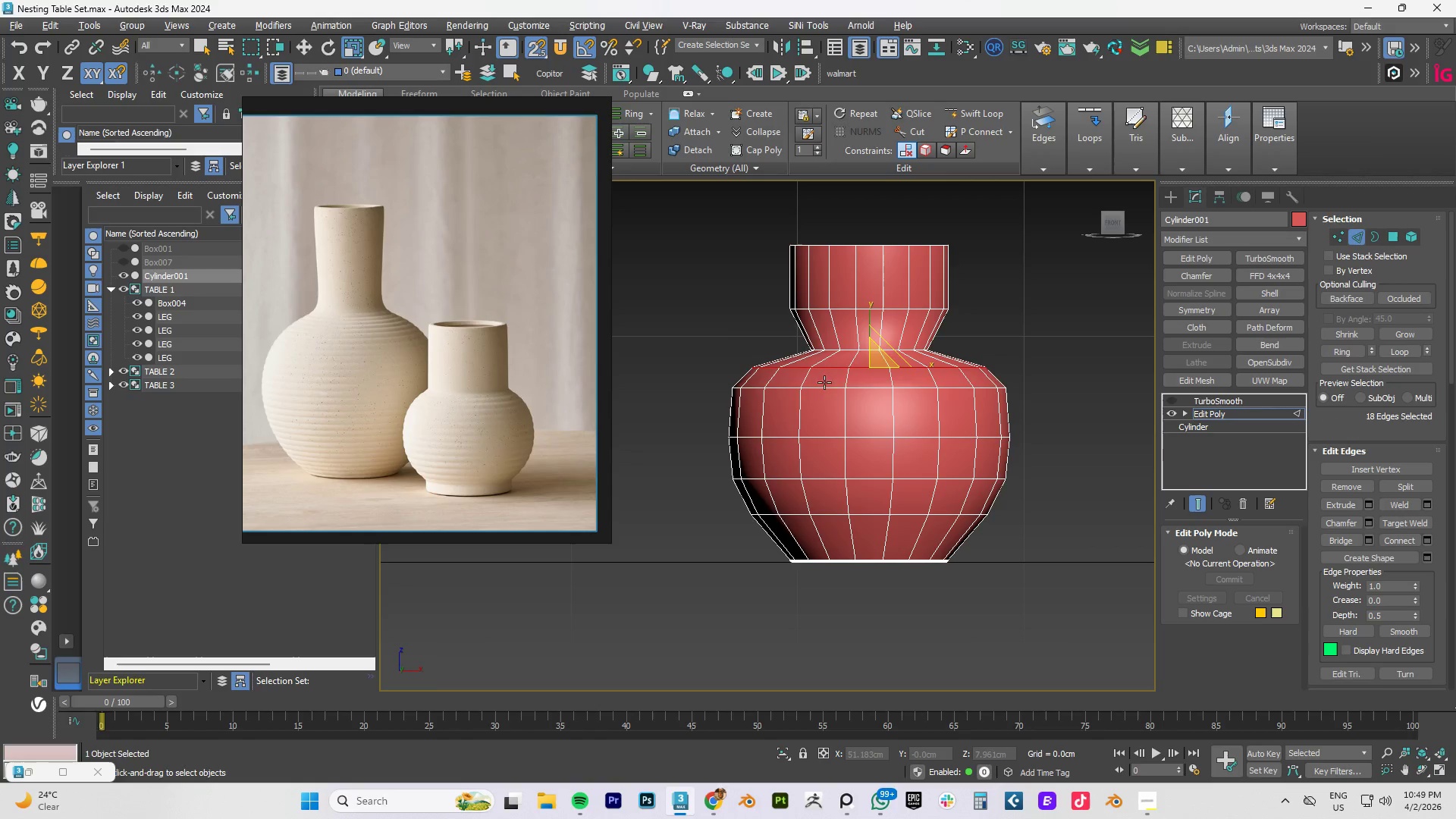 
double_click([824, 382])
 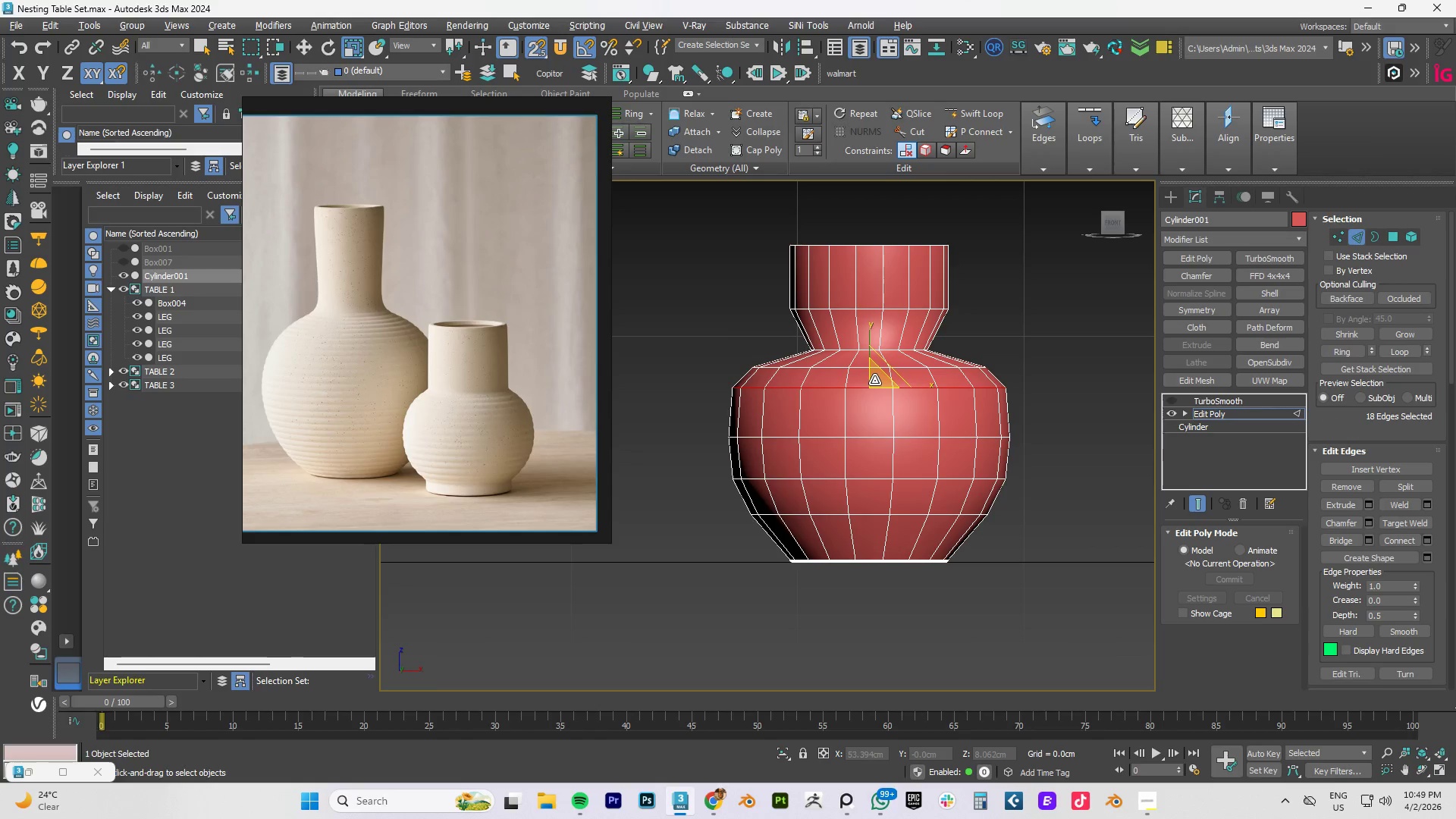 
key(W)
 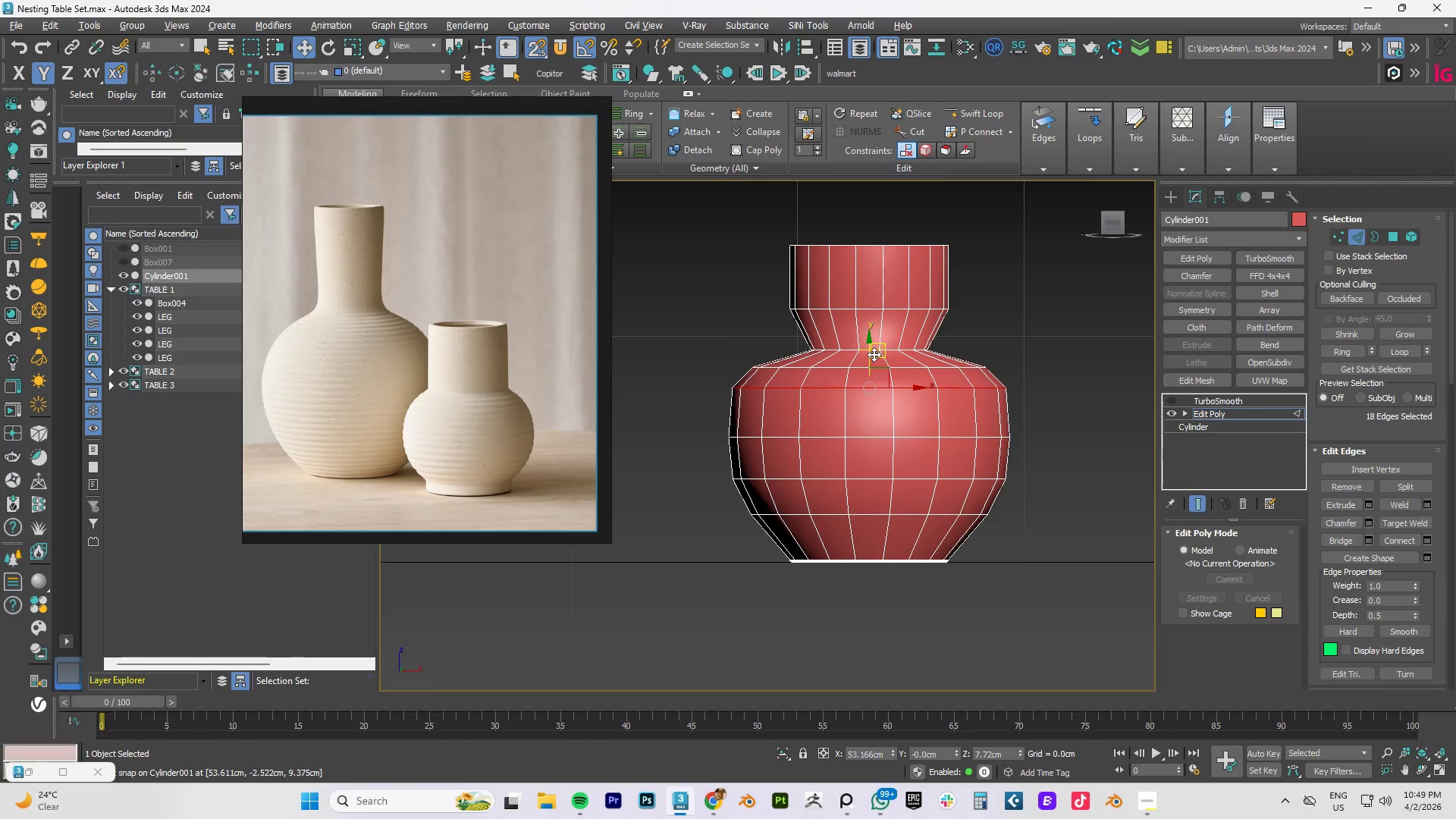 
key(S)
 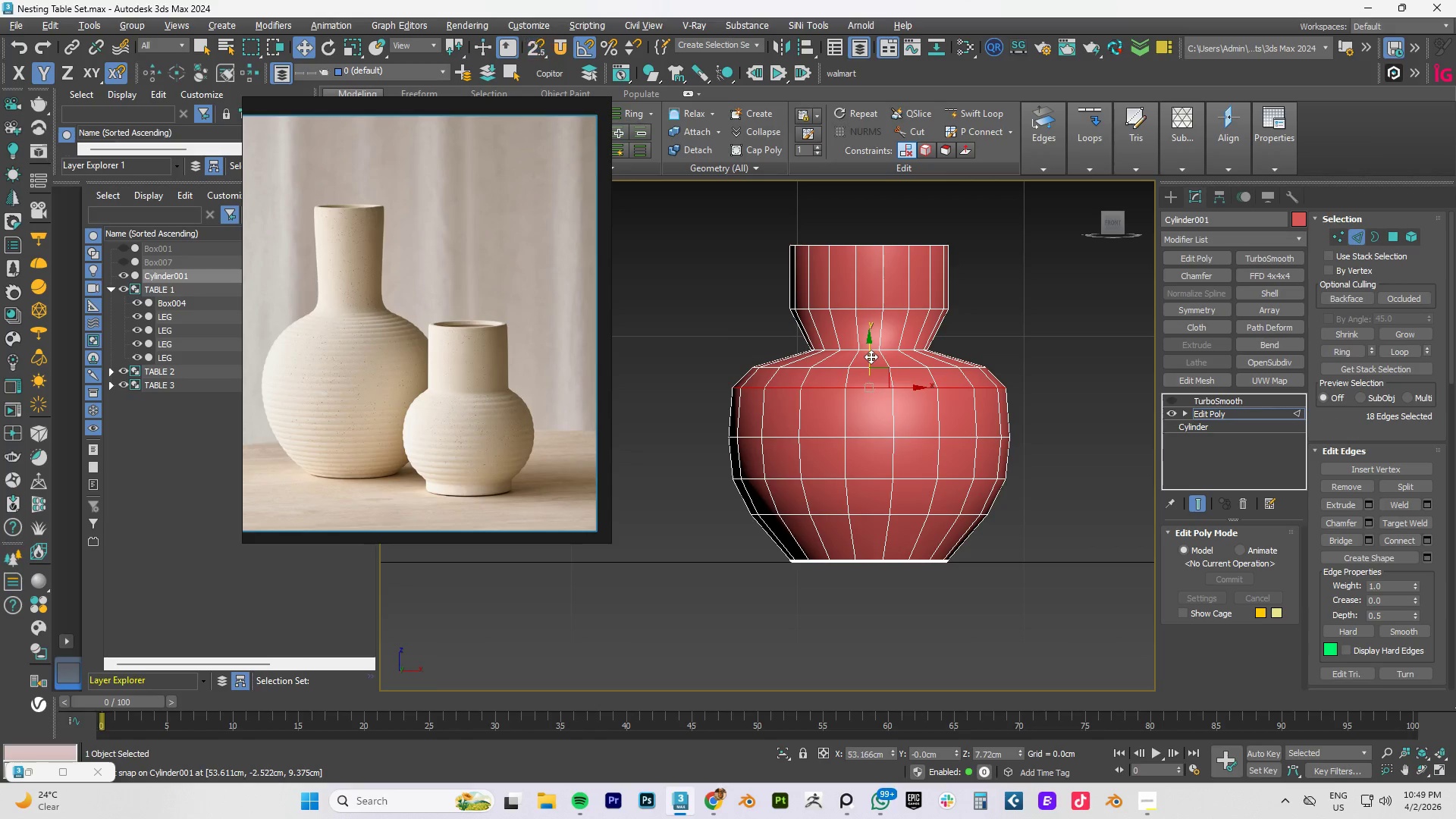 
left_click_drag(start_coordinate=[871, 356], to_coordinate=[871, 376])
 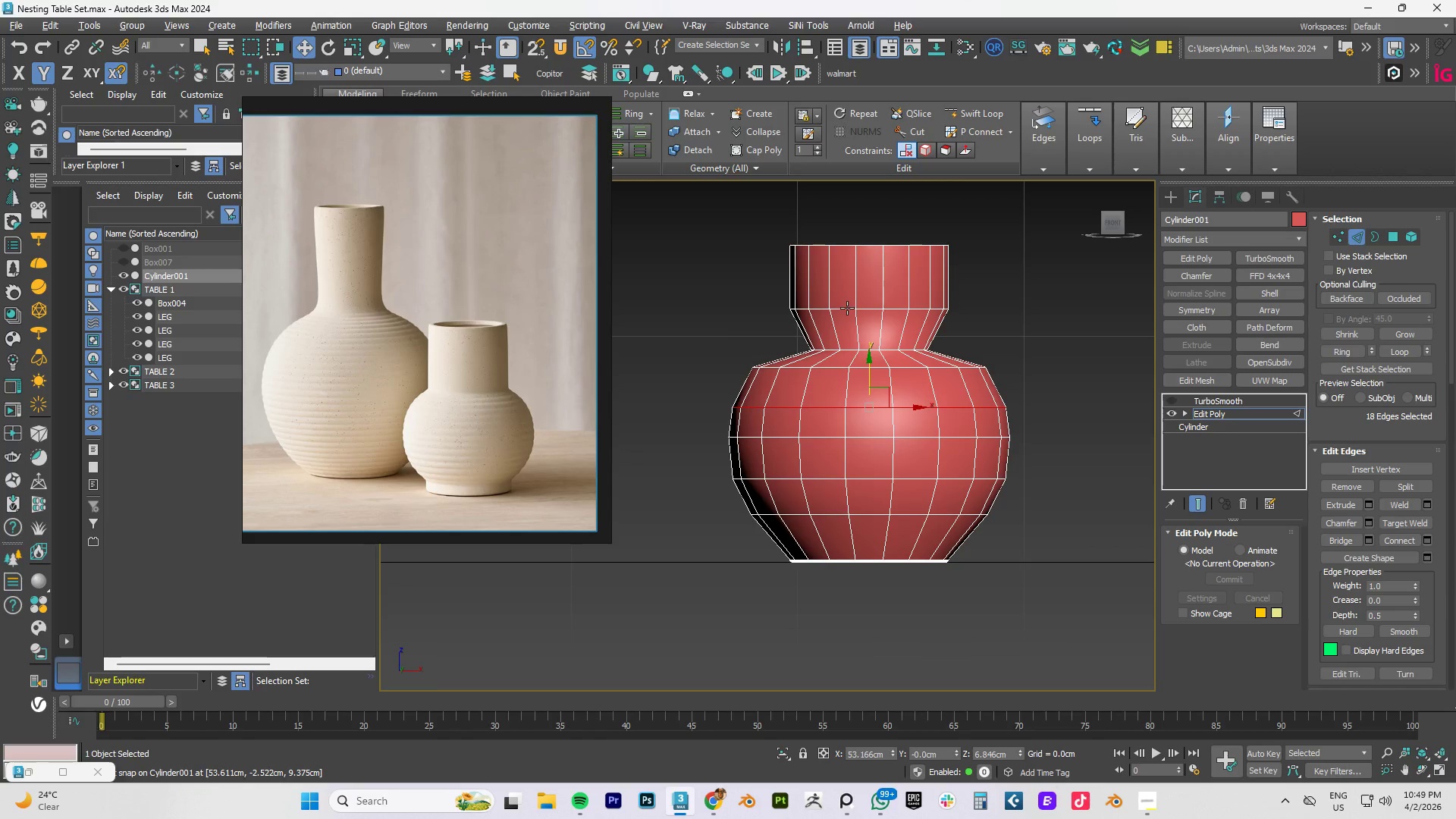 
double_click([847, 308])
 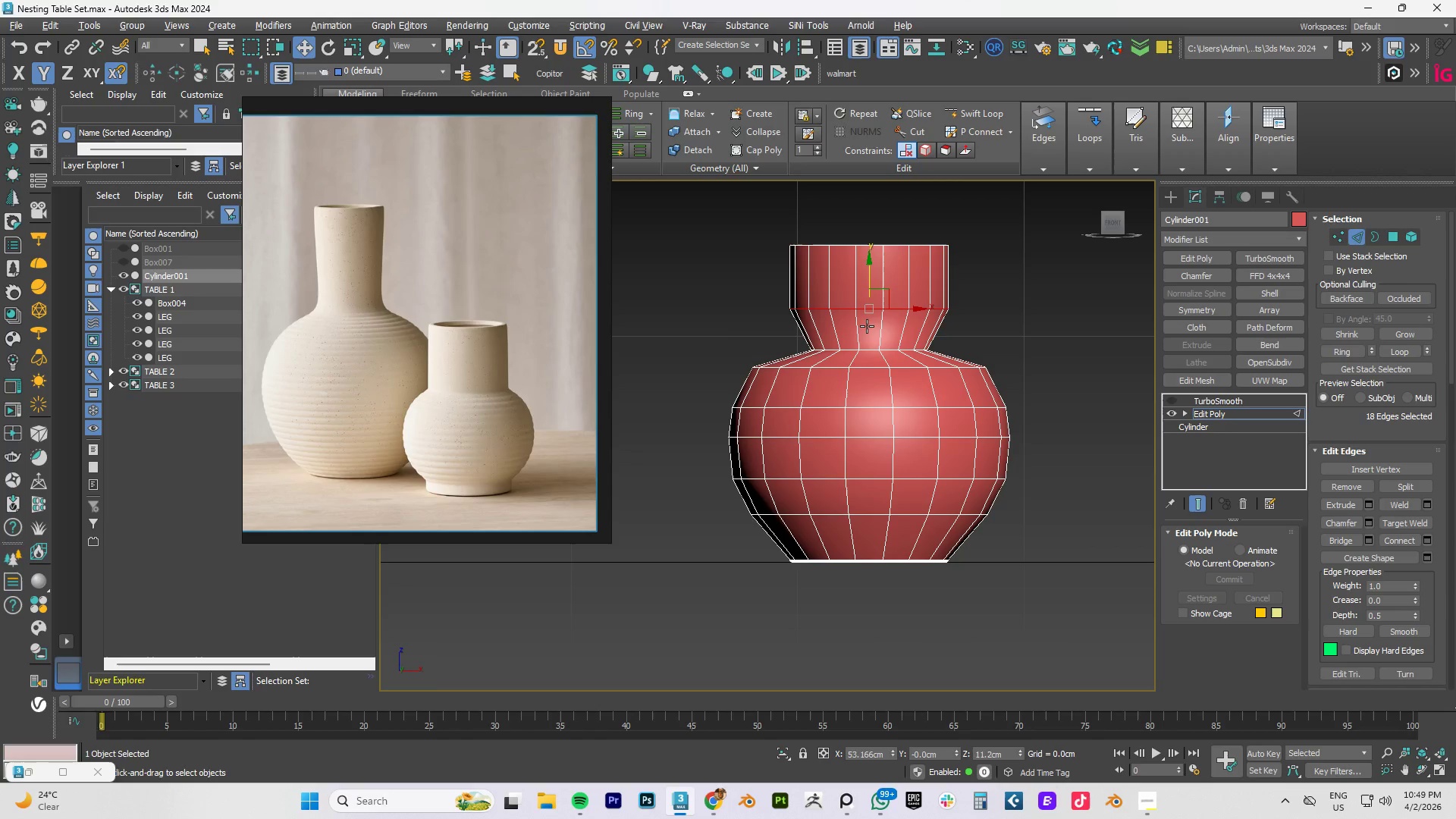 
key(R)
 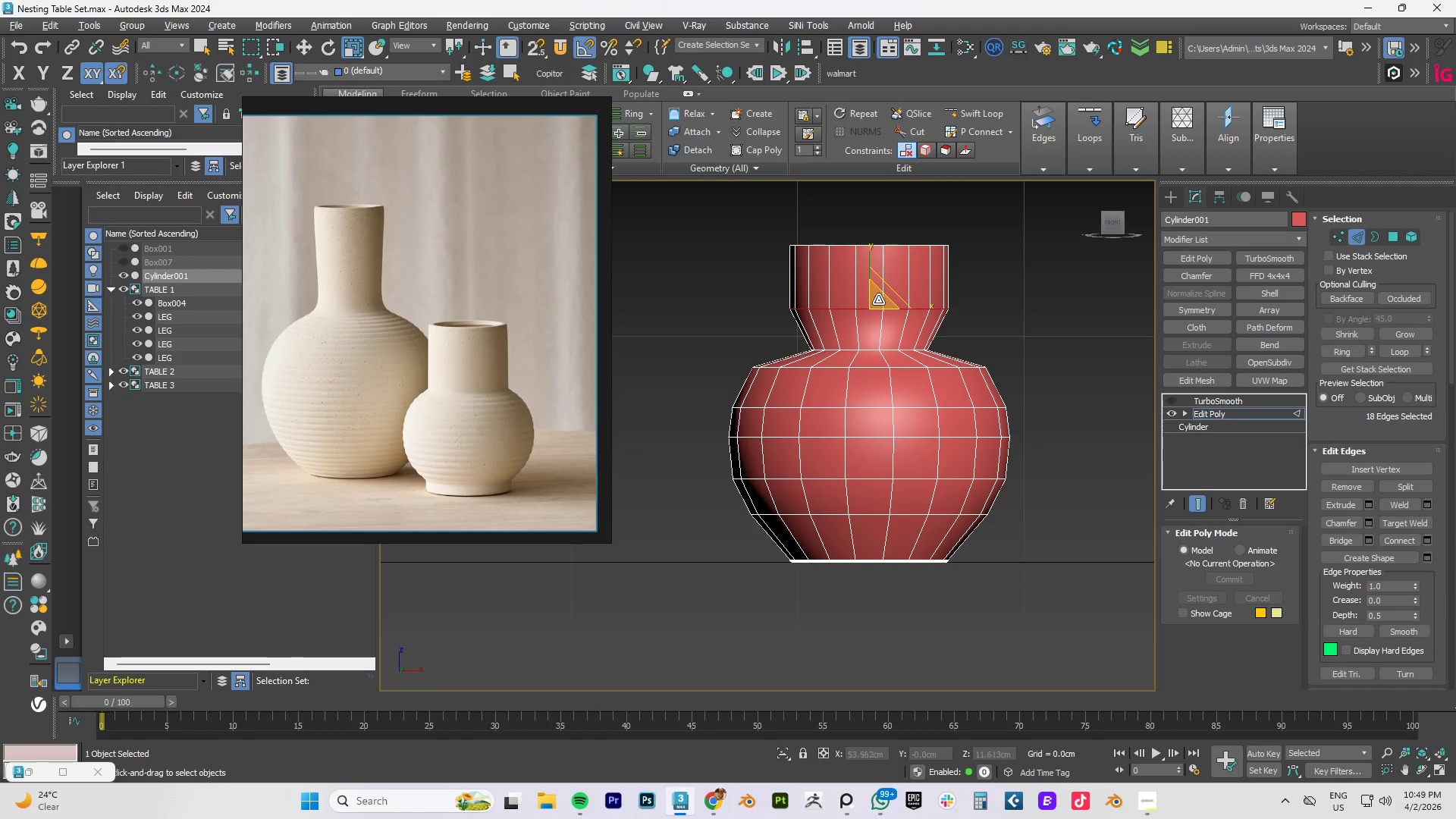 
left_click_drag(start_coordinate=[880, 298], to_coordinate=[874, 319])
 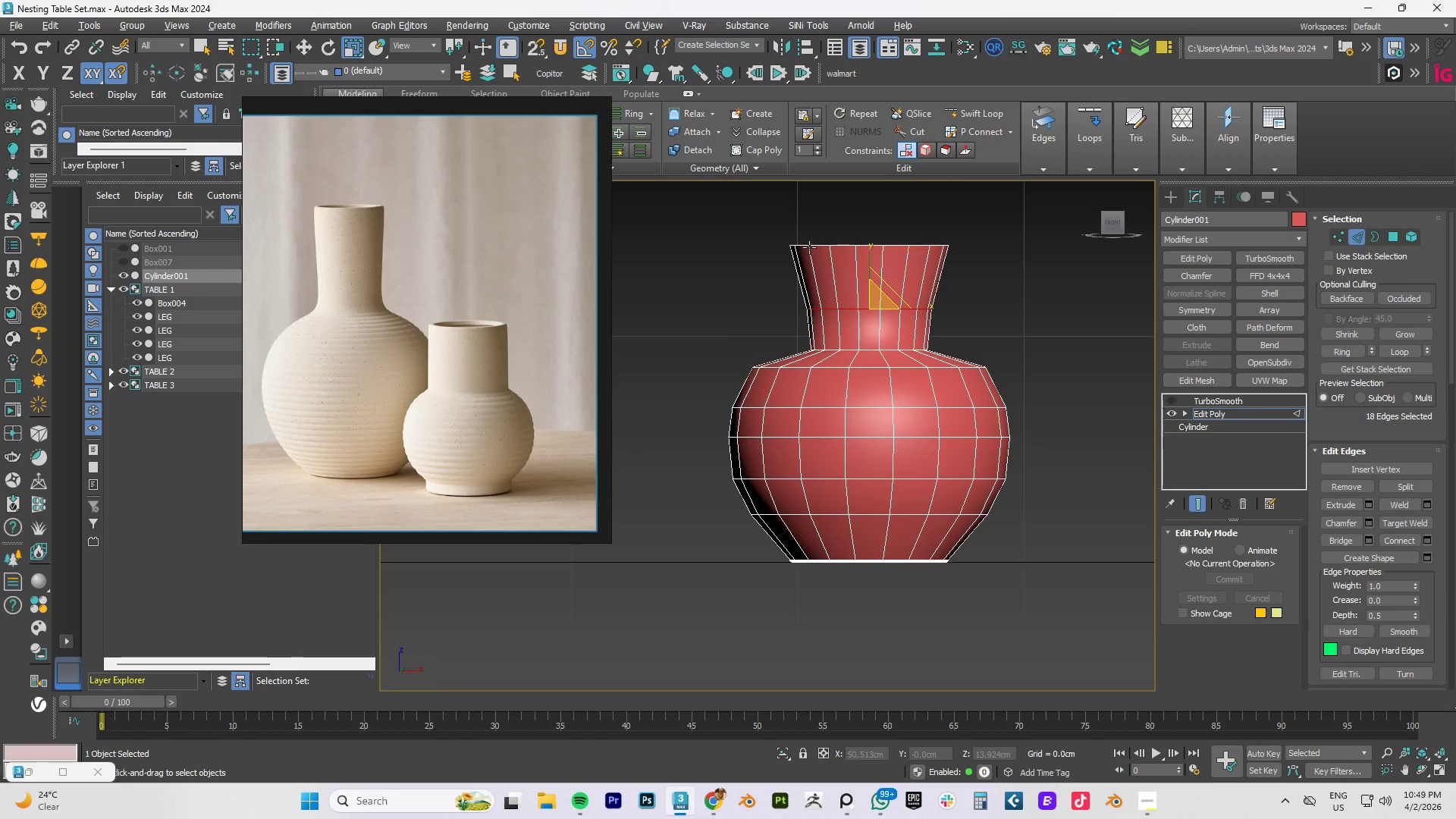 
key(1)
 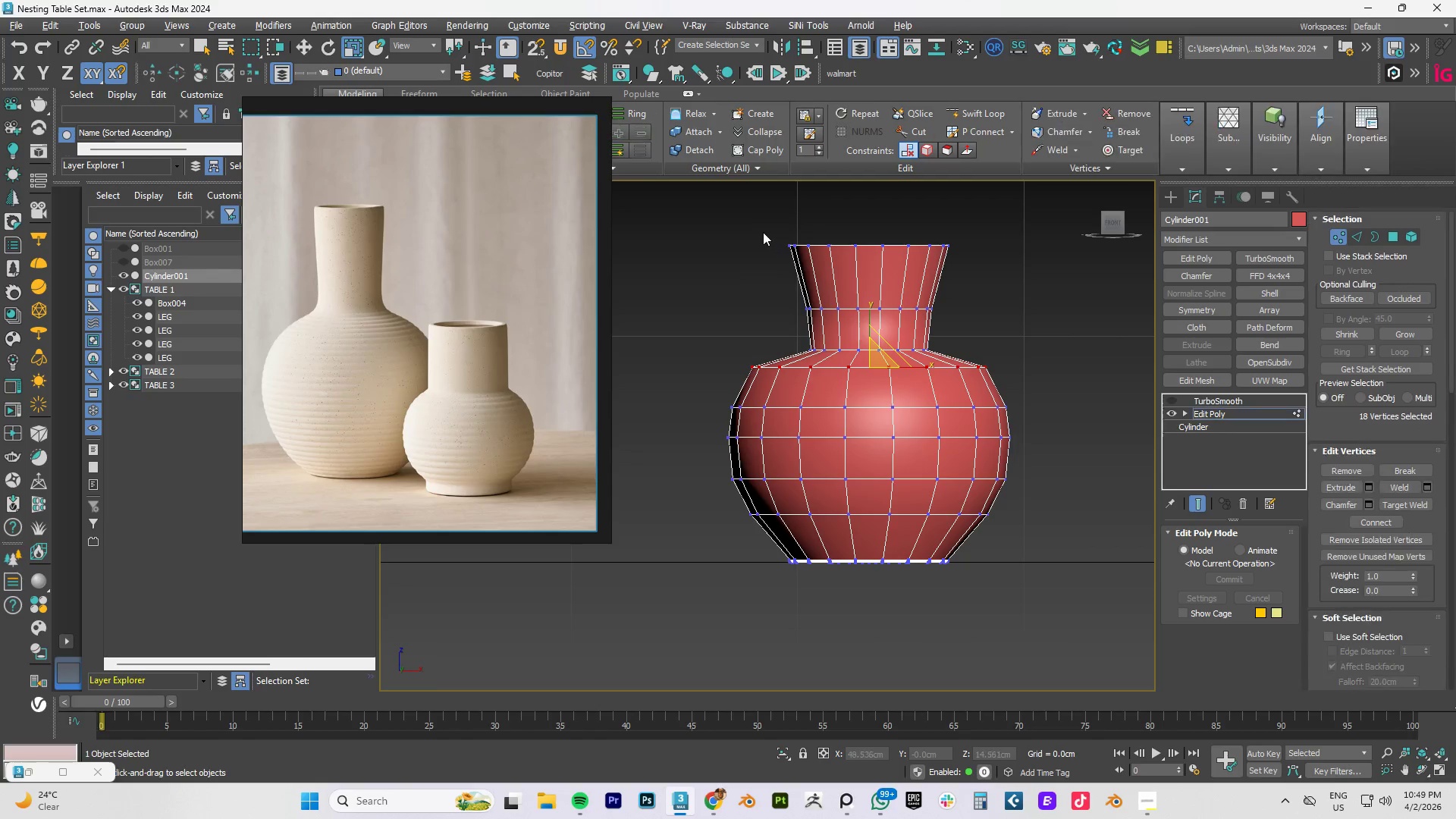 
left_click_drag(start_coordinate=[762, 231], to_coordinate=[1001, 278])
 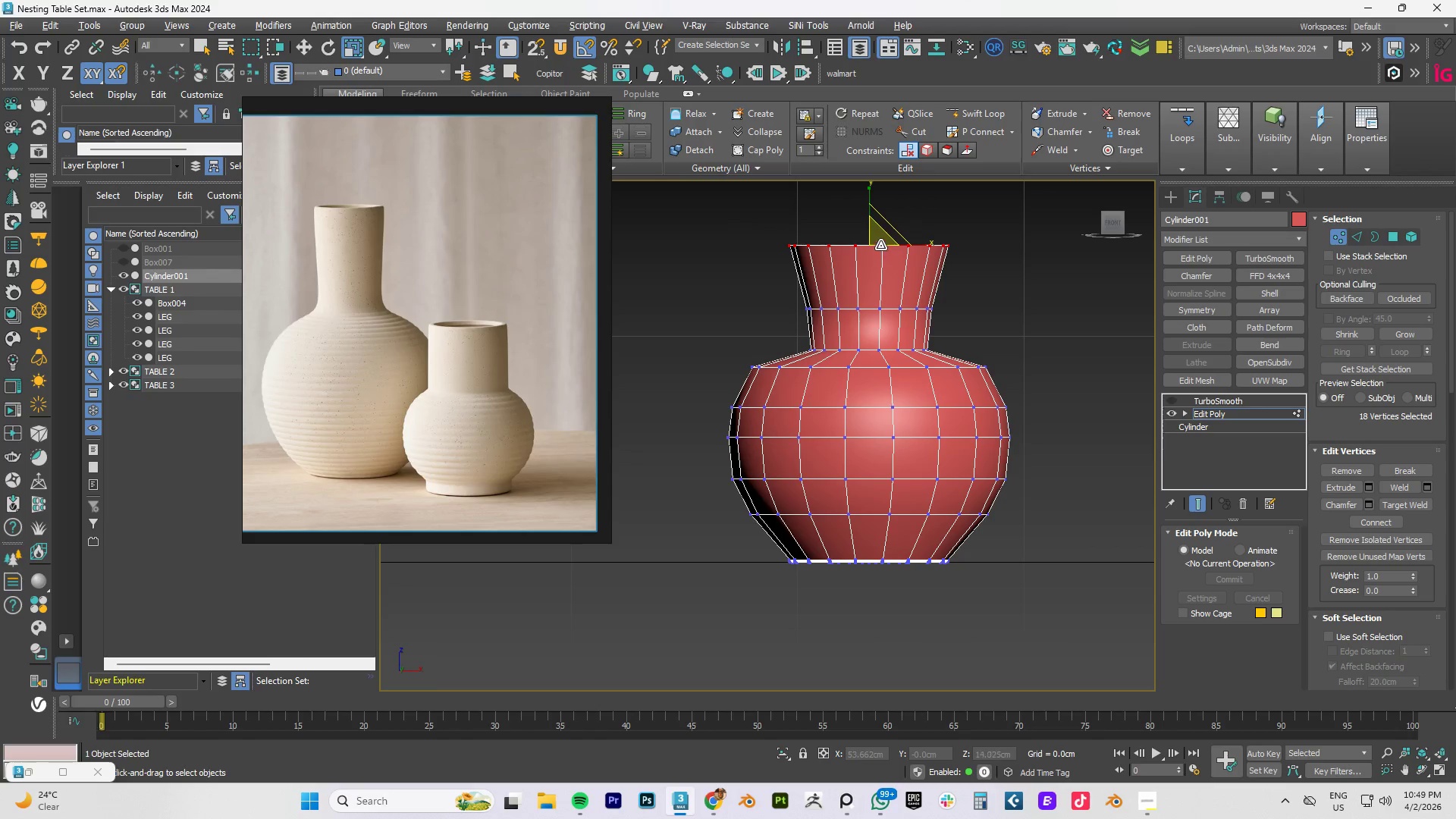 
left_click_drag(start_coordinate=[881, 240], to_coordinate=[873, 262])
 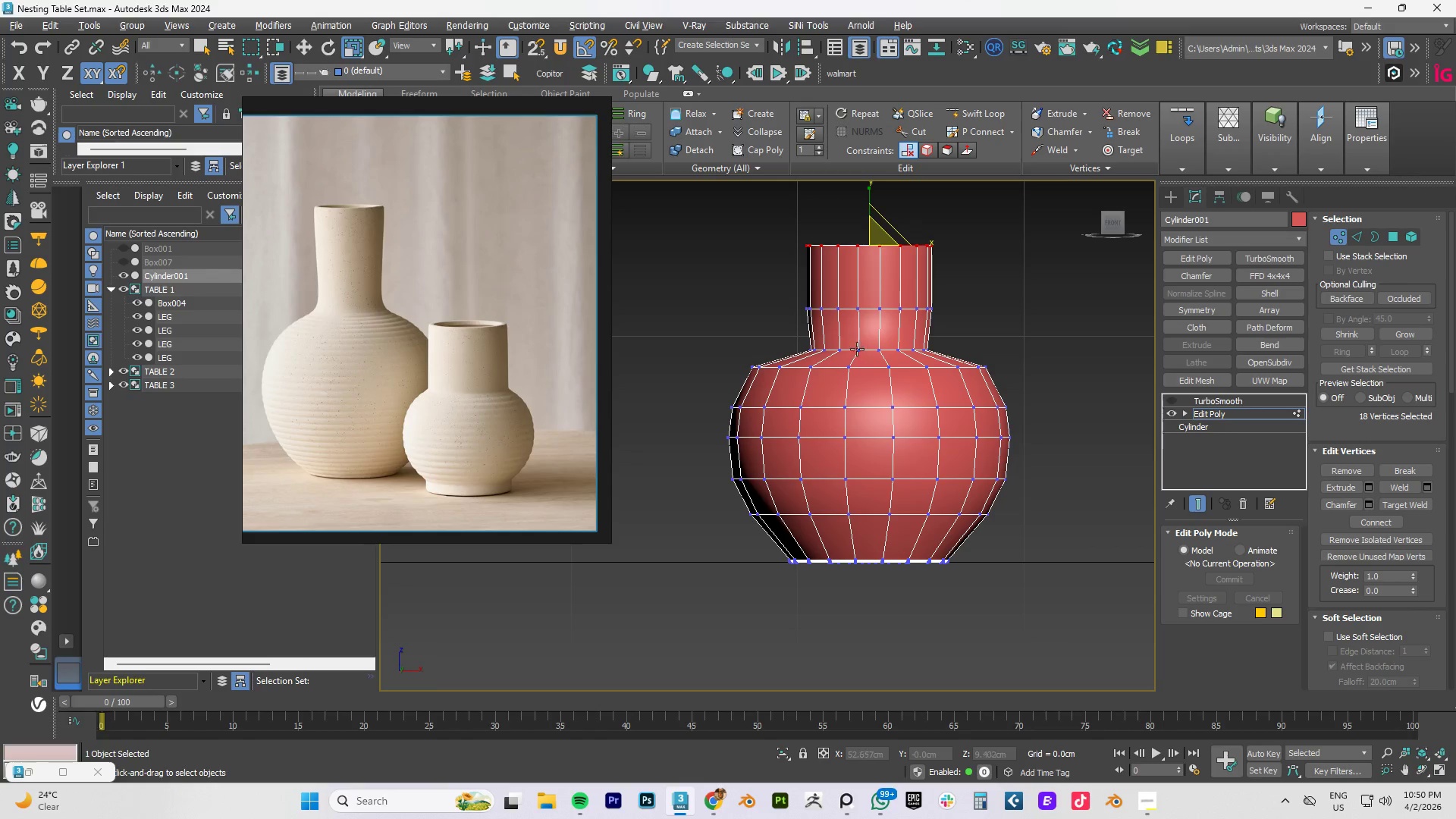 
left_click_drag(start_coordinate=[795, 324], to_coordinate=[969, 355])
 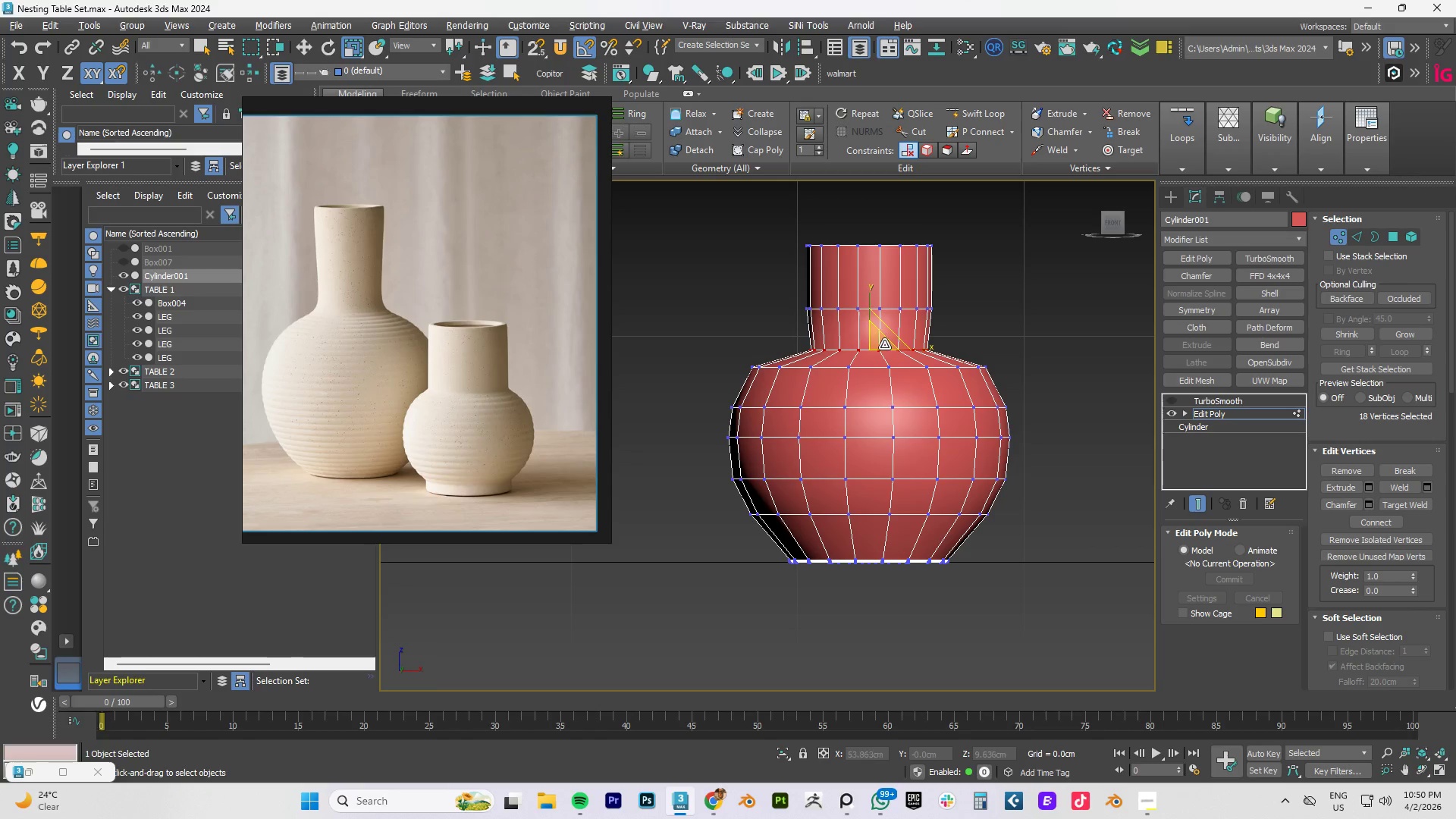 
left_click_drag(start_coordinate=[884, 345], to_coordinate=[884, 334])
 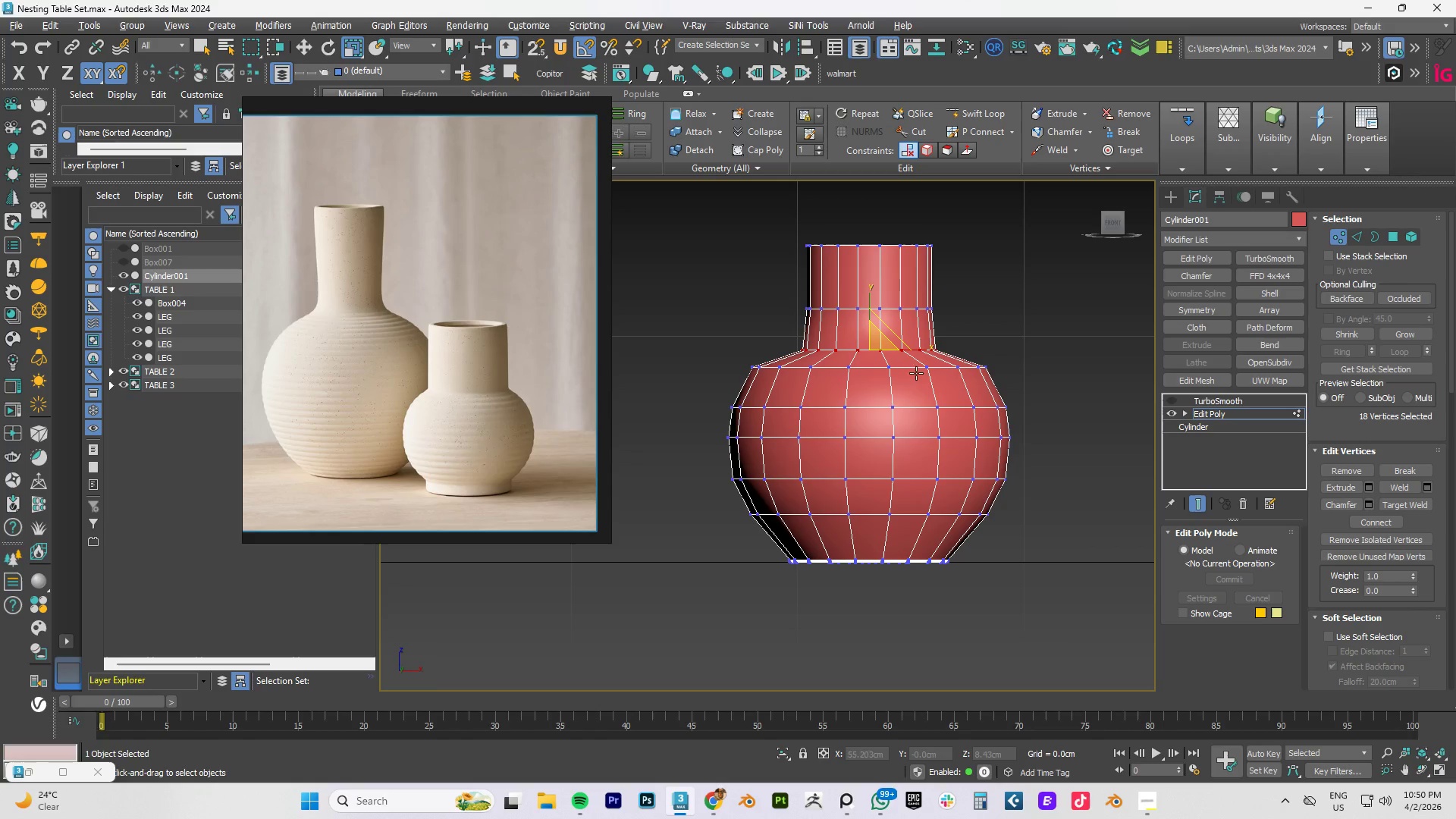 
scroll: coordinate [883, 373], scroll_direction: up, amount: 2.0
 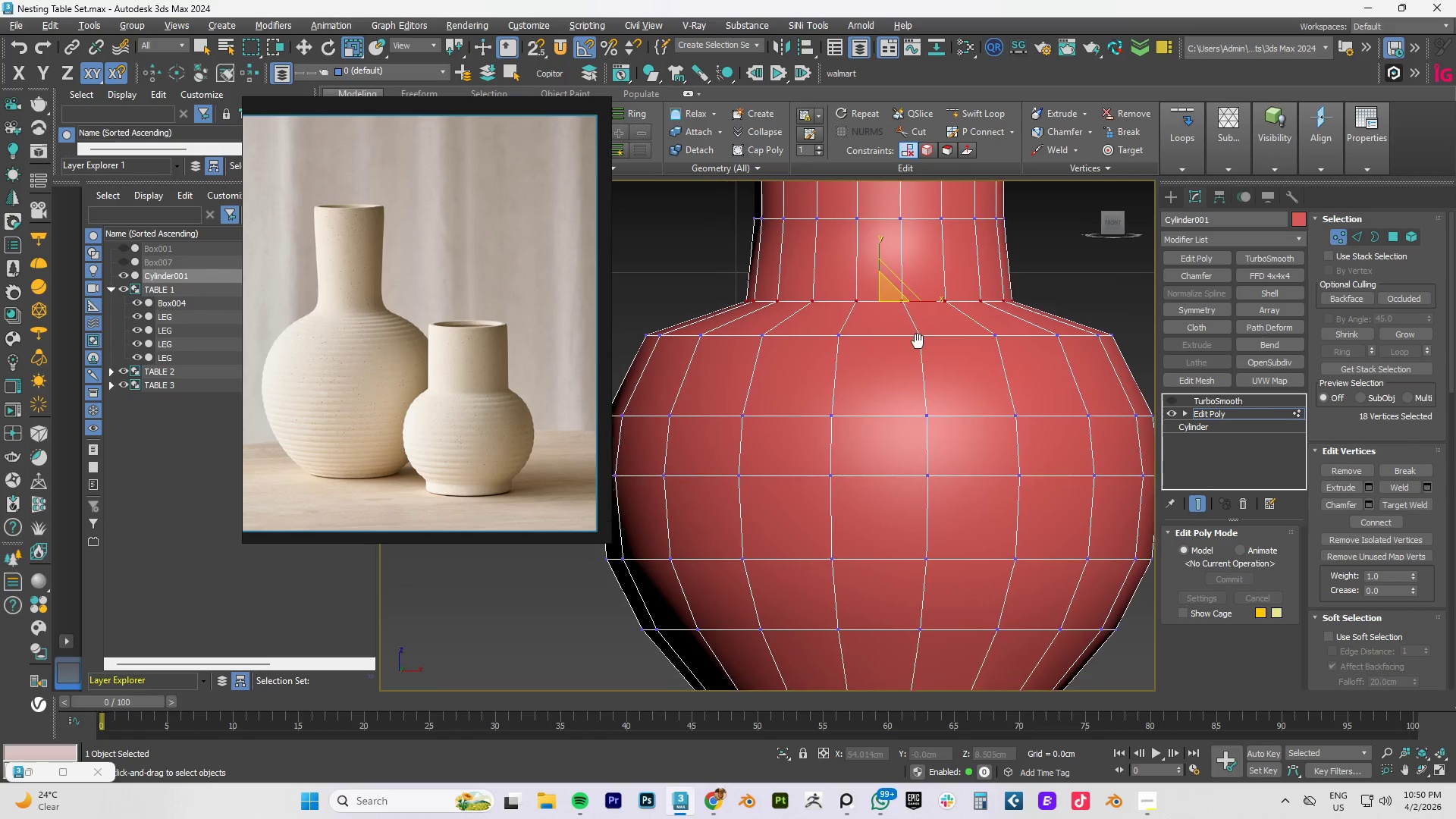 
scroll: coordinate [918, 341], scroll_direction: down, amount: 1.0
 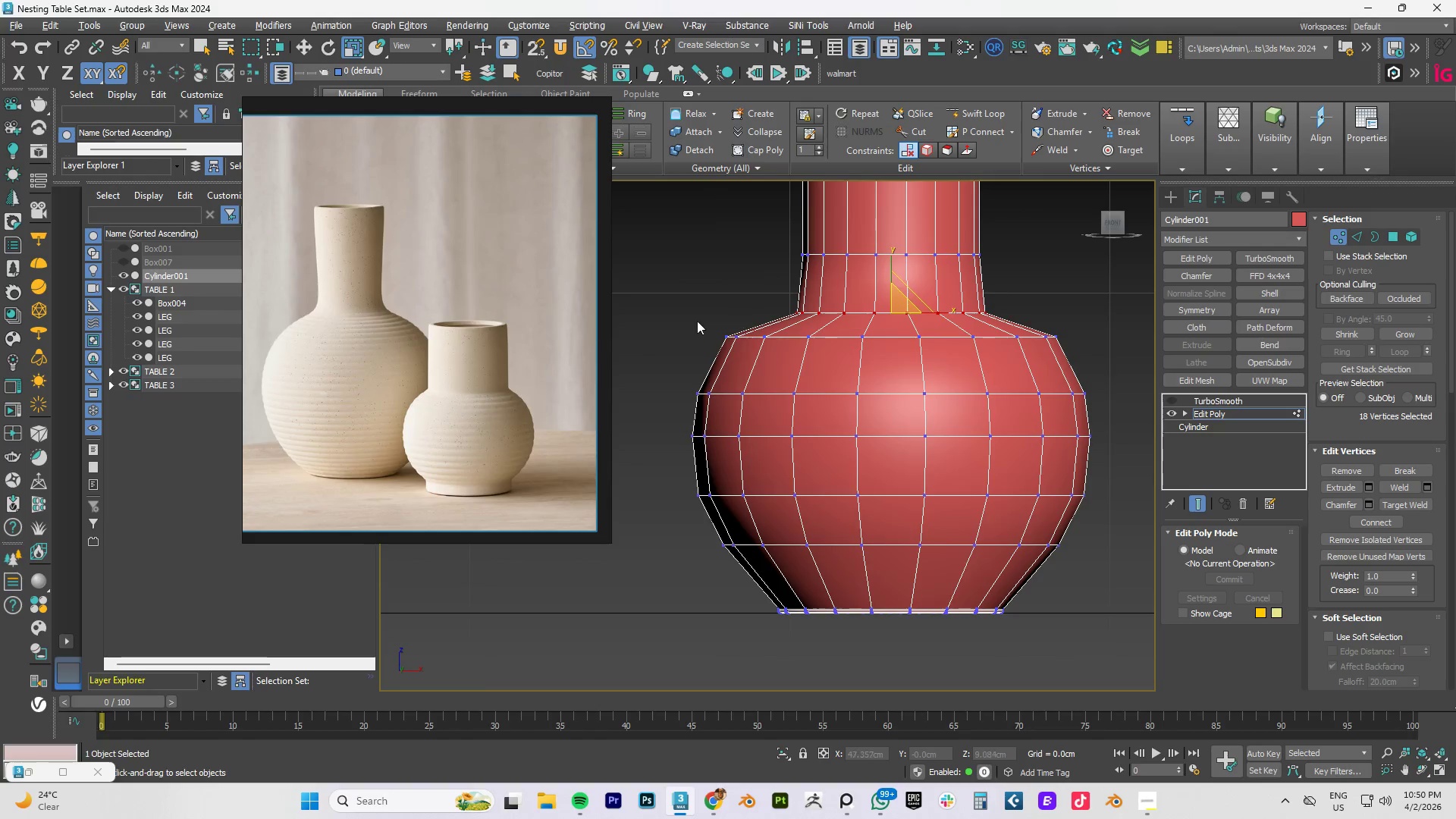 
left_click_drag(start_coordinate=[667, 325], to_coordinate=[1119, 348])
 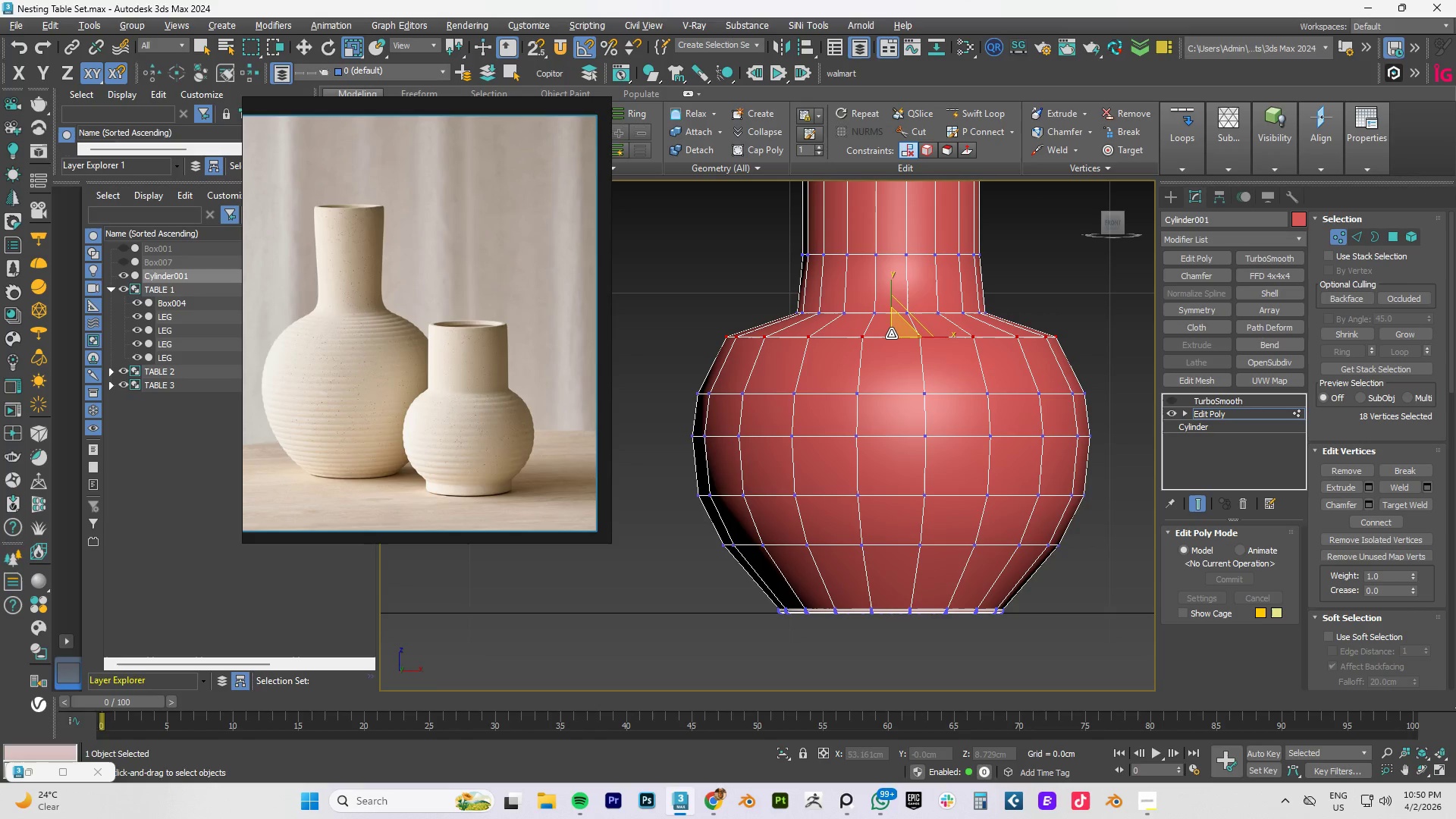 
key(W)
 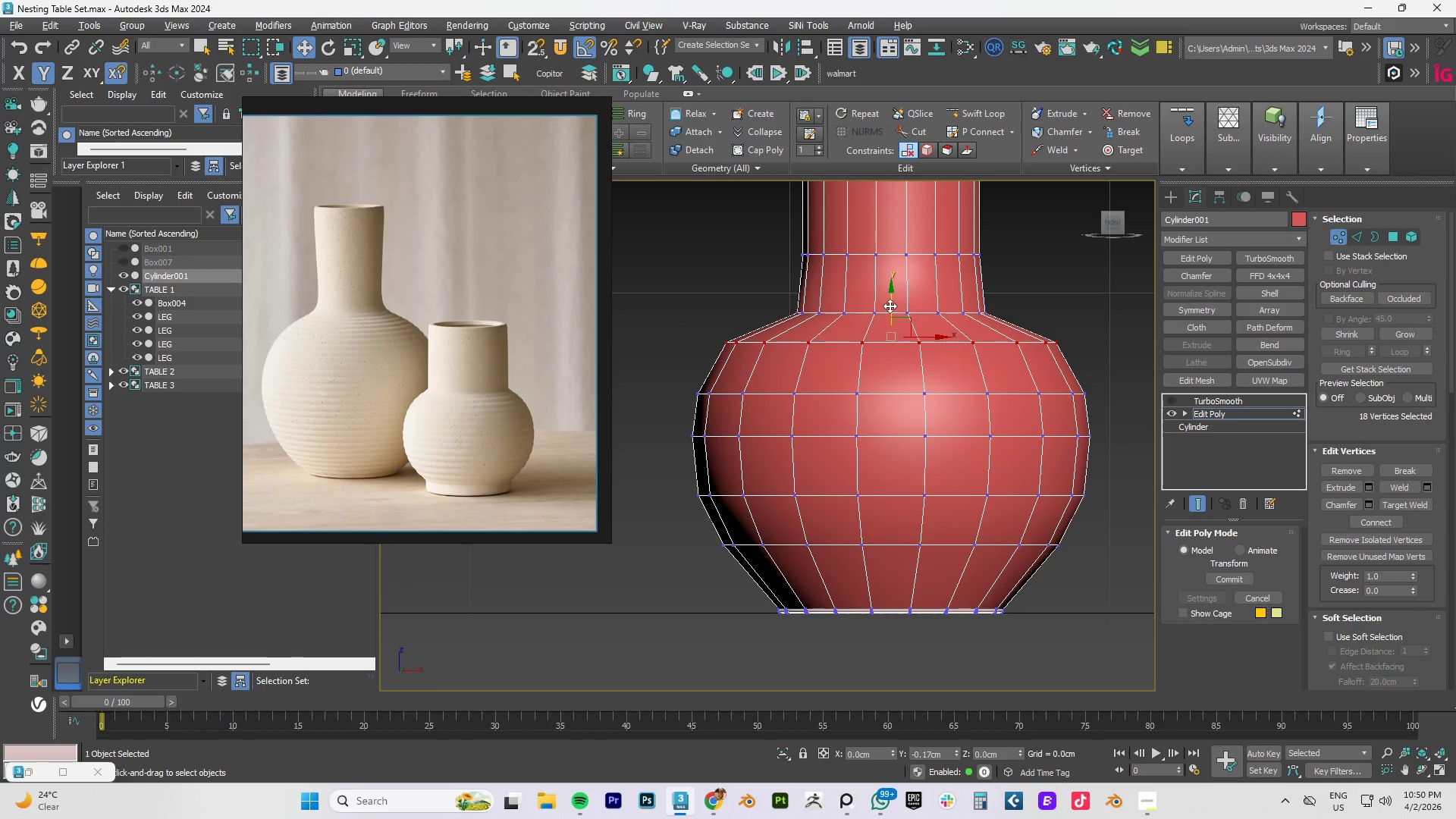 
scroll: coordinate [906, 364], scroll_direction: down, amount: 2.0
 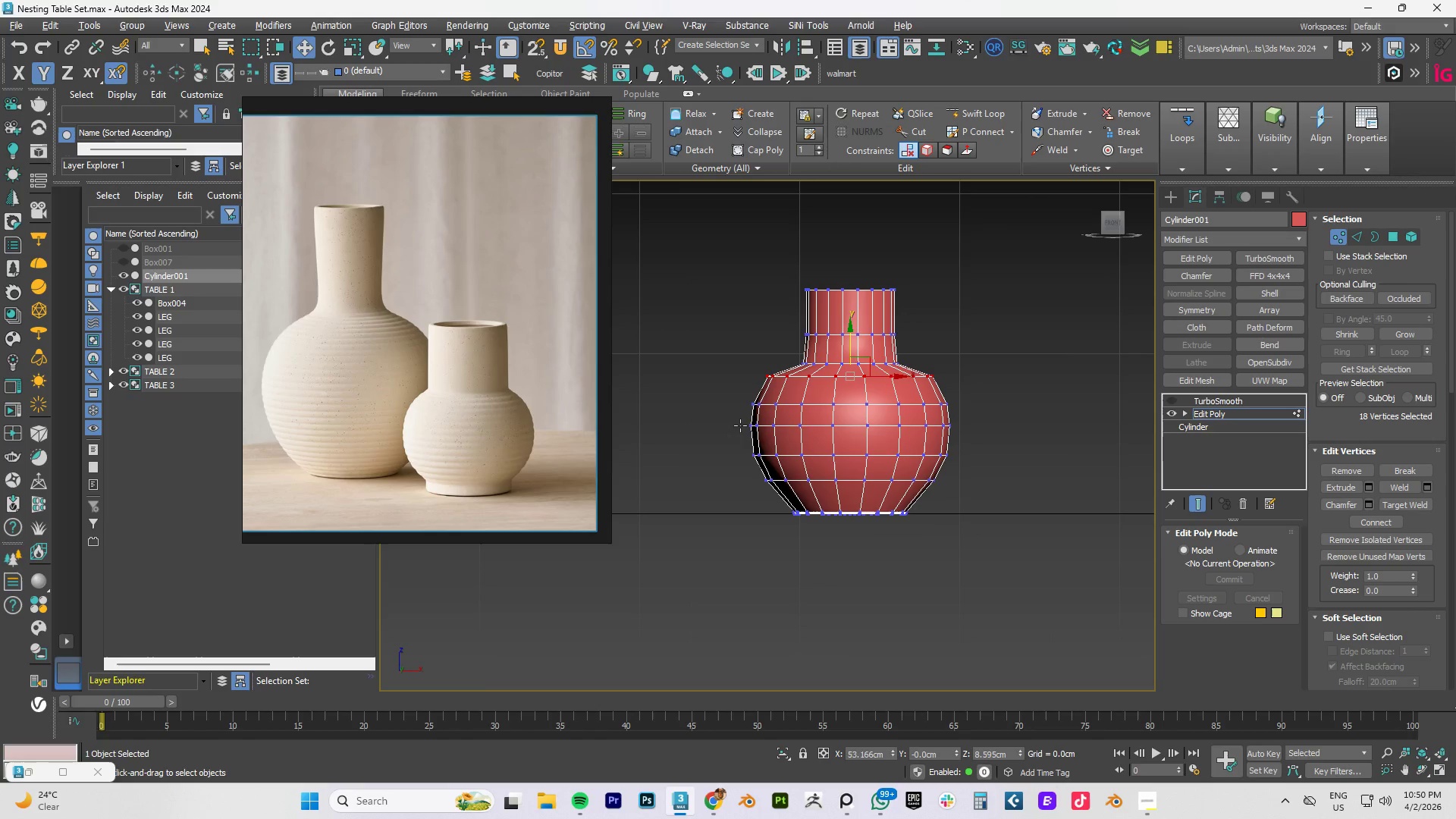 
left_click_drag(start_coordinate=[737, 414], to_coordinate=[1002, 435])
 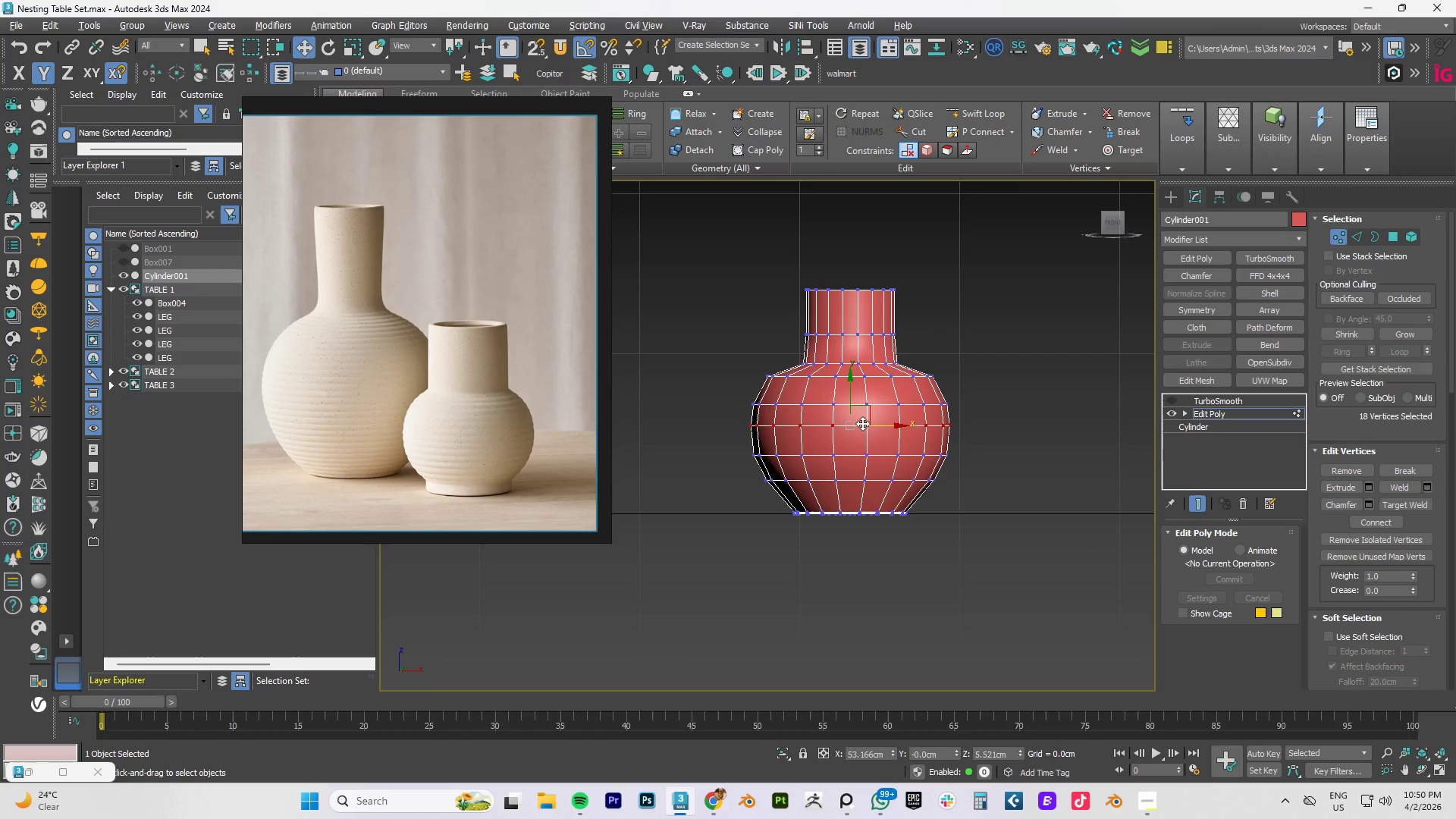 
key(R)
 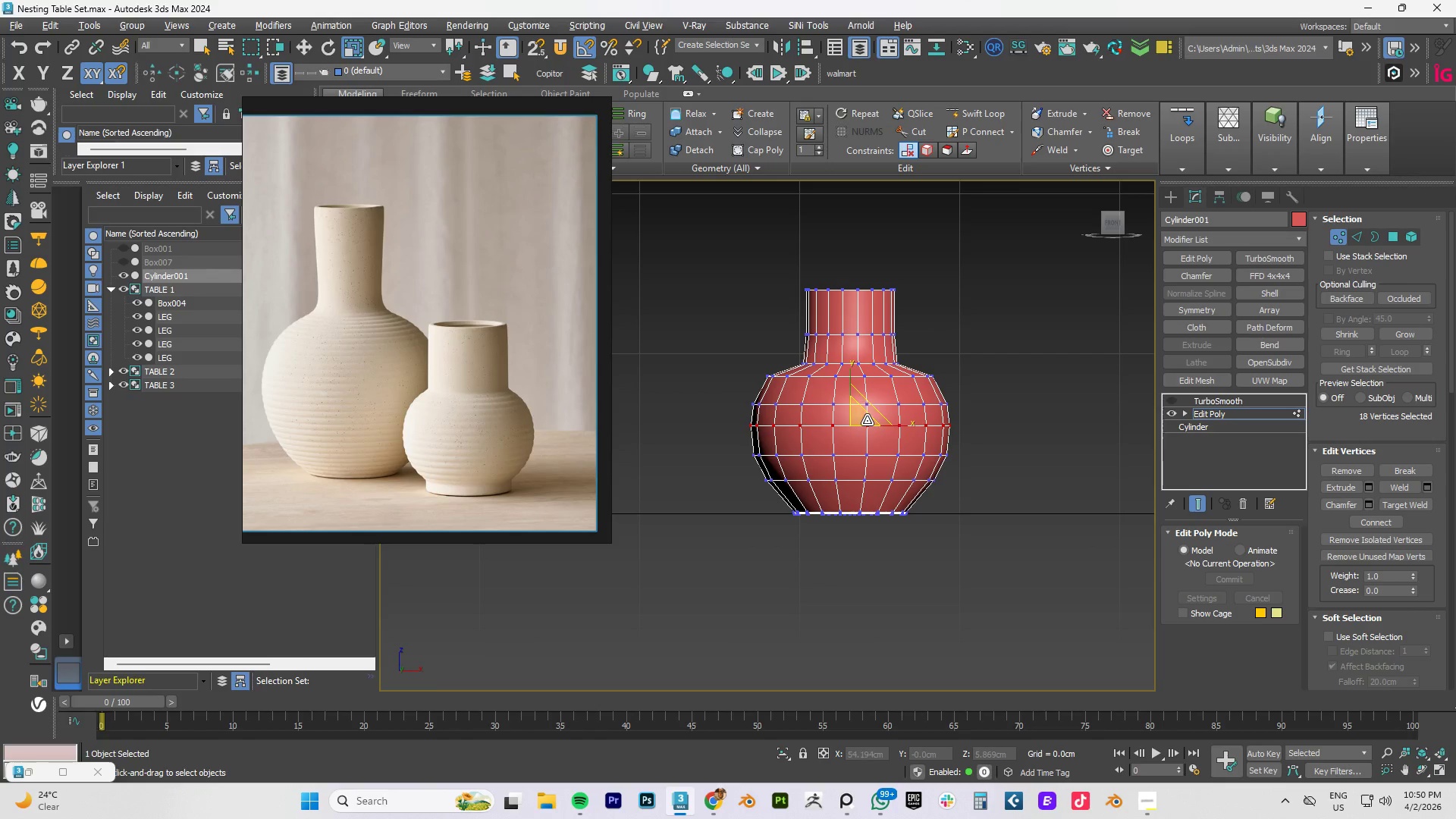 
scroll: coordinate [867, 420], scroll_direction: up, amount: 2.0
 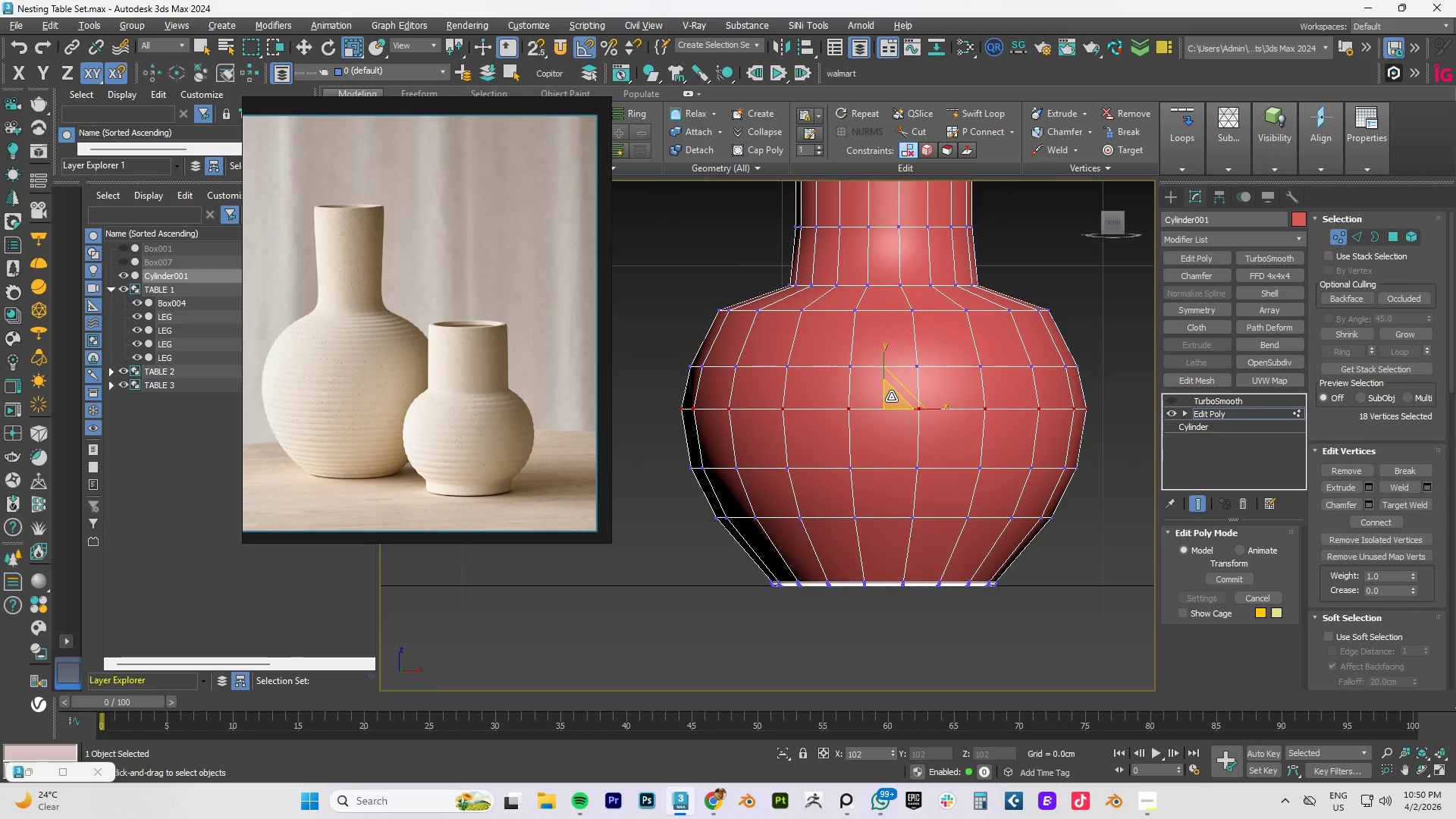 
left_click_drag(start_coordinate=[659, 460], to_coordinate=[1131, 484])
 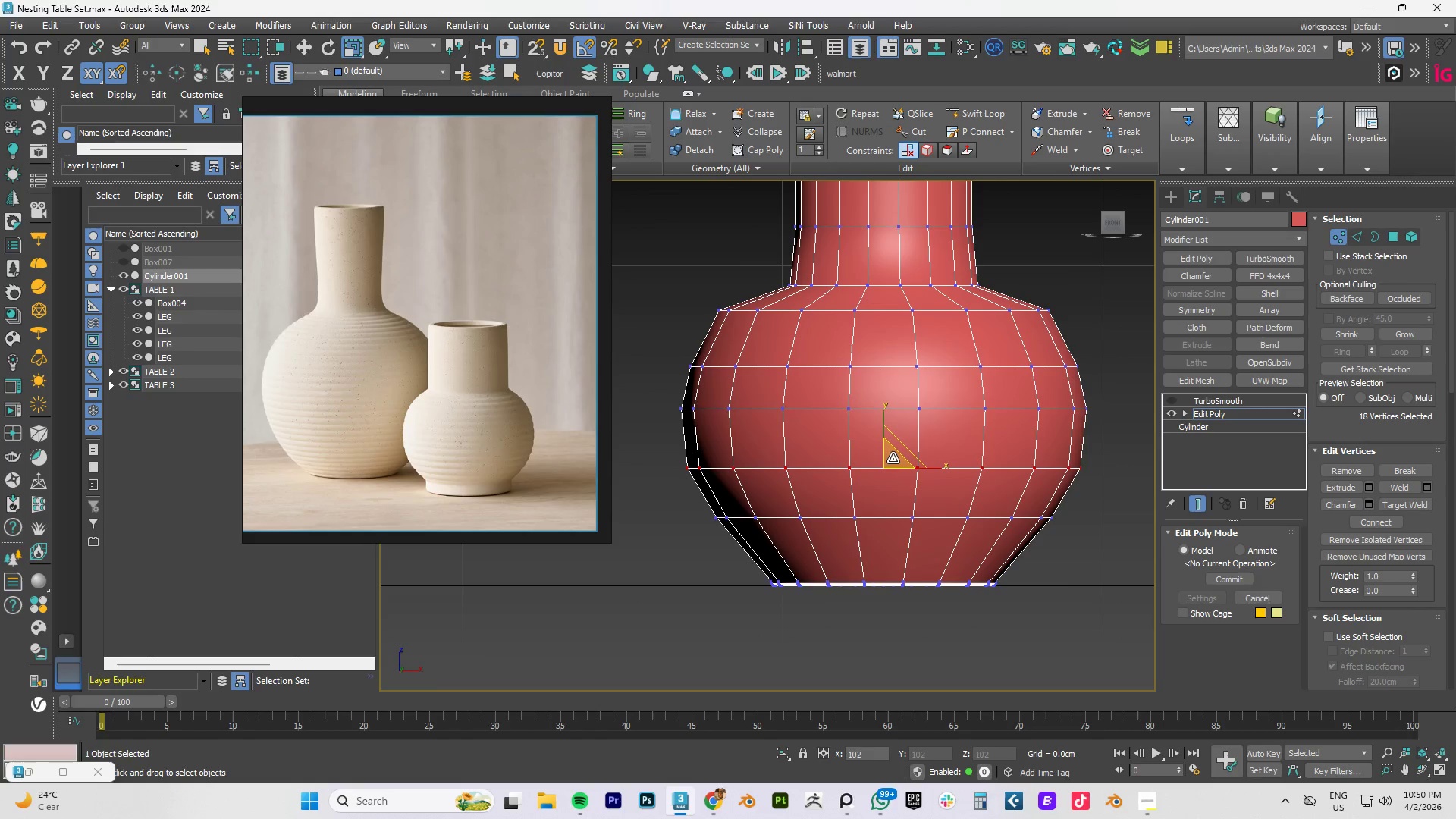 
left_click_drag(start_coordinate=[1097, 498], to_coordinate=[697, 532])
 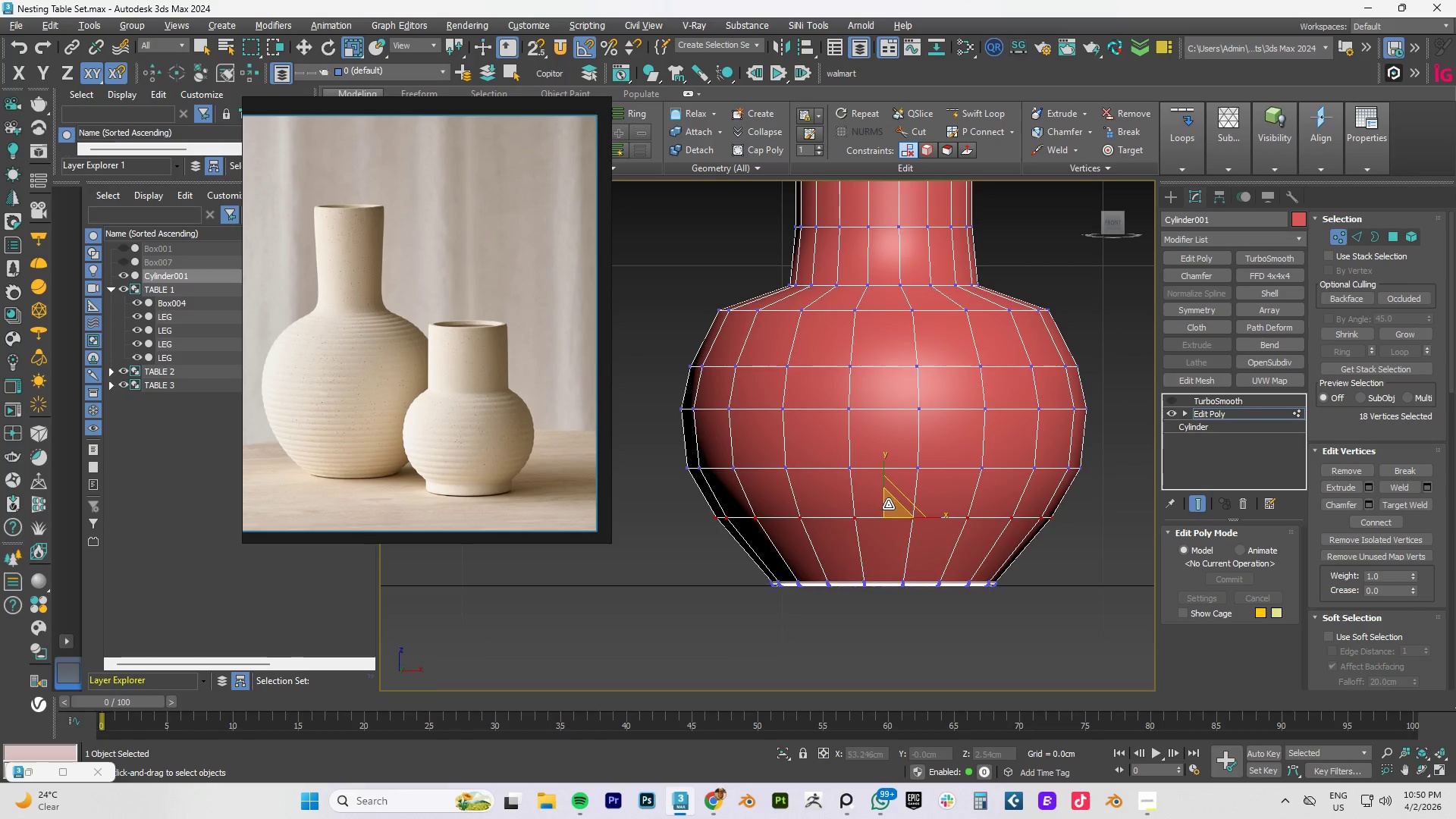 
left_click_drag(start_coordinate=[890, 505], to_coordinate=[894, 498])
 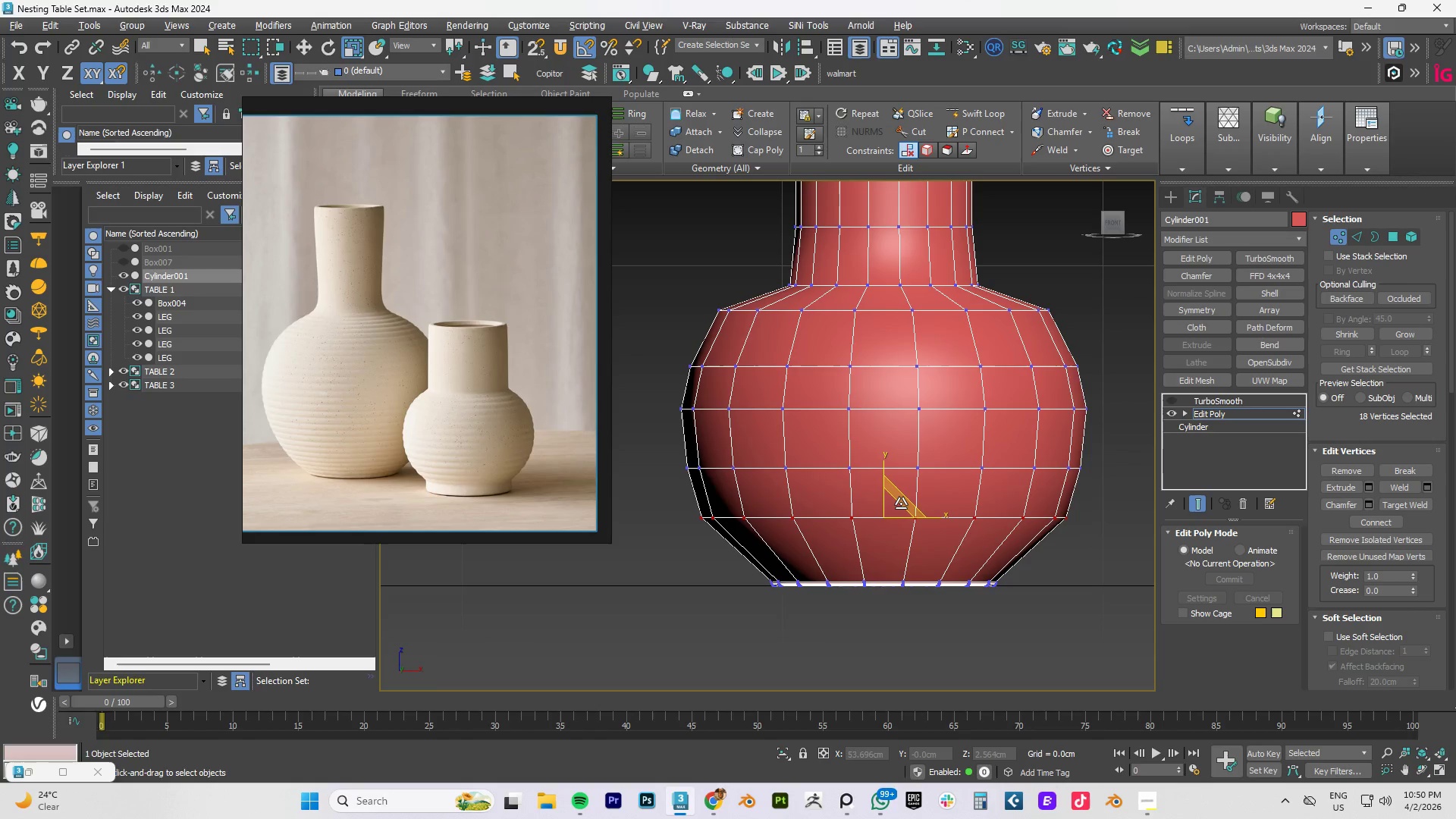 
key(Alt+1)
 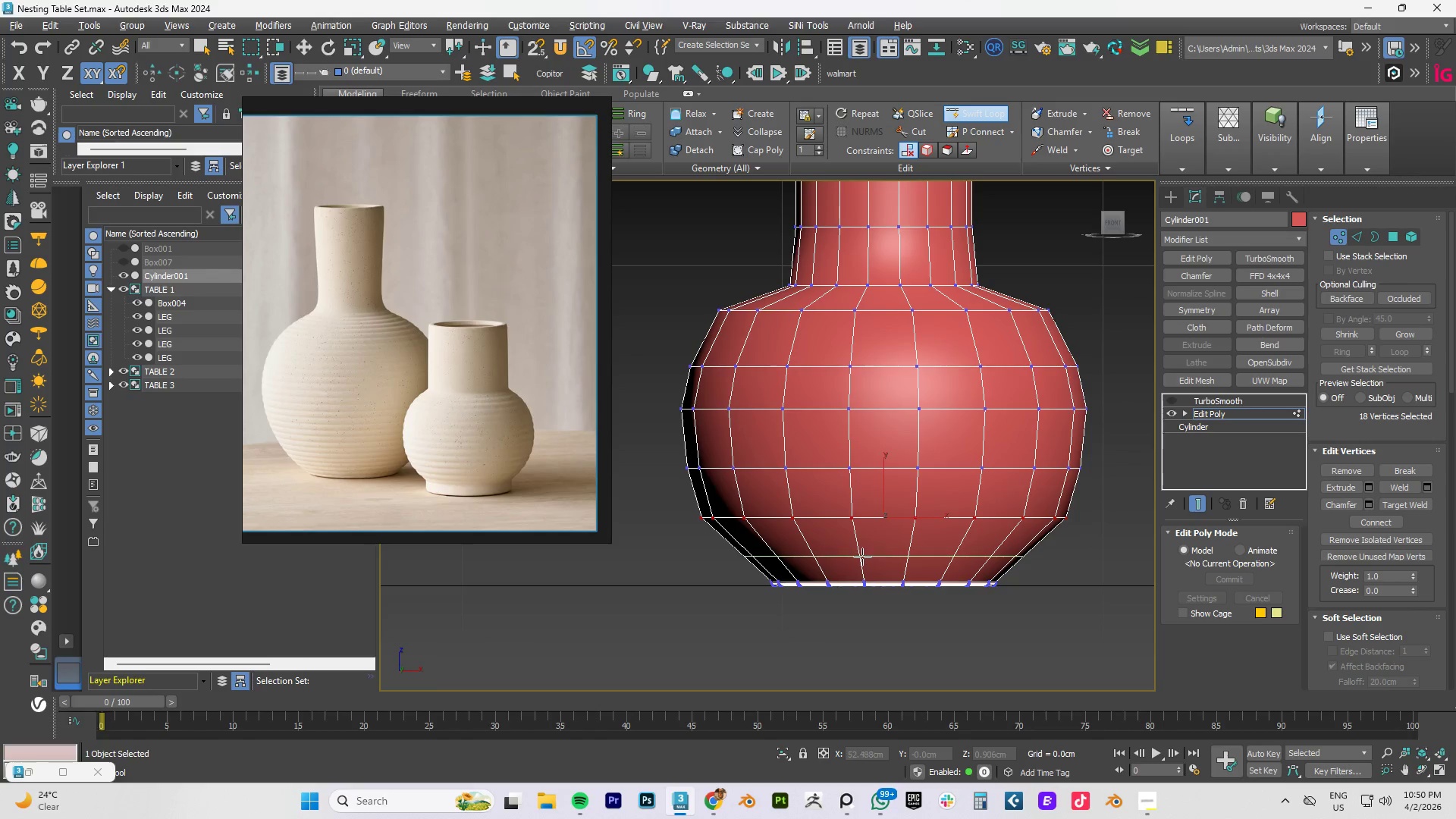 
left_click([862, 557])
 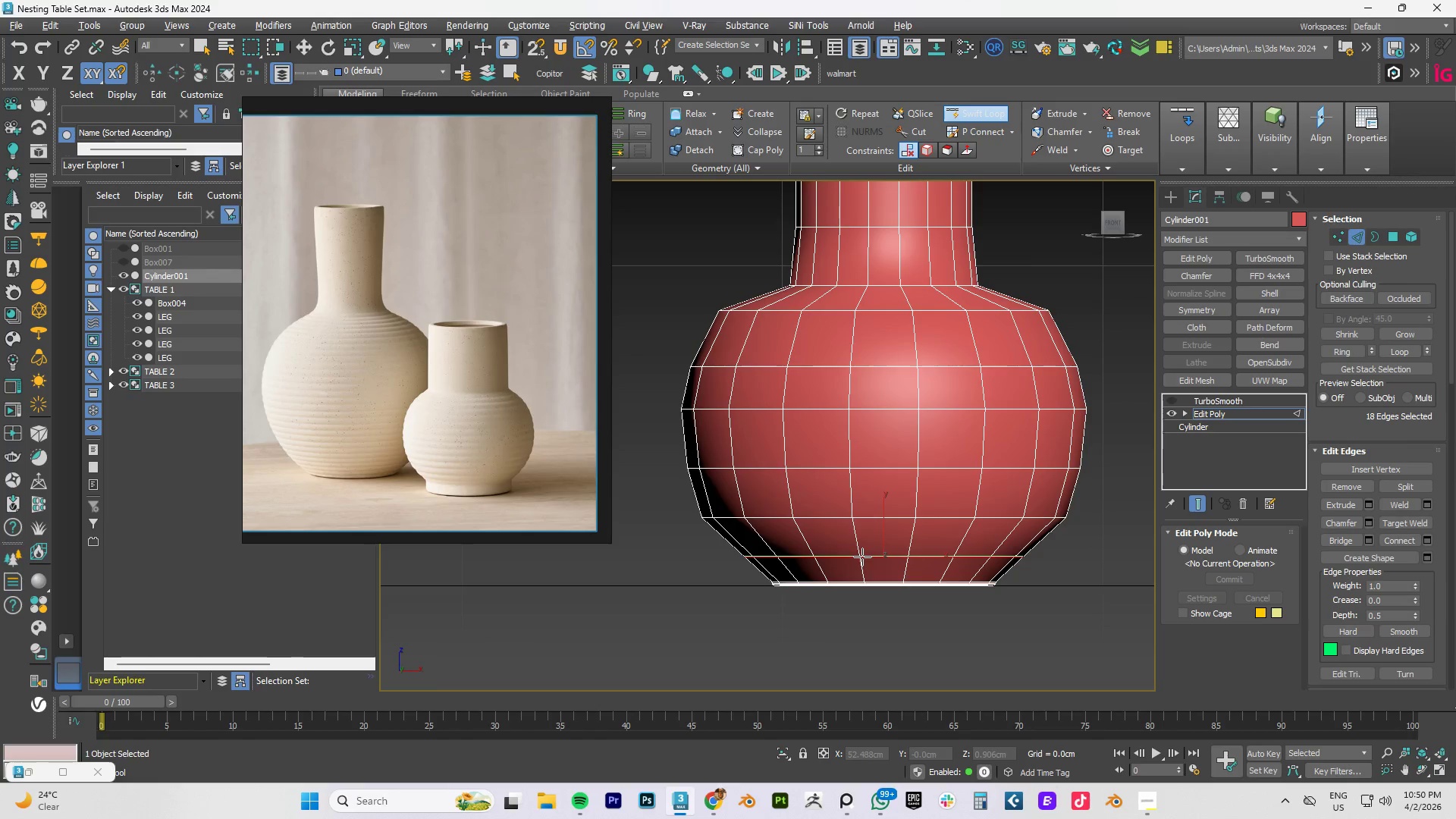 
right_click([862, 557])
 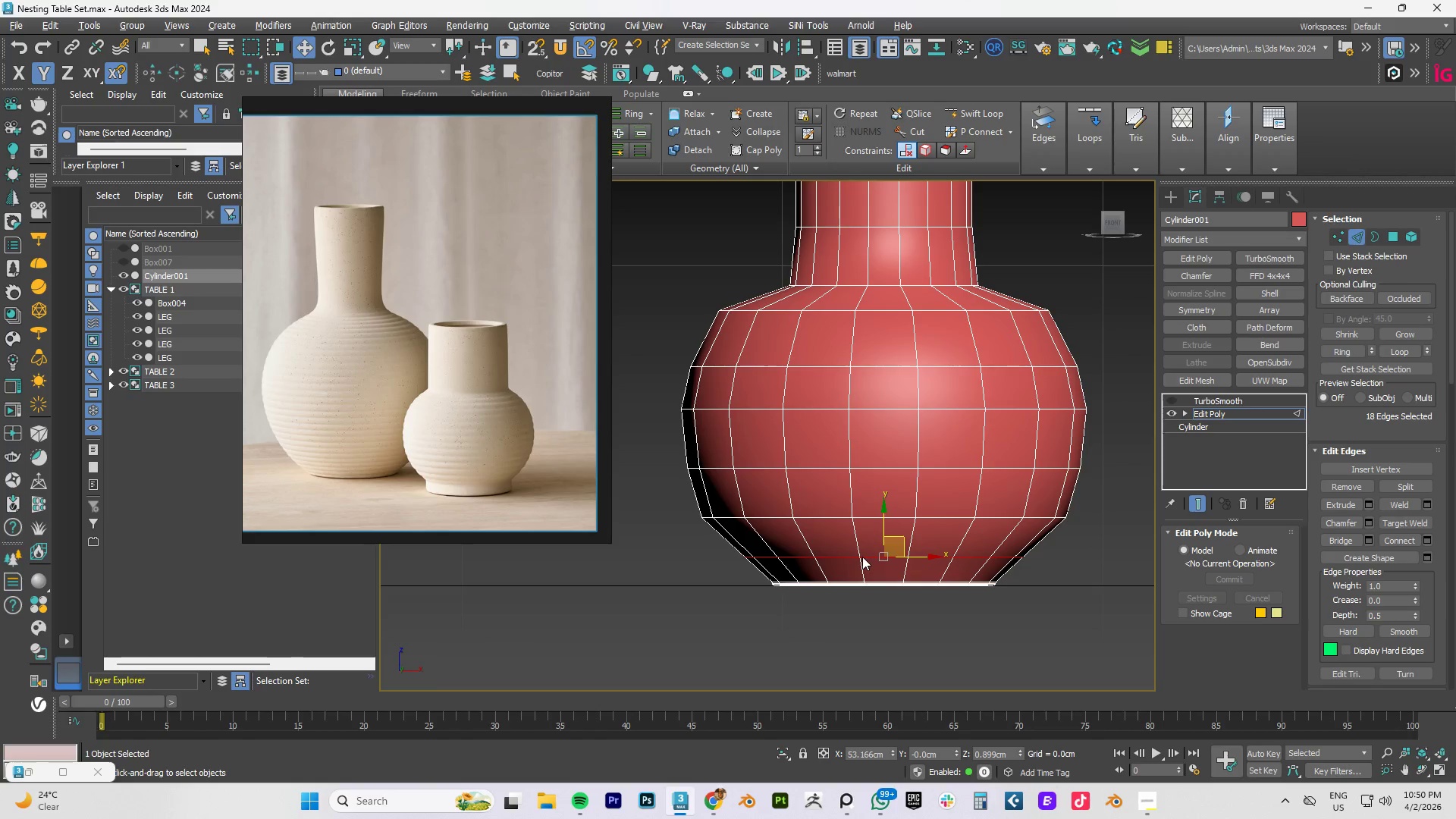 
type(21)
 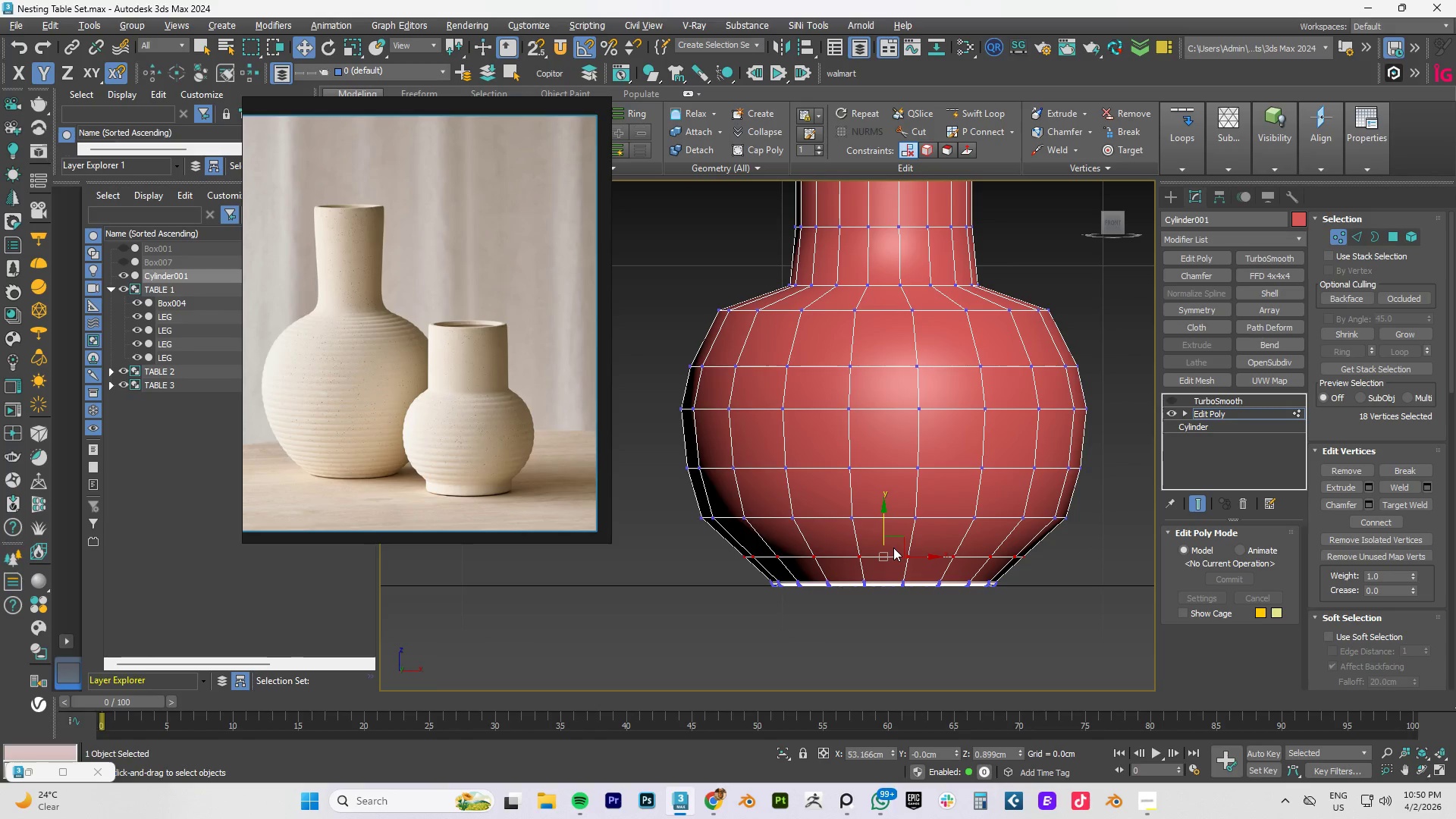 
key(R)
 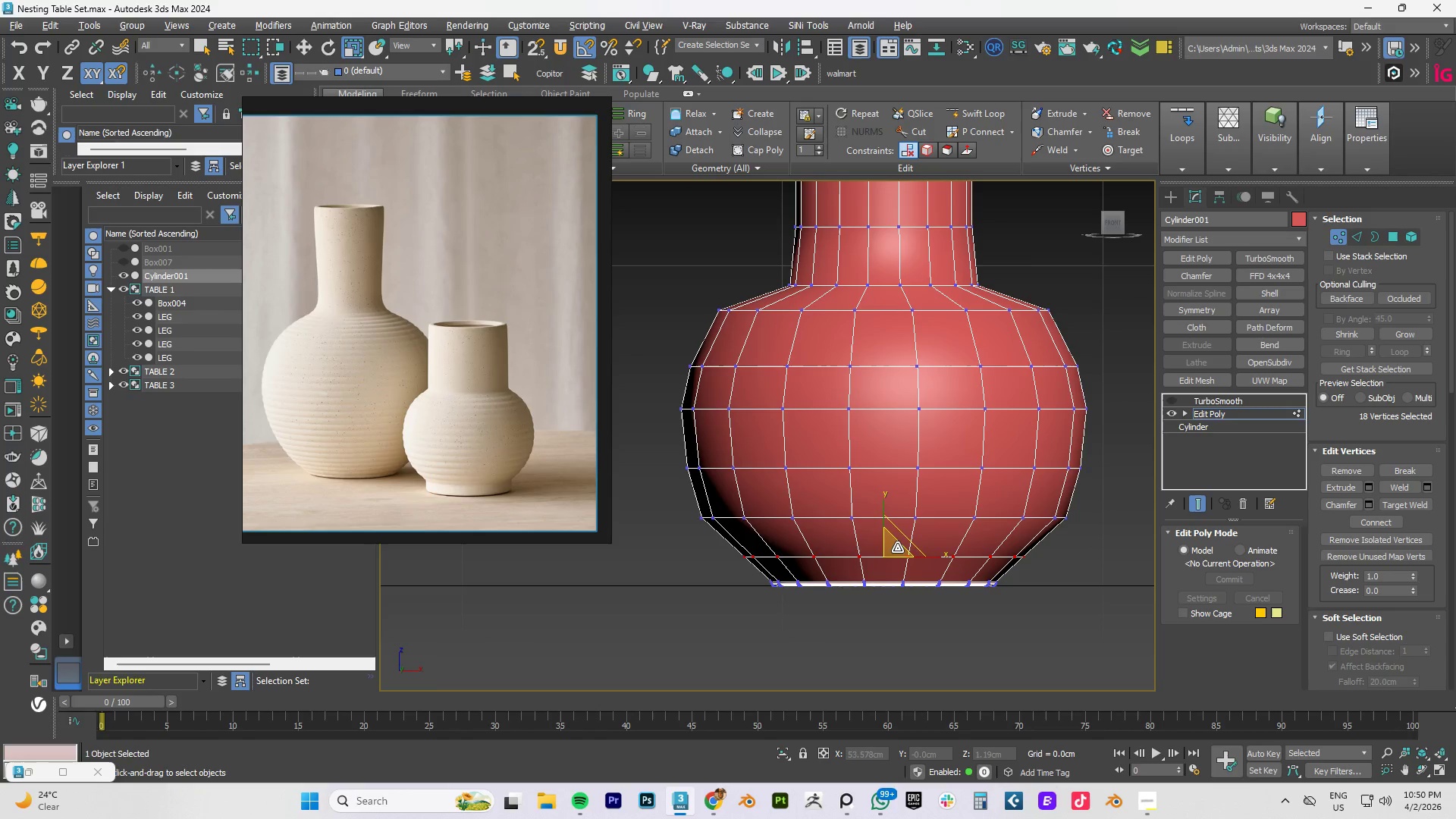 
left_click_drag(start_coordinate=[897, 548], to_coordinate=[900, 540])
 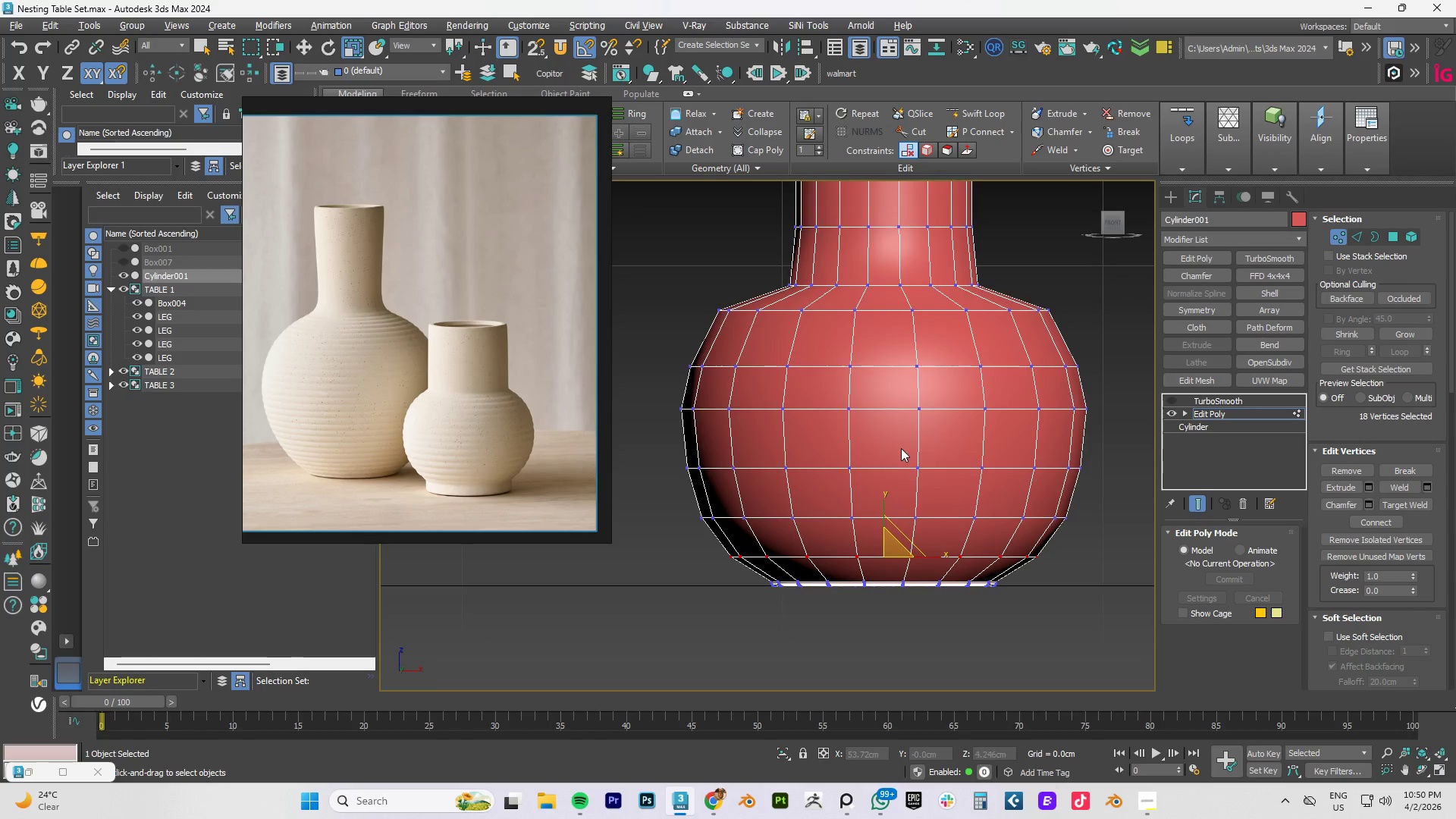 
scroll: coordinate [899, 443], scroll_direction: down, amount: 1.0
 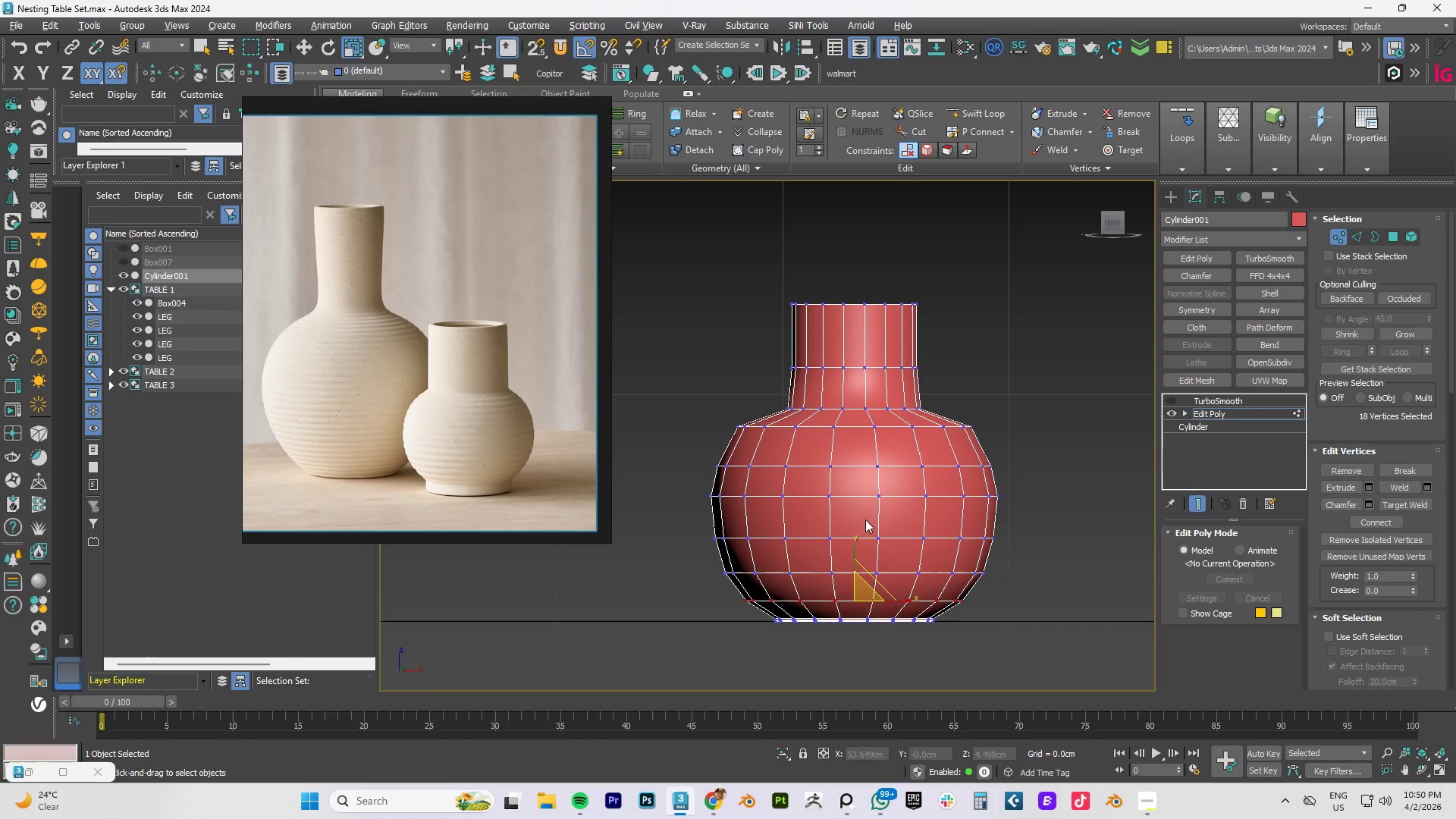 
scroll: coordinate [858, 462], scroll_direction: up, amount: 1.0
 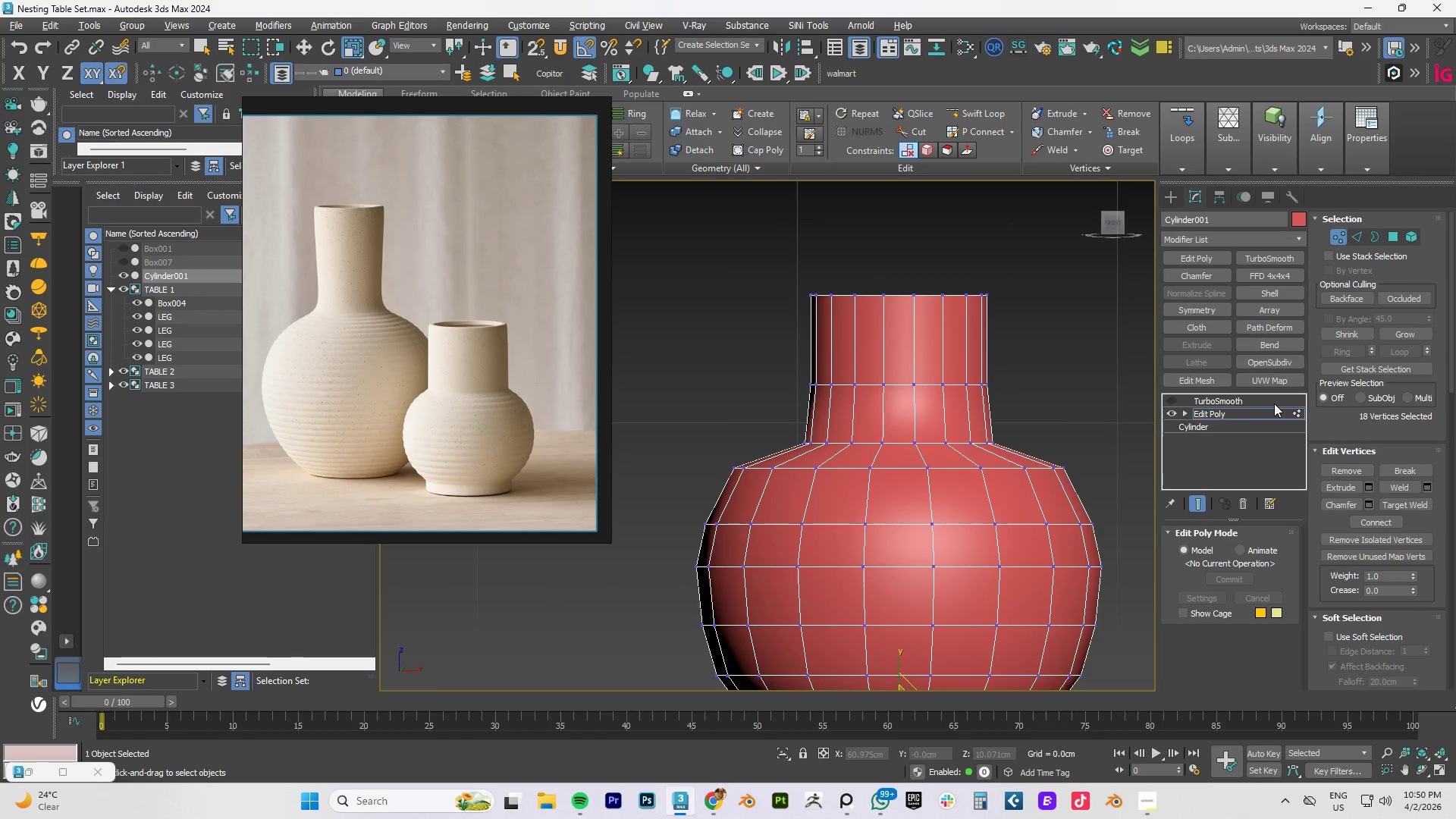 
left_click([1214, 412])
 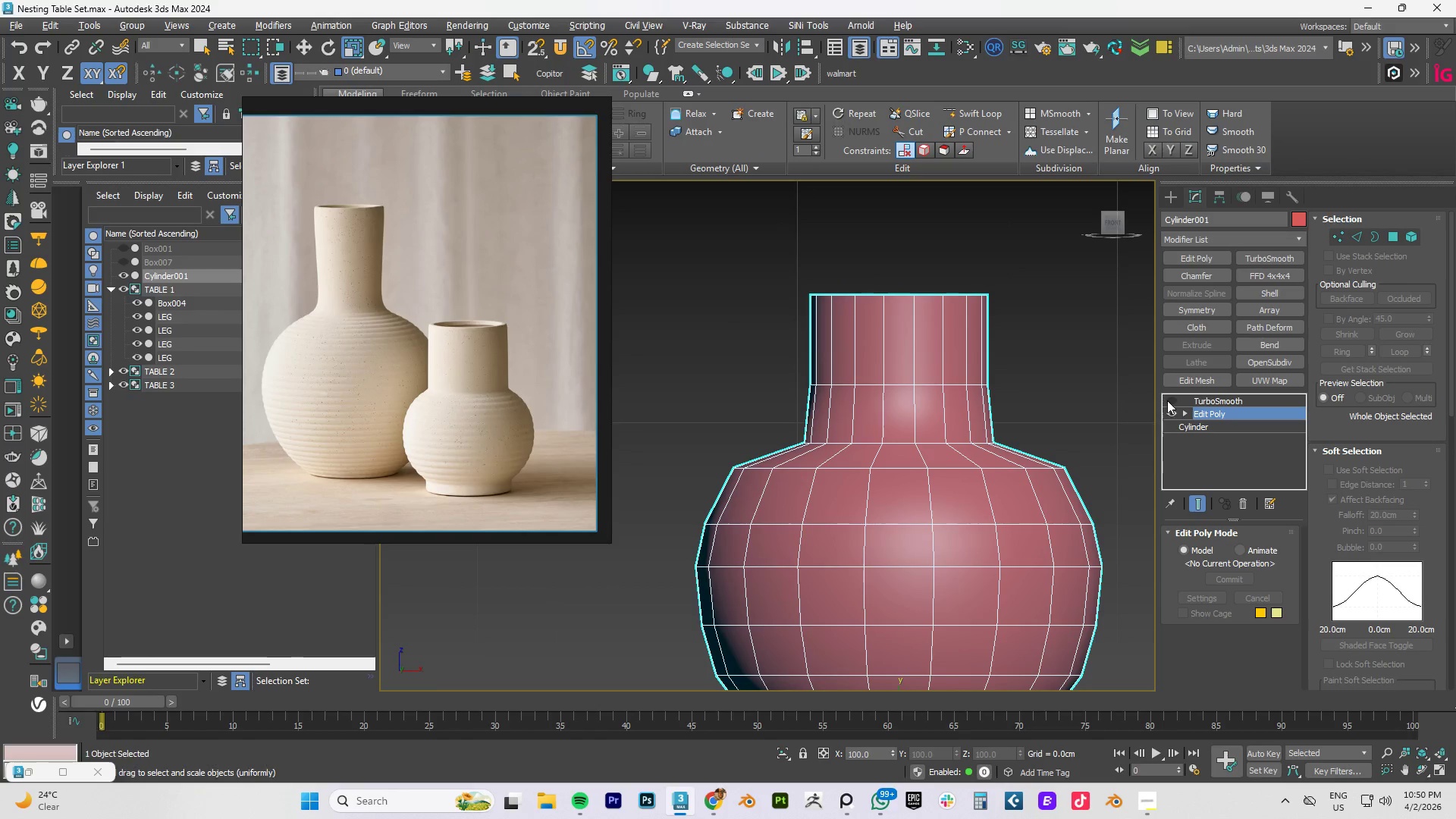 
left_click([1168, 400])
 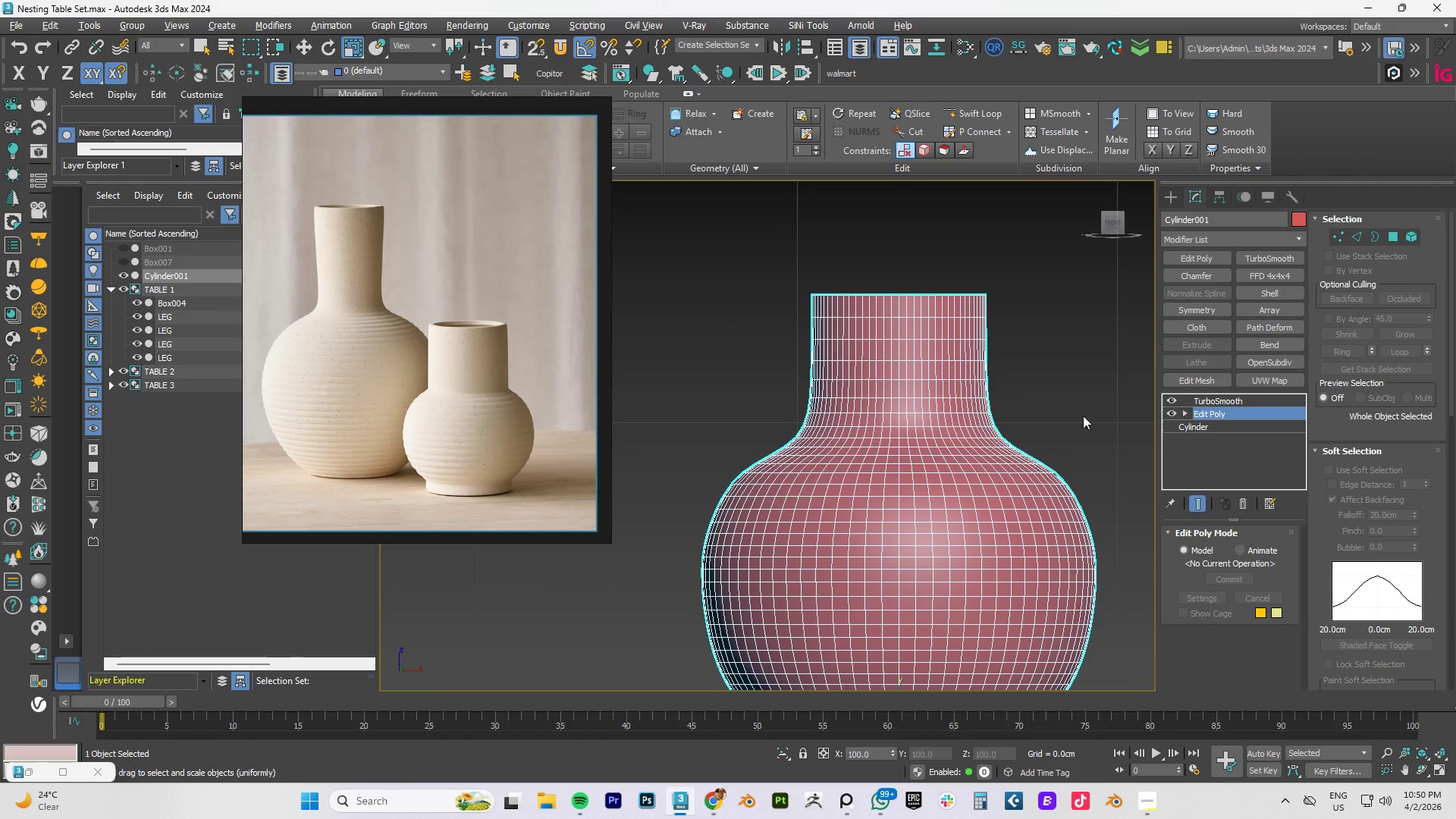 
scroll: coordinate [1028, 423], scroll_direction: down, amount: 2.0
 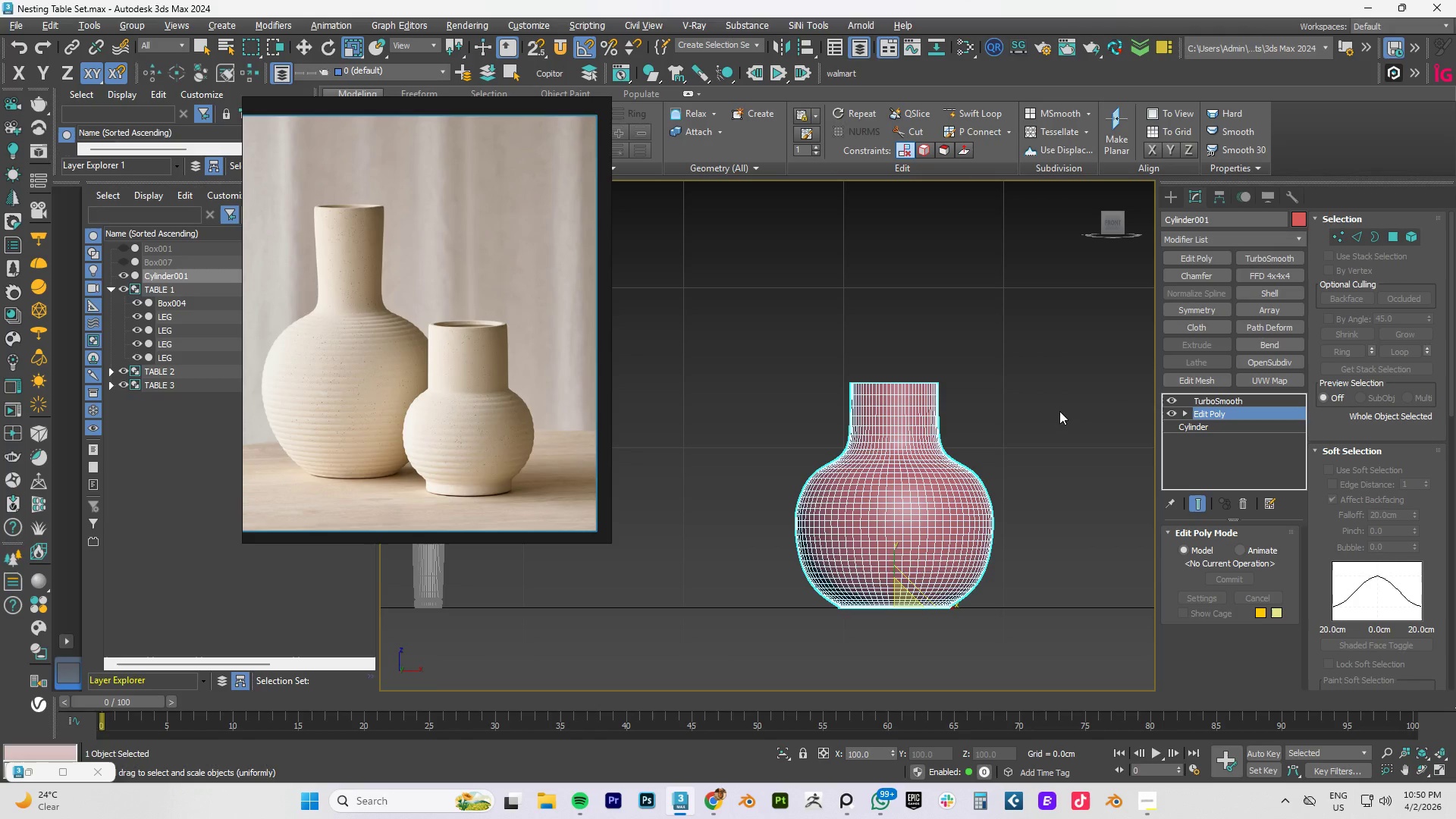 
left_click([1171, 400])
 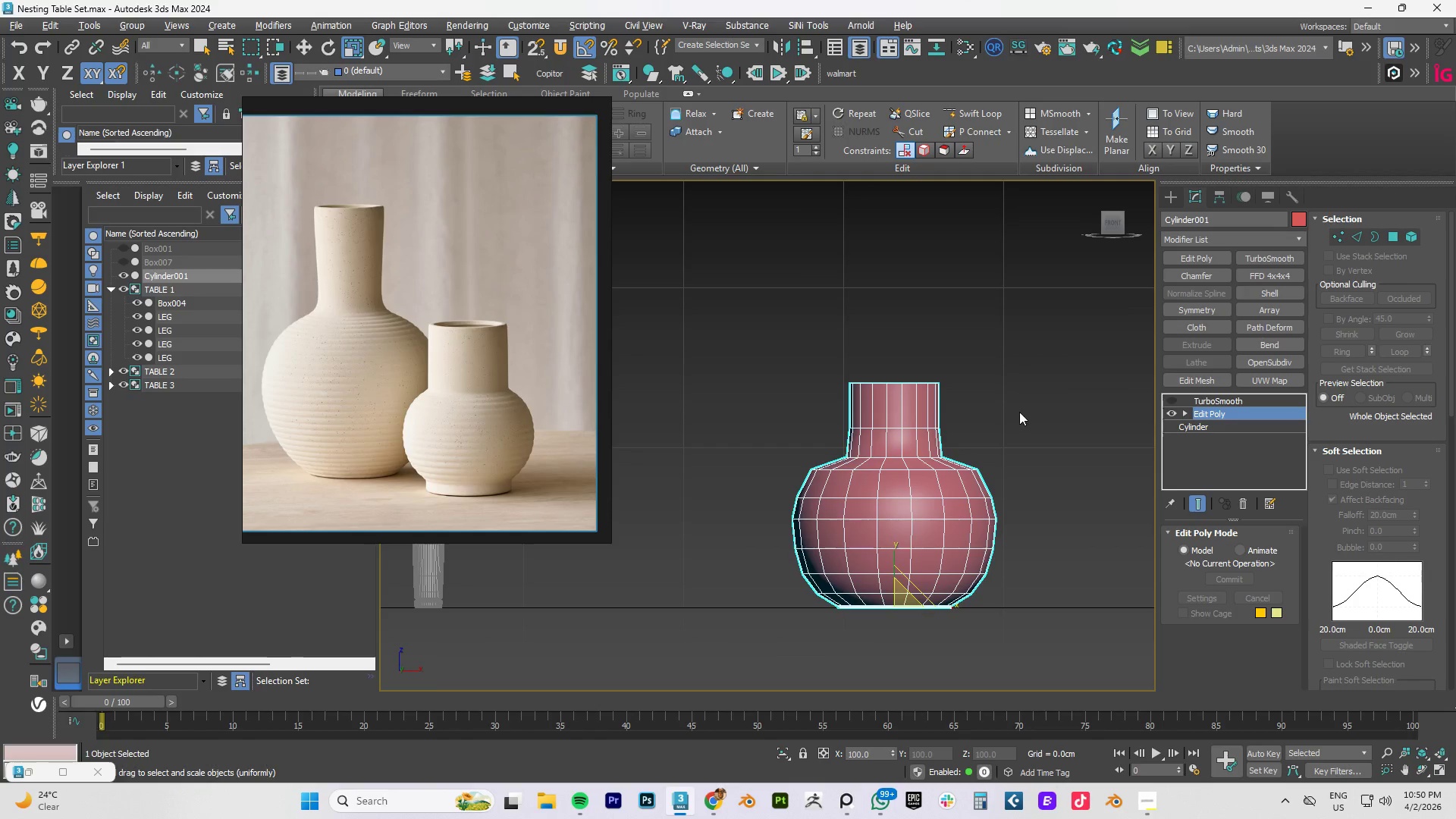 
scroll: coordinate [877, 447], scroll_direction: up, amount: 3.0
 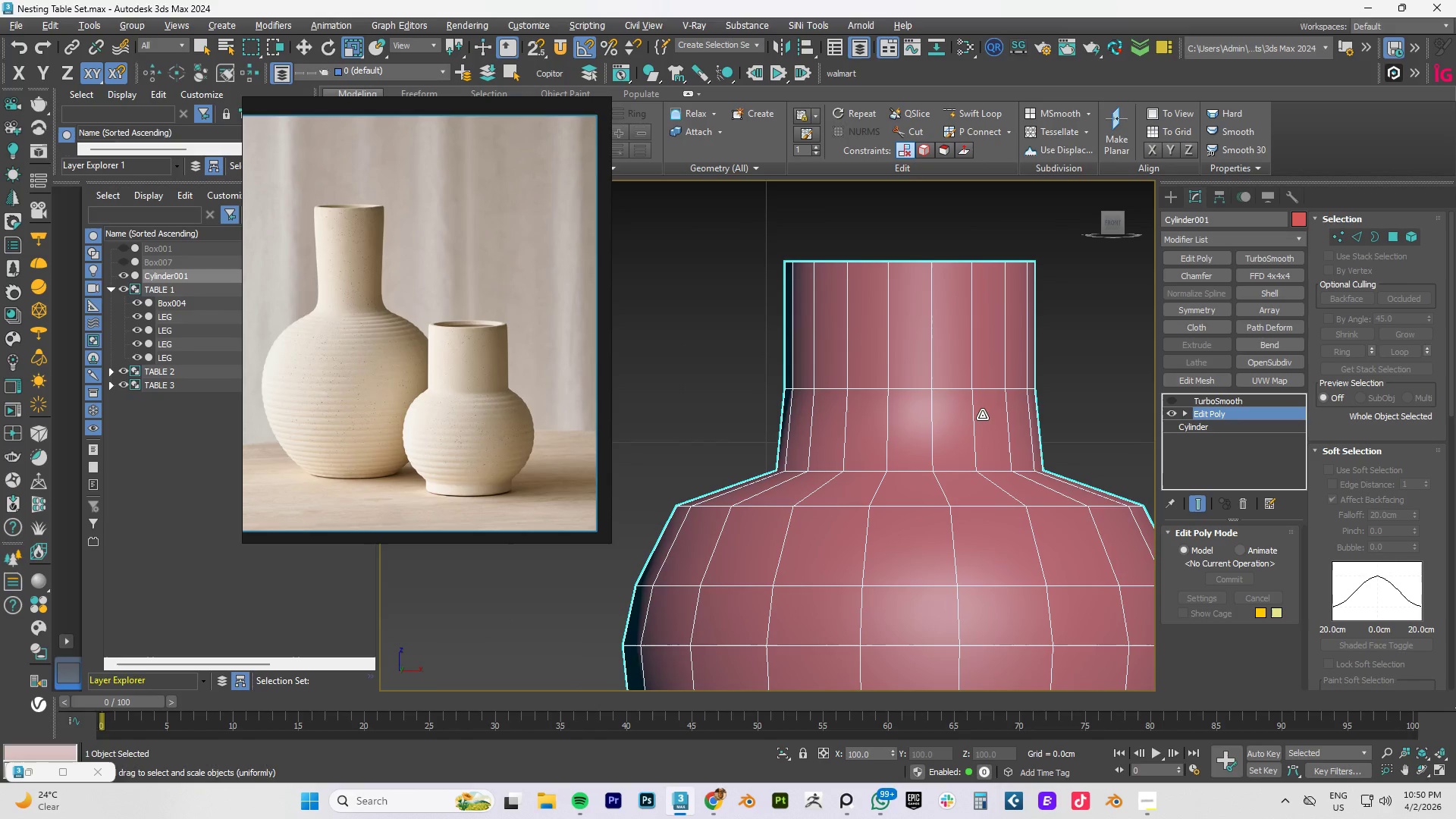 
key(1)
 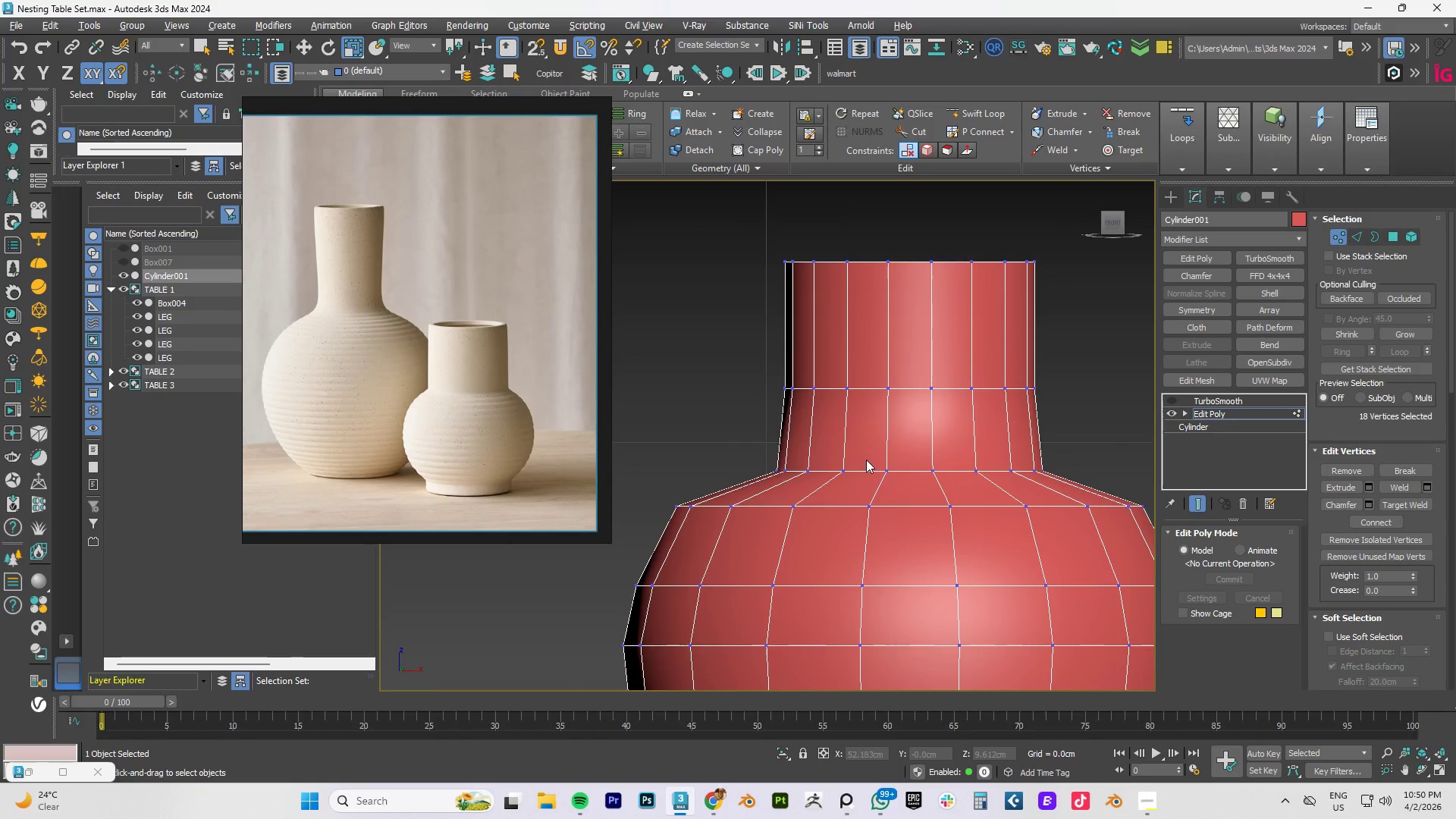 
scroll: coordinate [939, 450], scroll_direction: down, amount: 2.0
 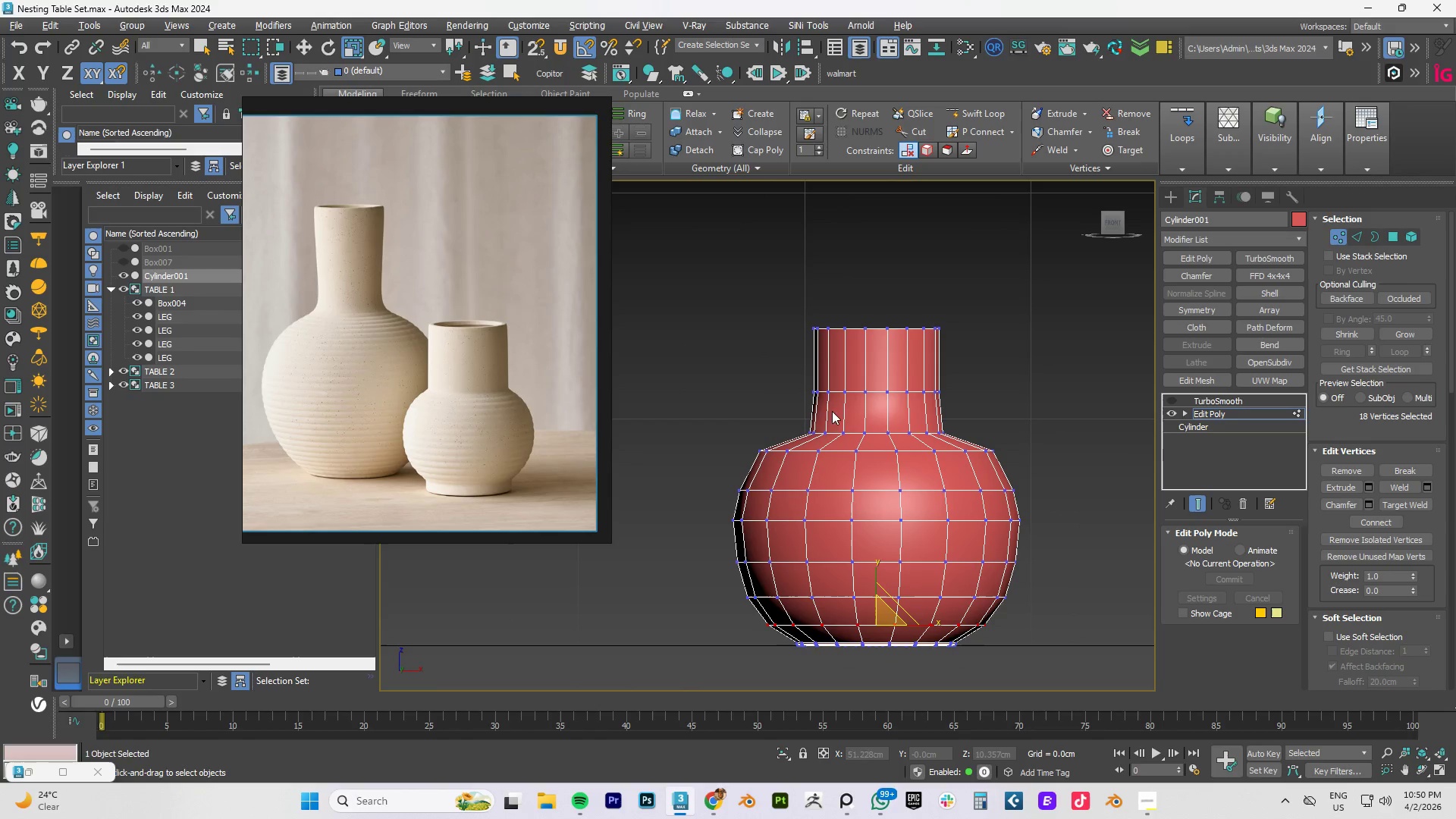 
left_click_drag(start_coordinate=[792, 410], to_coordinate=[978, 441])
 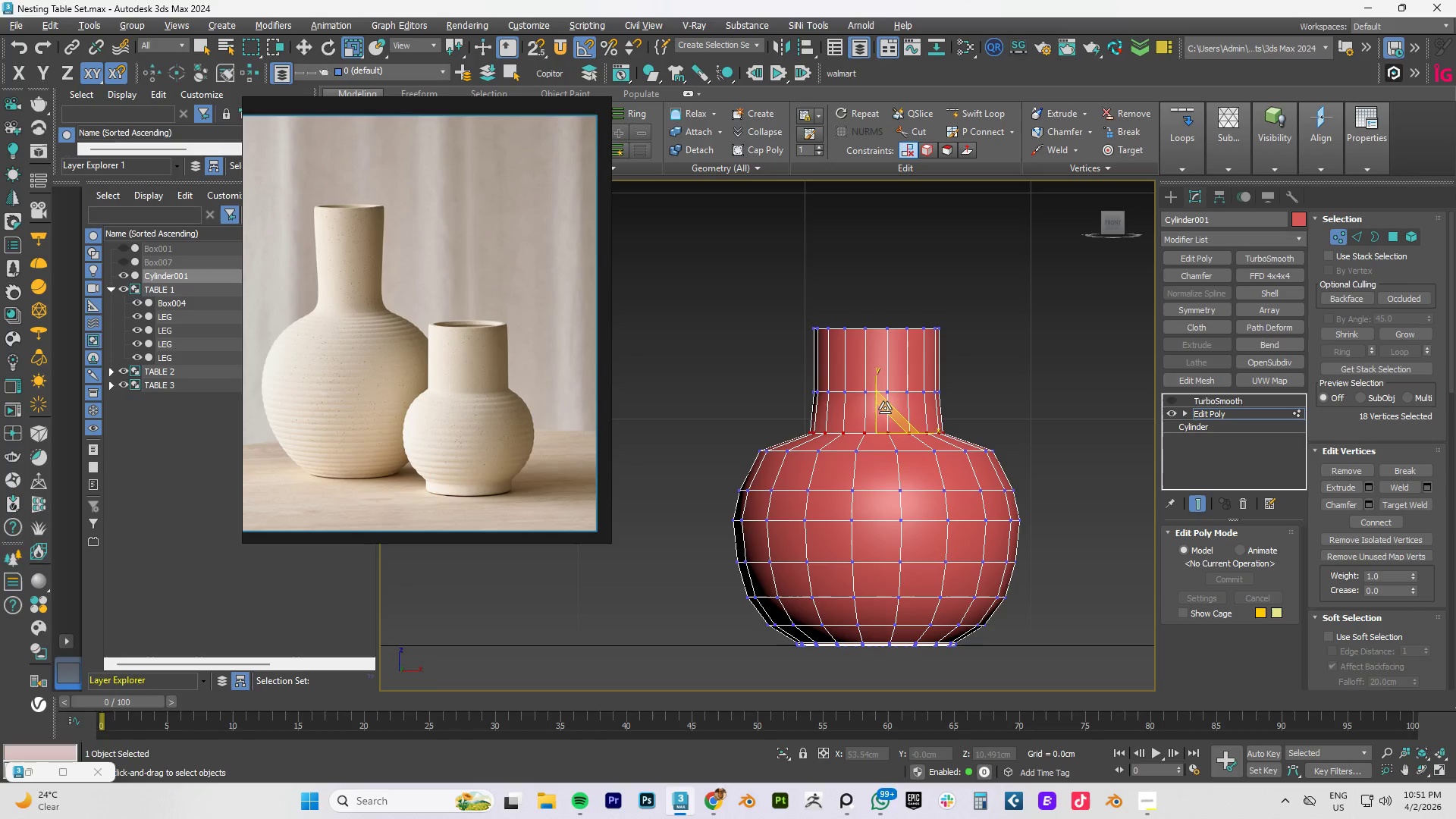 
key(W)
 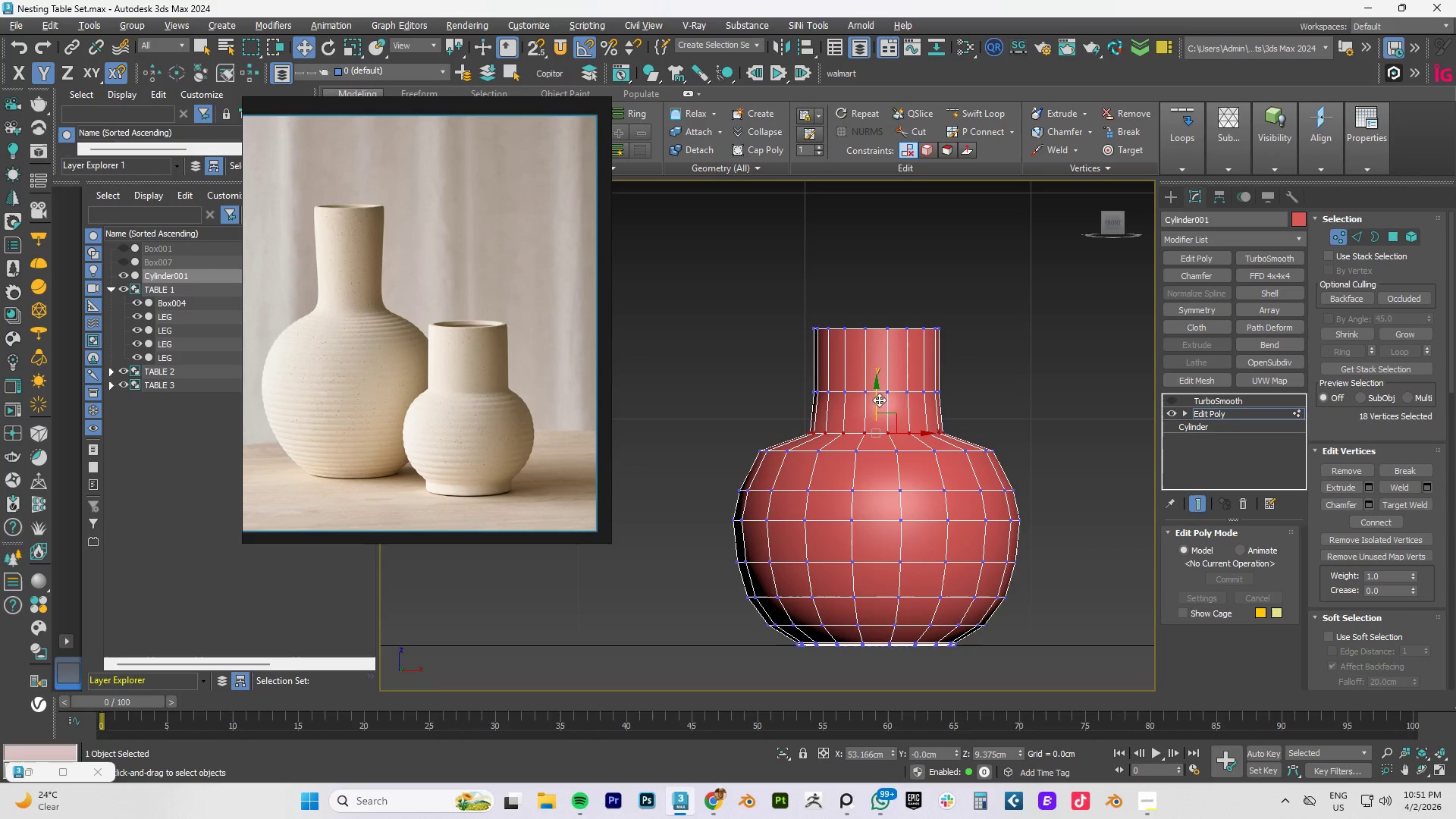 
left_click_drag(start_coordinate=[877, 397], to_coordinate=[877, 388])
 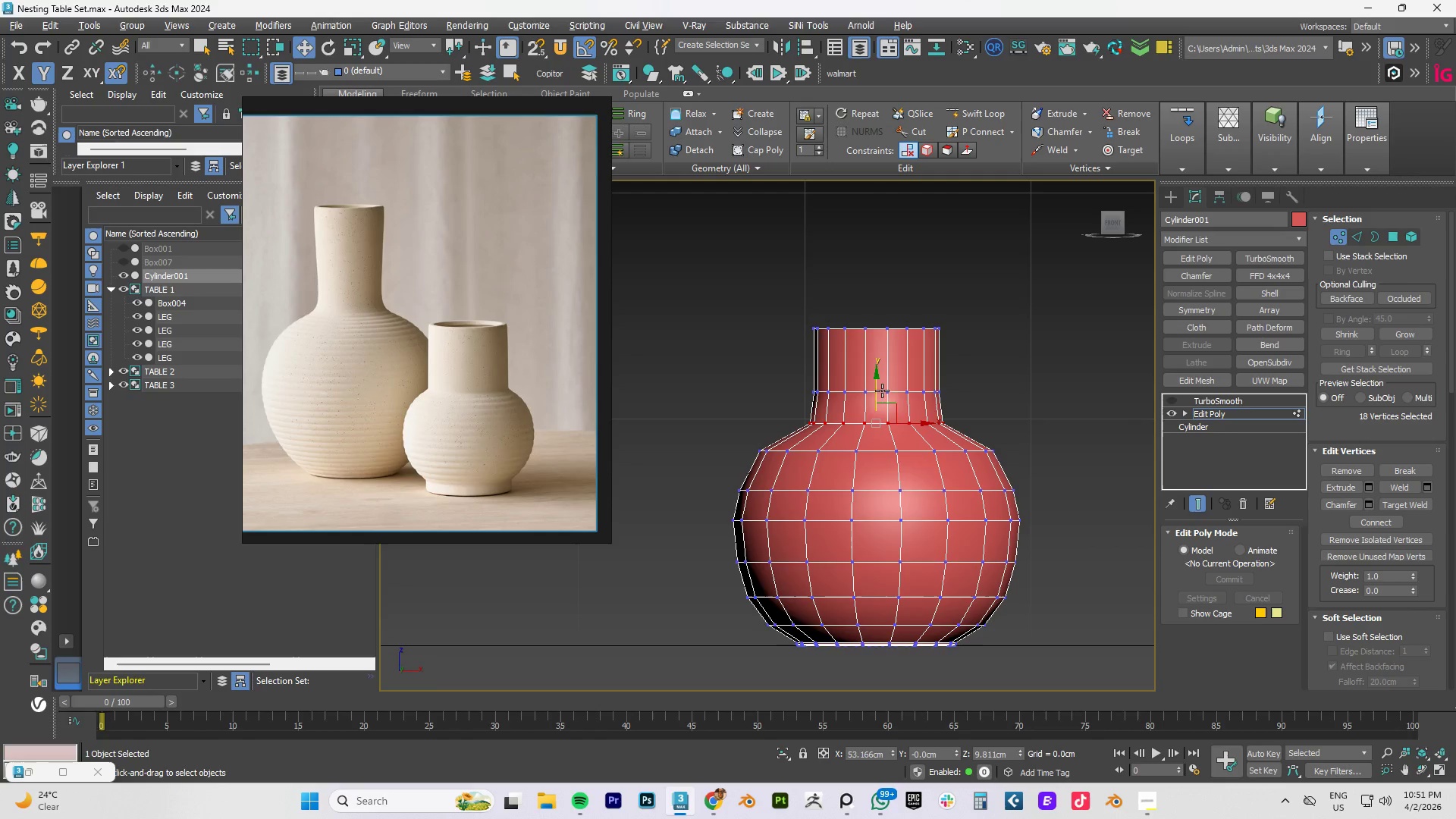 
key(1)
 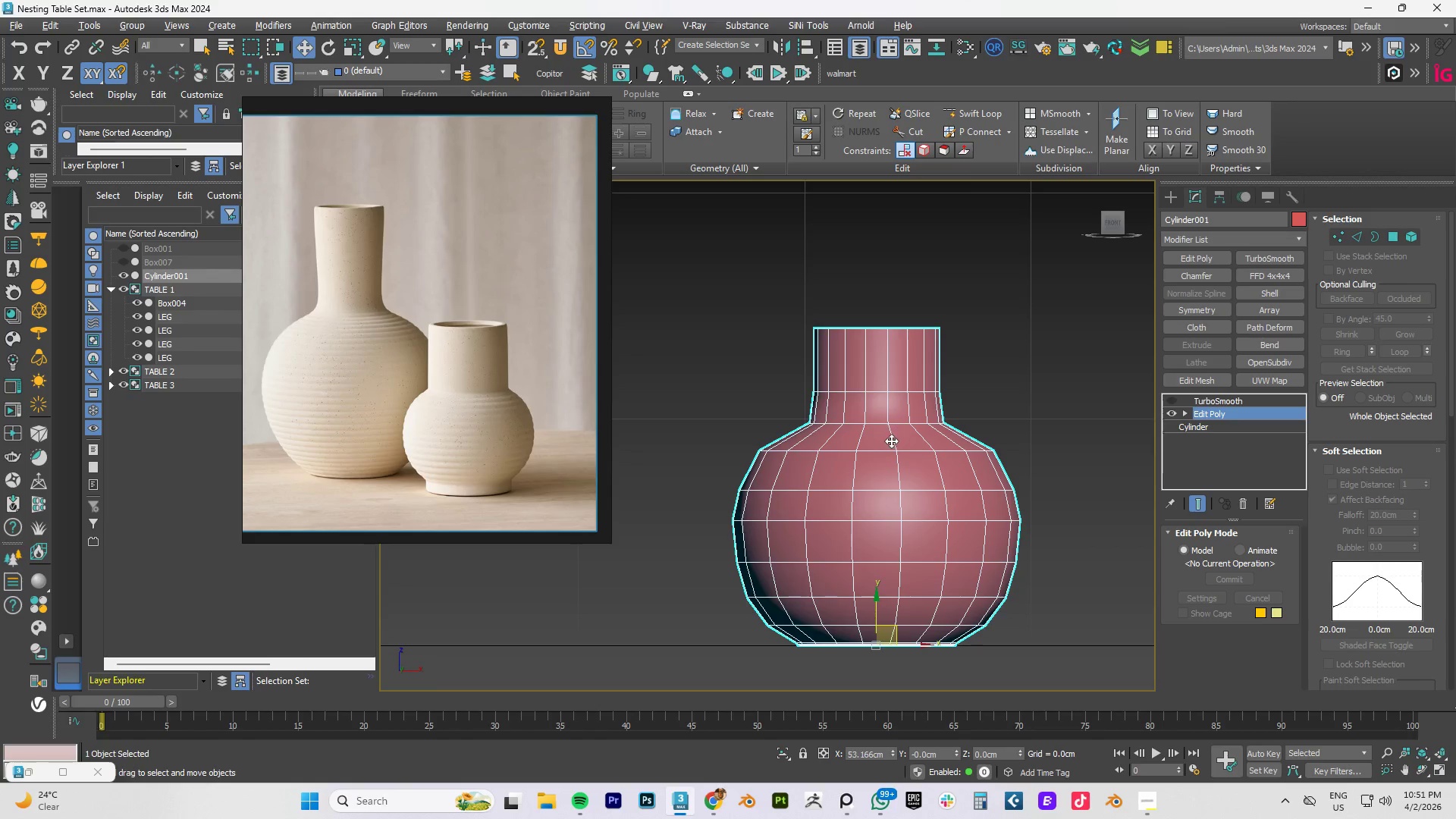 
key(Space)
 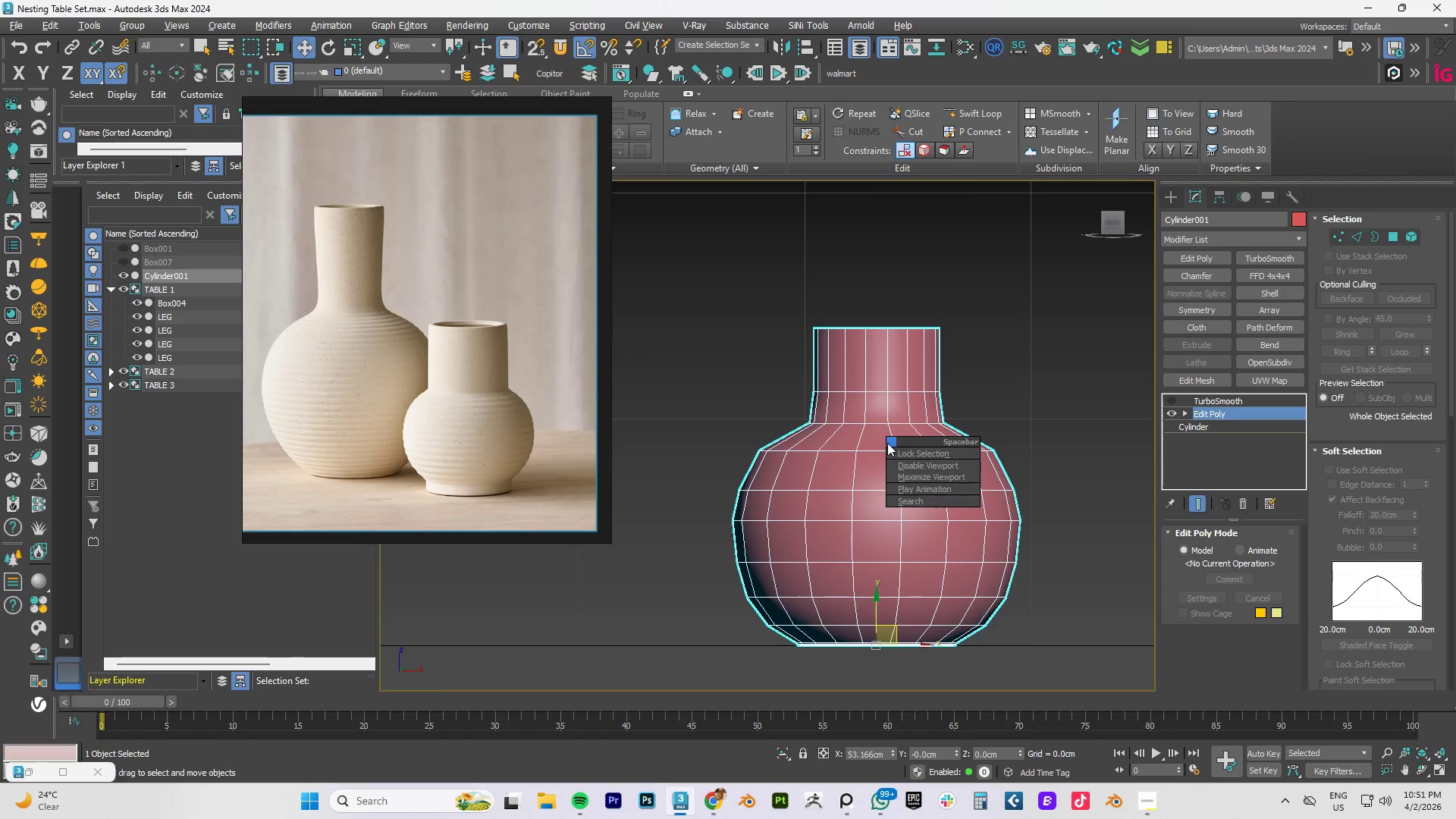 
key(1)
 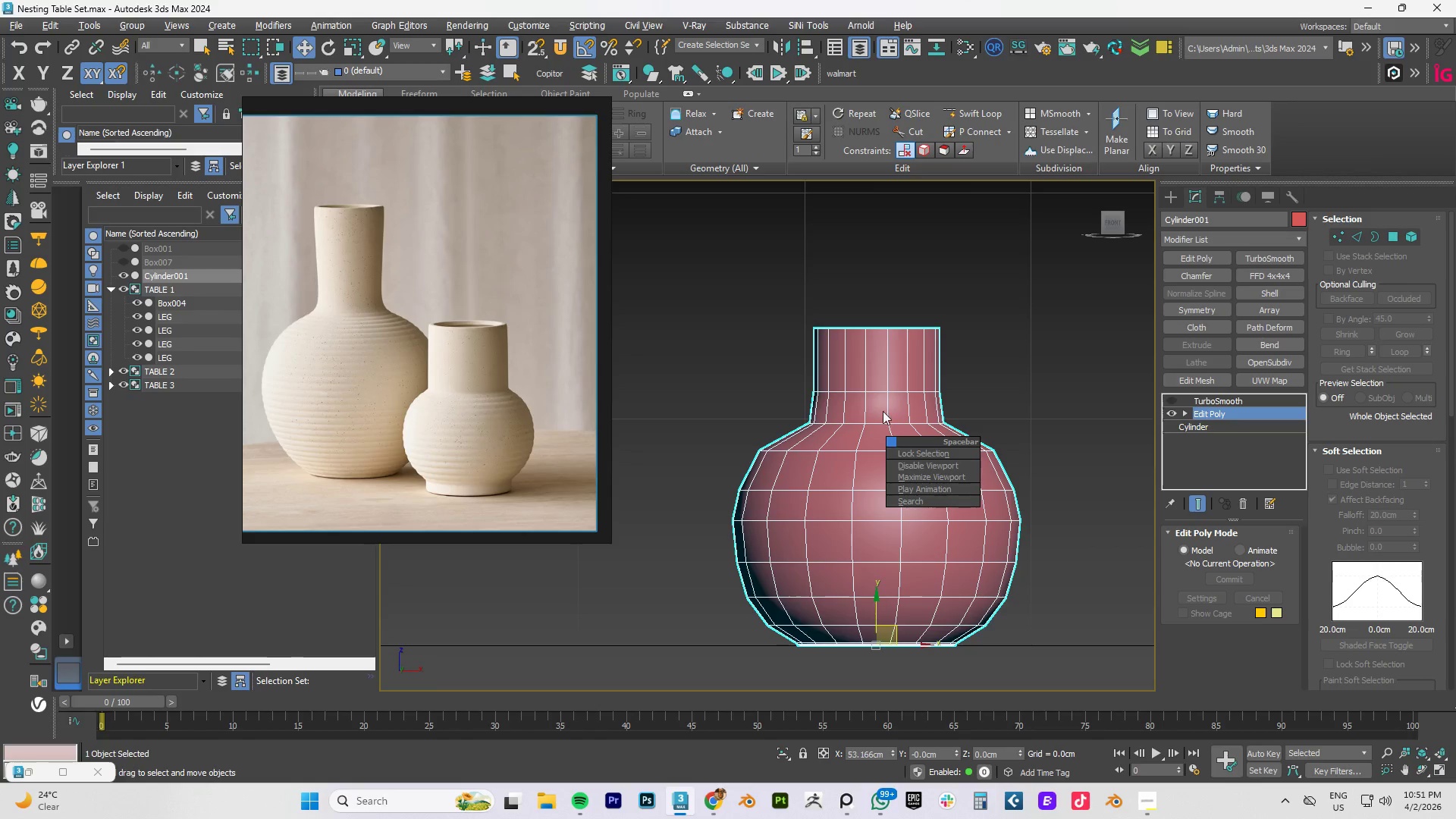 
left_click([881, 410])
 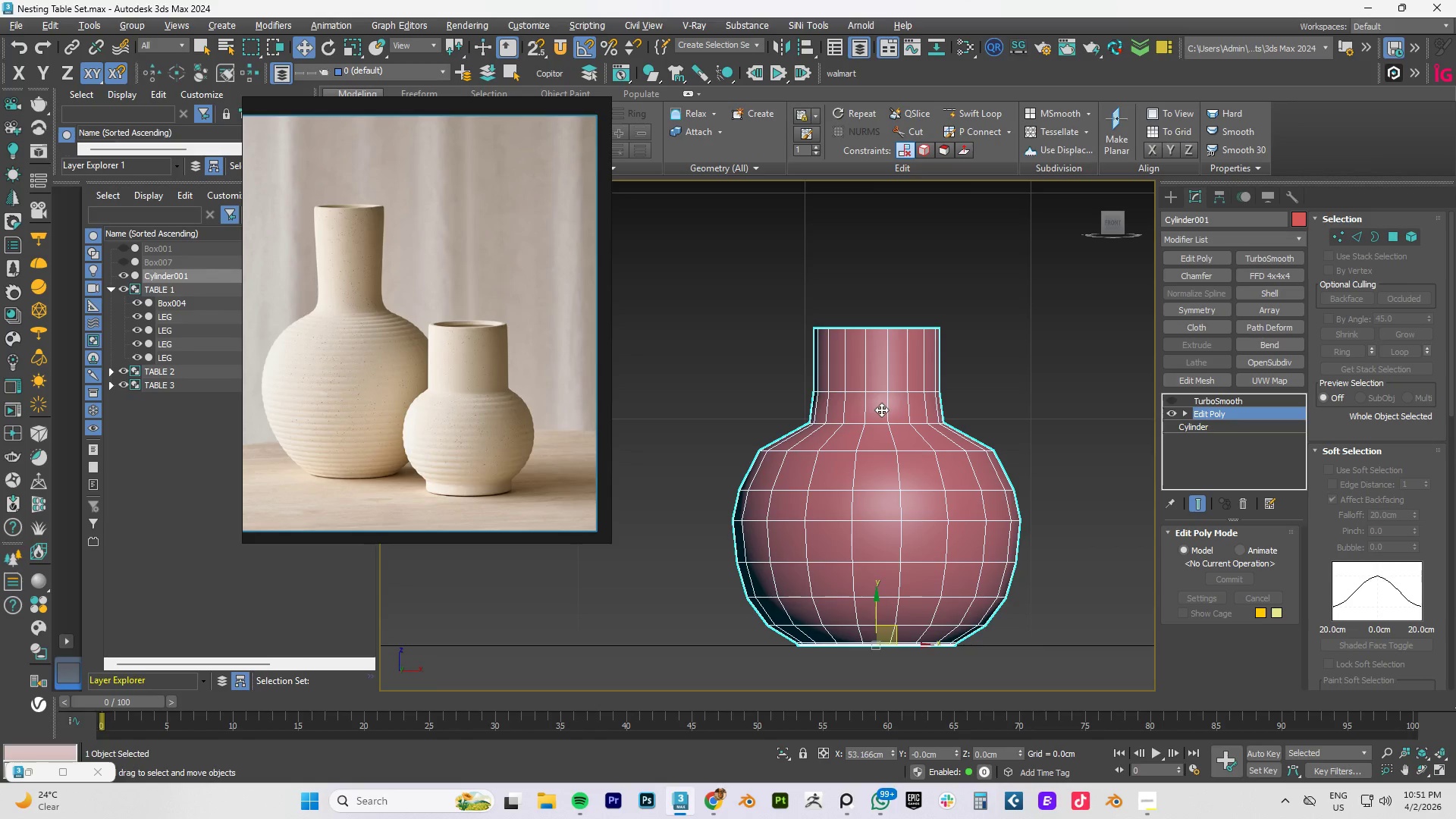 
key(Alt+1)
 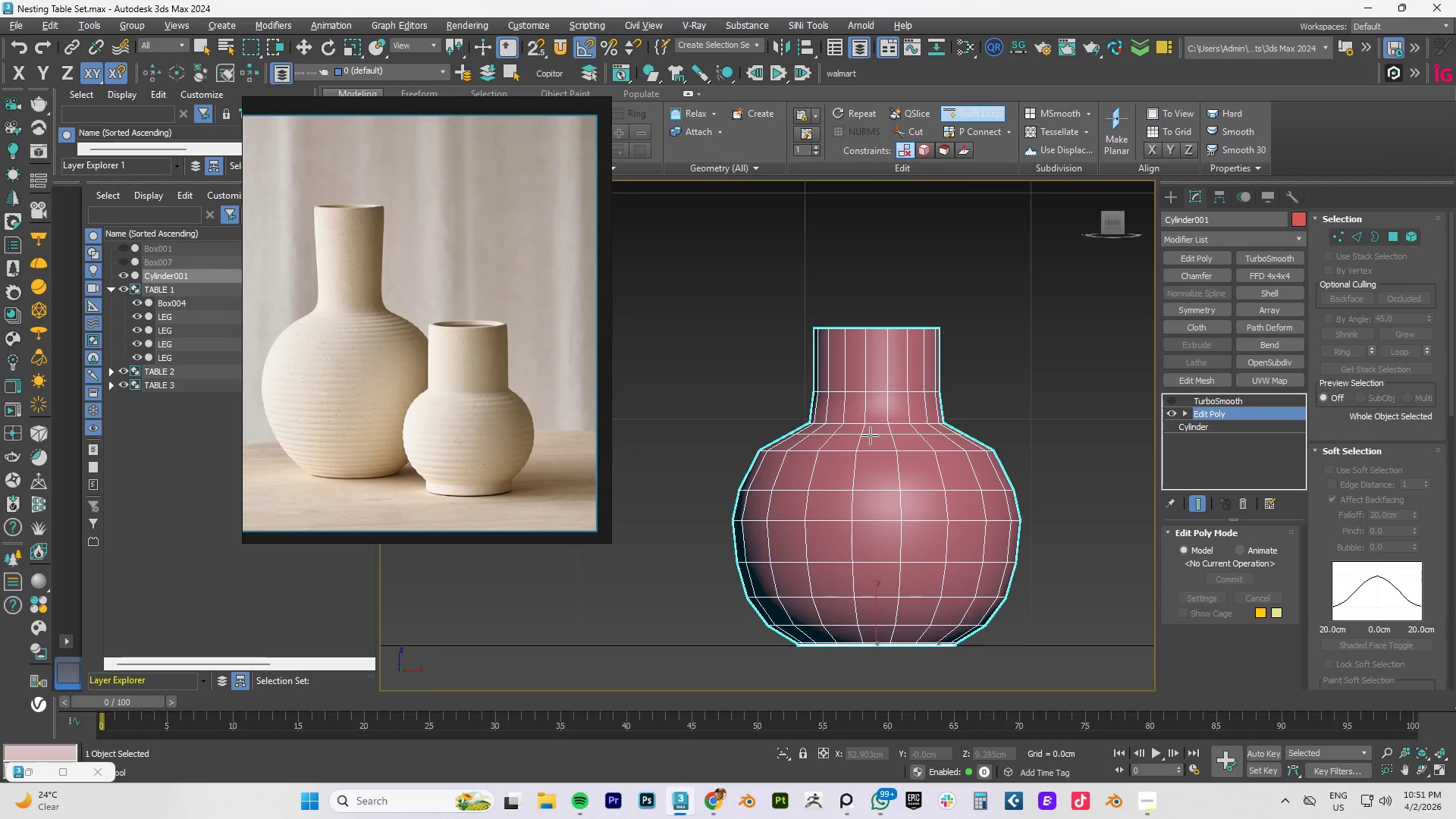 
left_click([868, 436])
 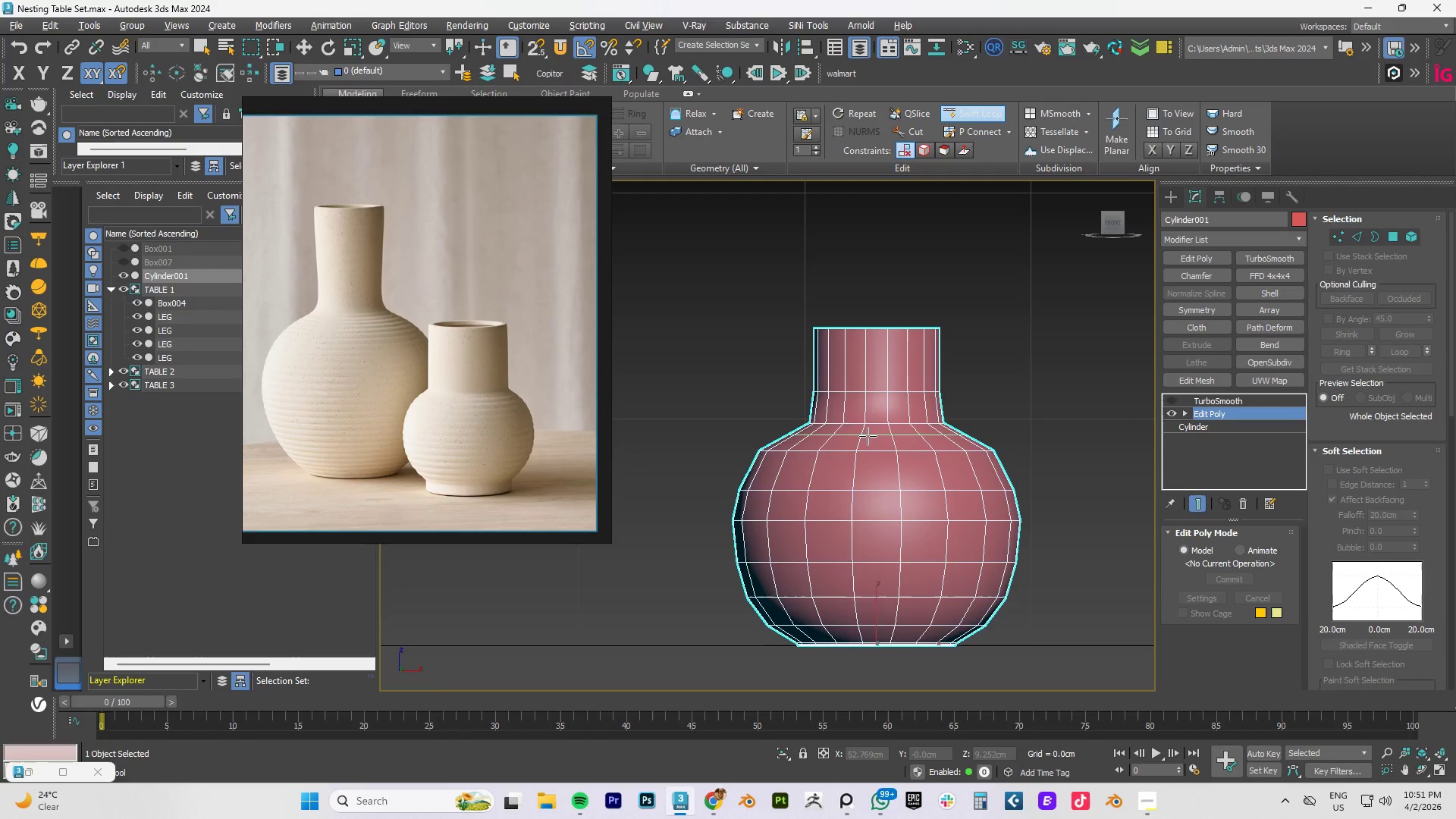 
right_click([868, 436])
 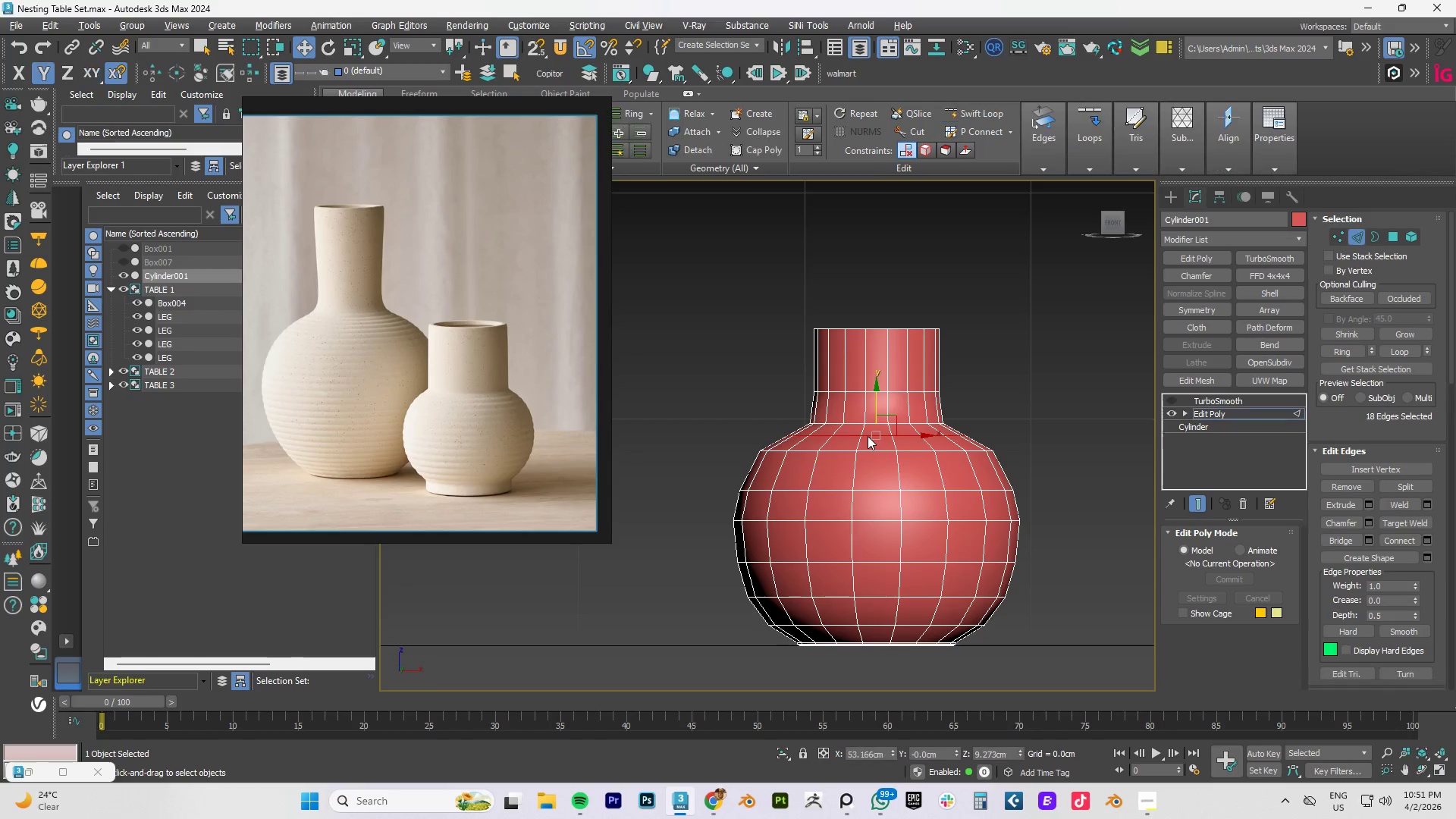 
key(1)
 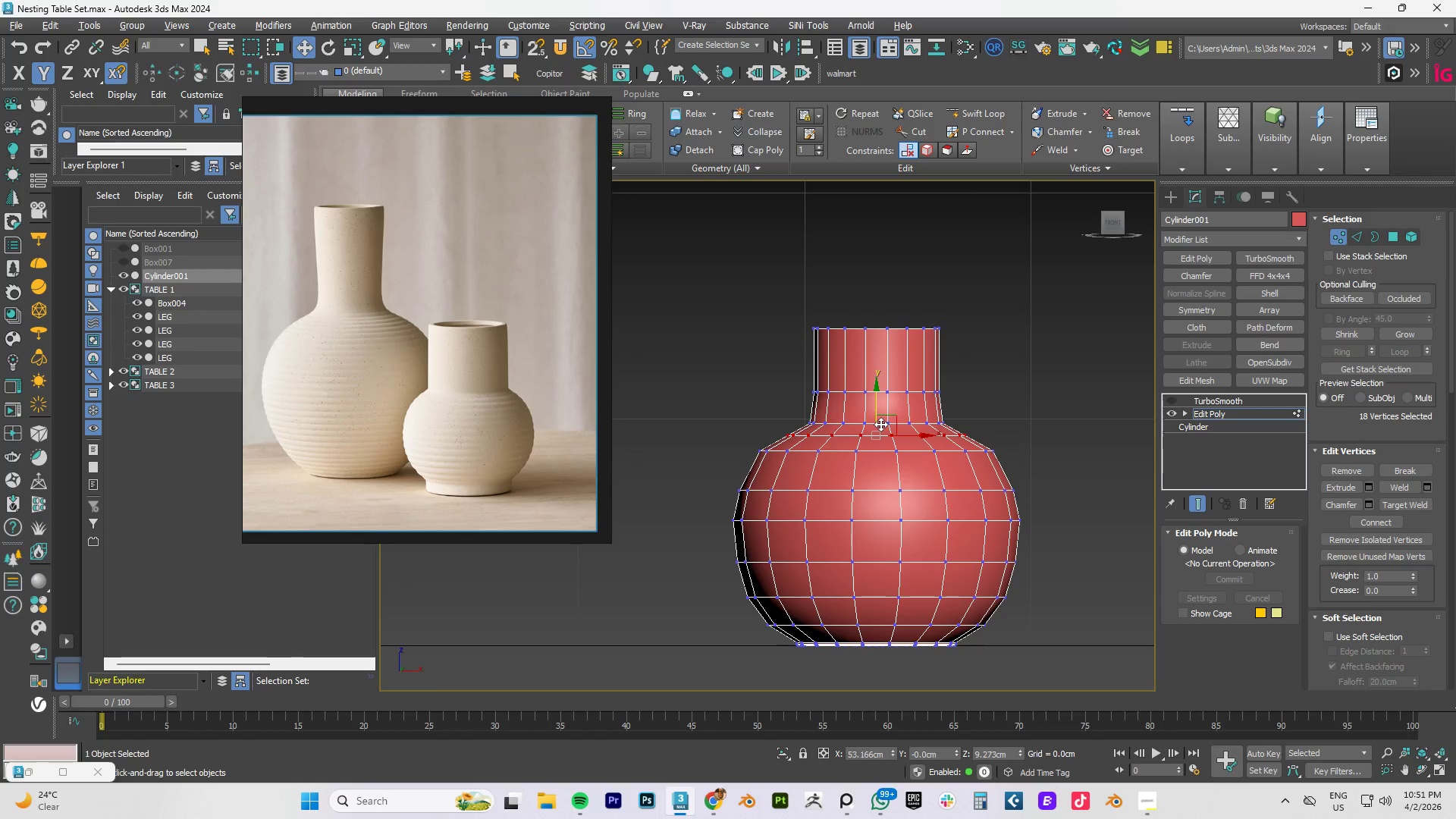 
key(R)
 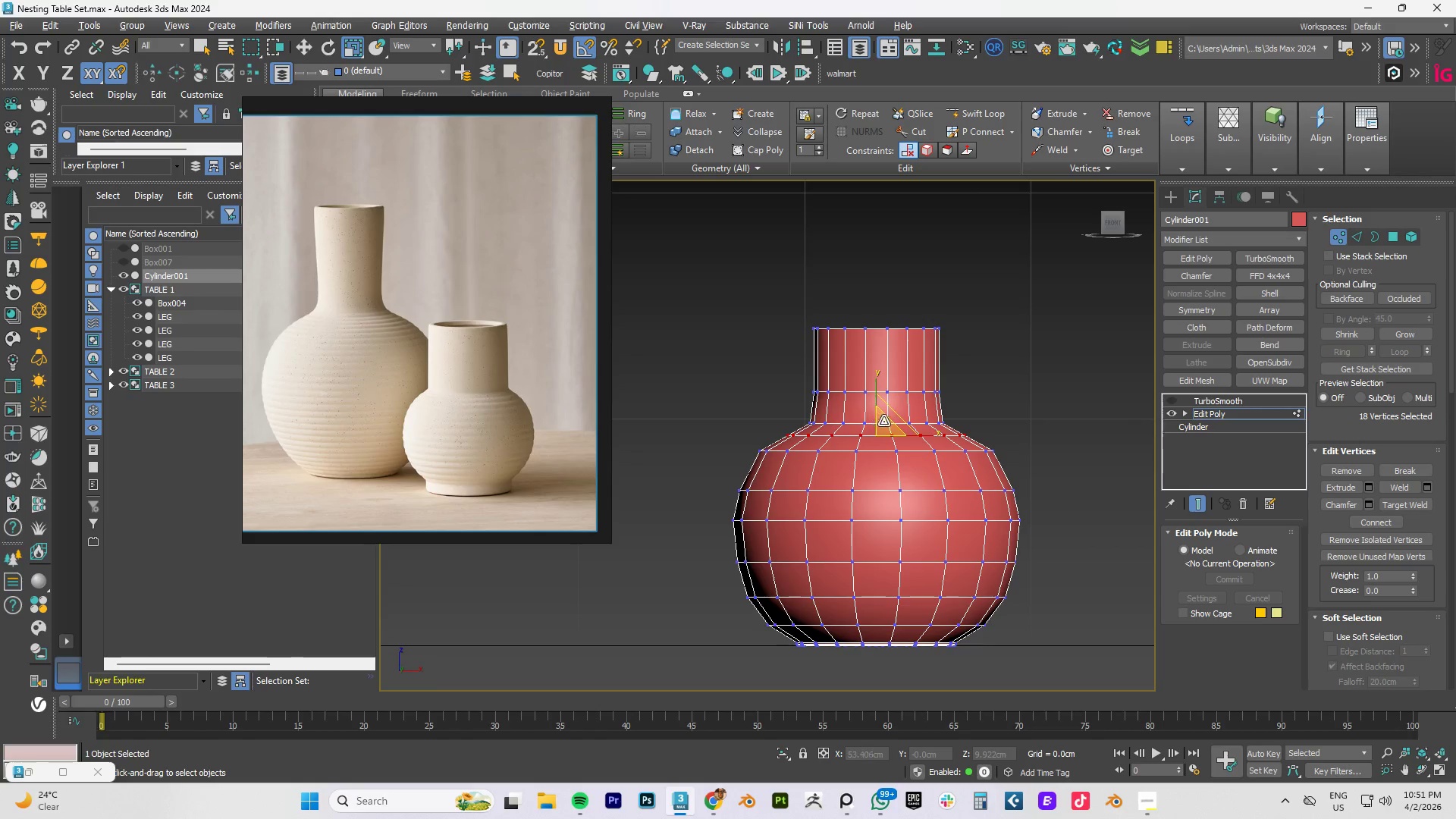 
left_click_drag(start_coordinate=[887, 422], to_coordinate=[890, 418])
 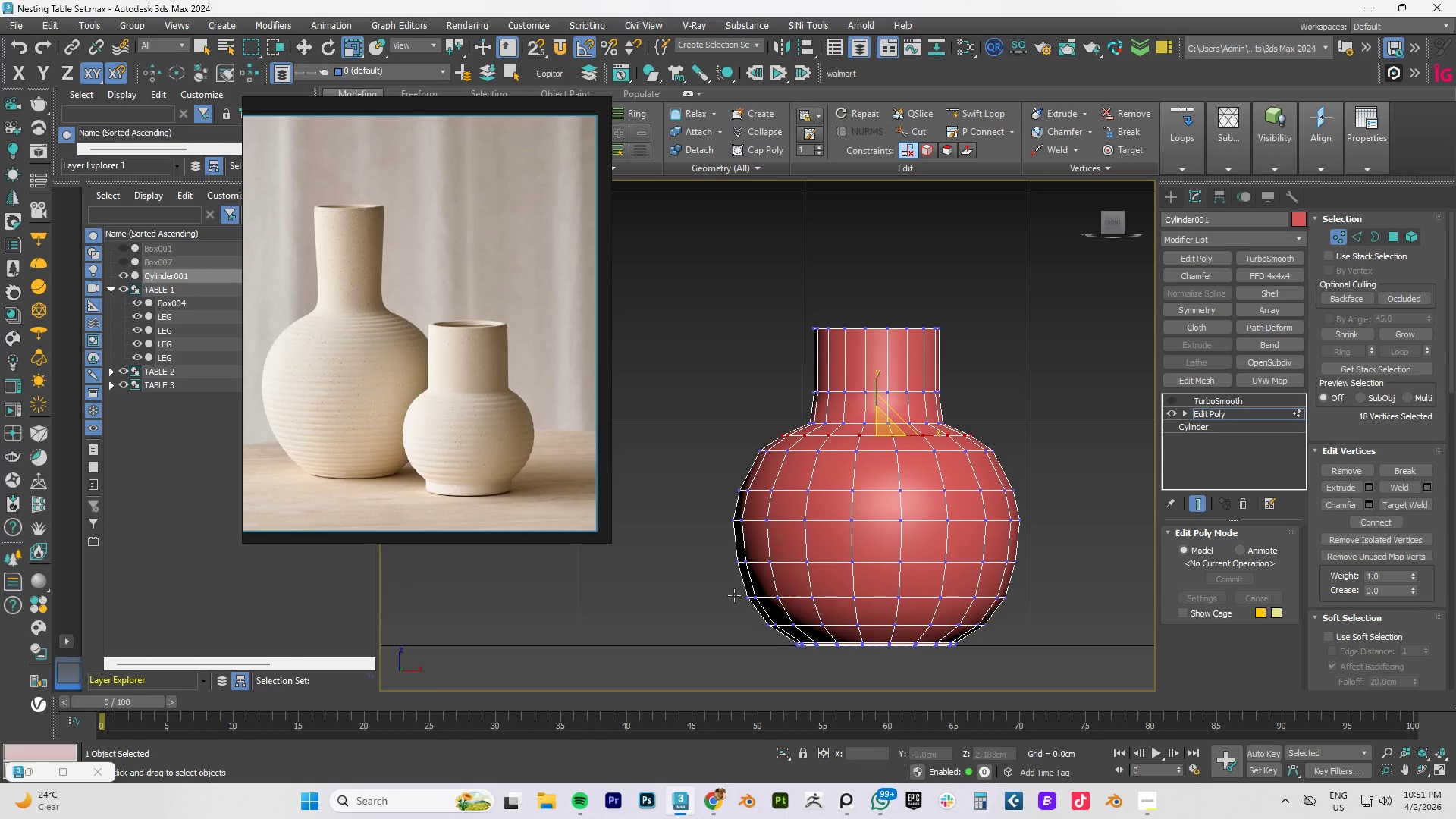 
left_click_drag(start_coordinate=[704, 586], to_coordinate=[1050, 635])
 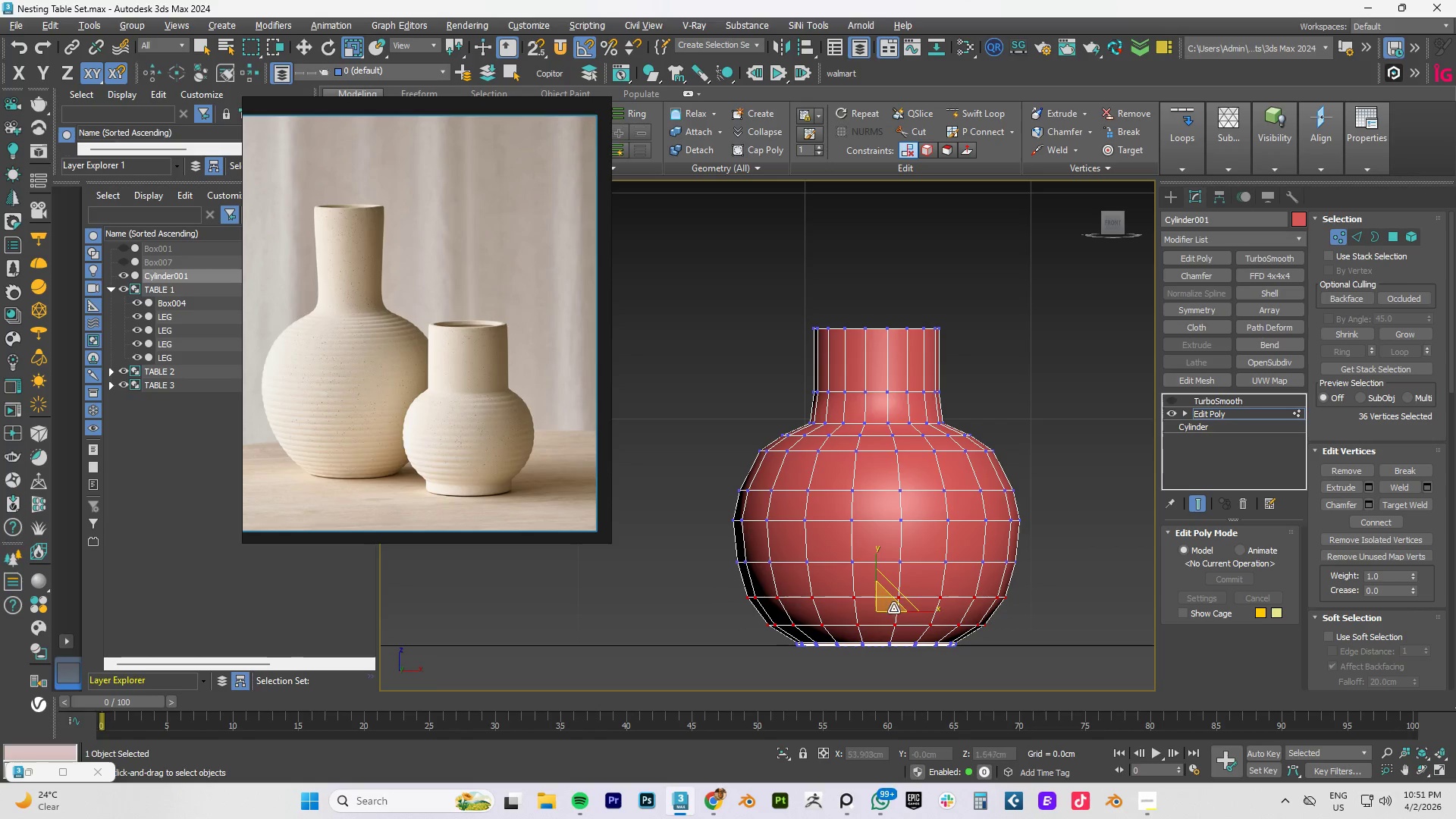 
left_click_drag(start_coordinate=[890, 604], to_coordinate=[886, 608])
 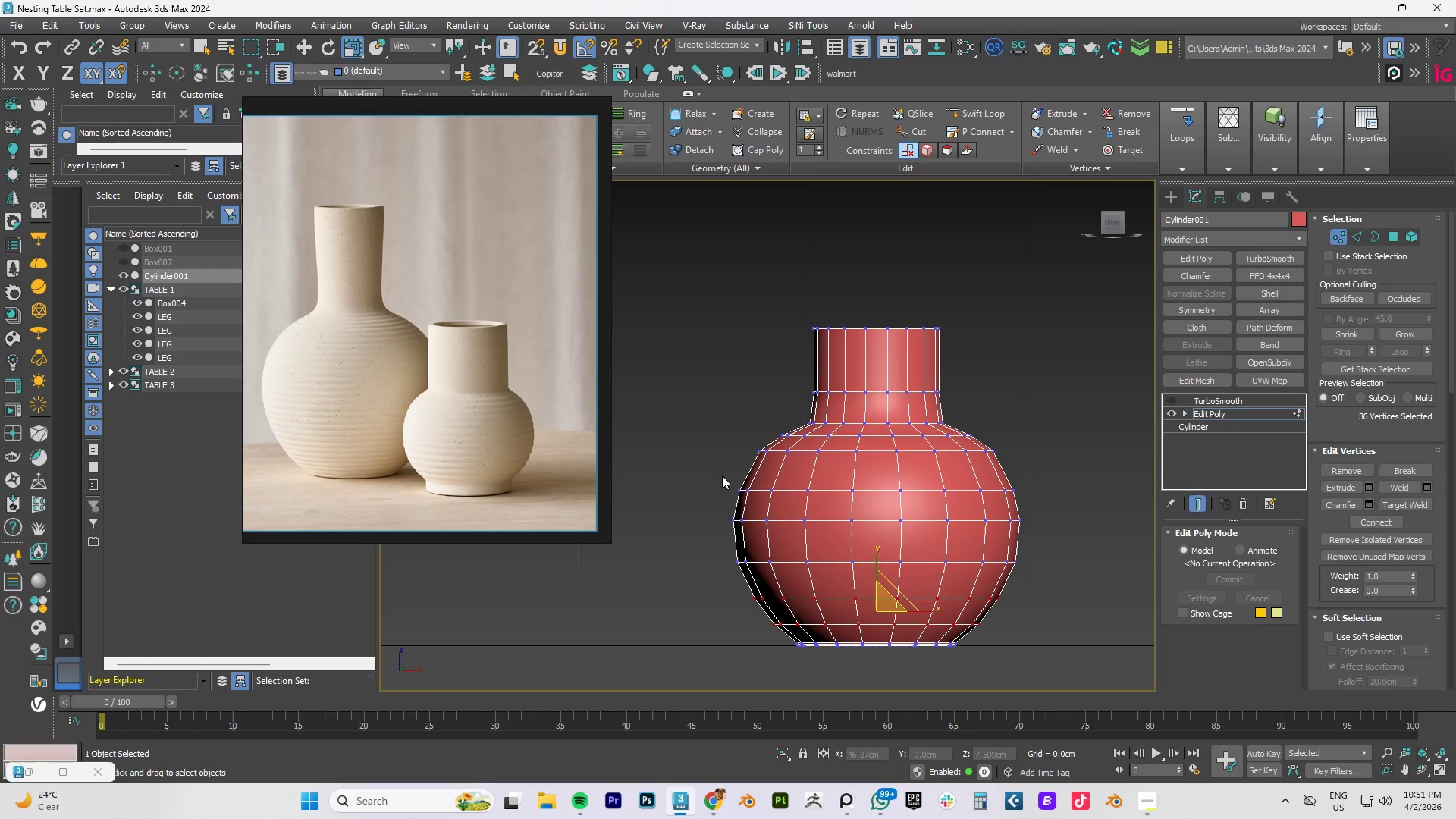 
left_click_drag(start_coordinate=[742, 453], to_coordinate=[1050, 466])
 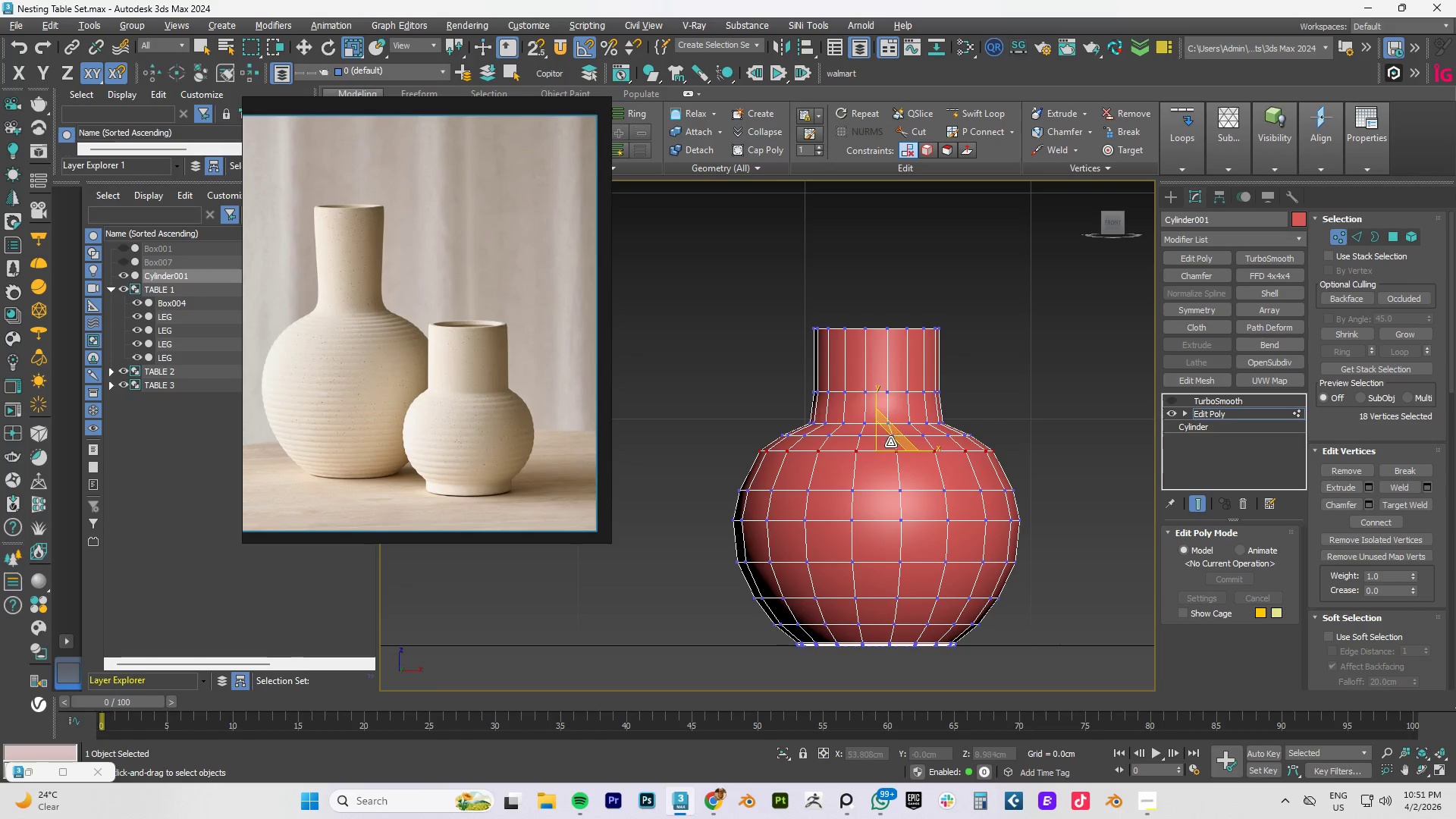 
left_click_drag(start_coordinate=[888, 444], to_coordinate=[891, 440])
 